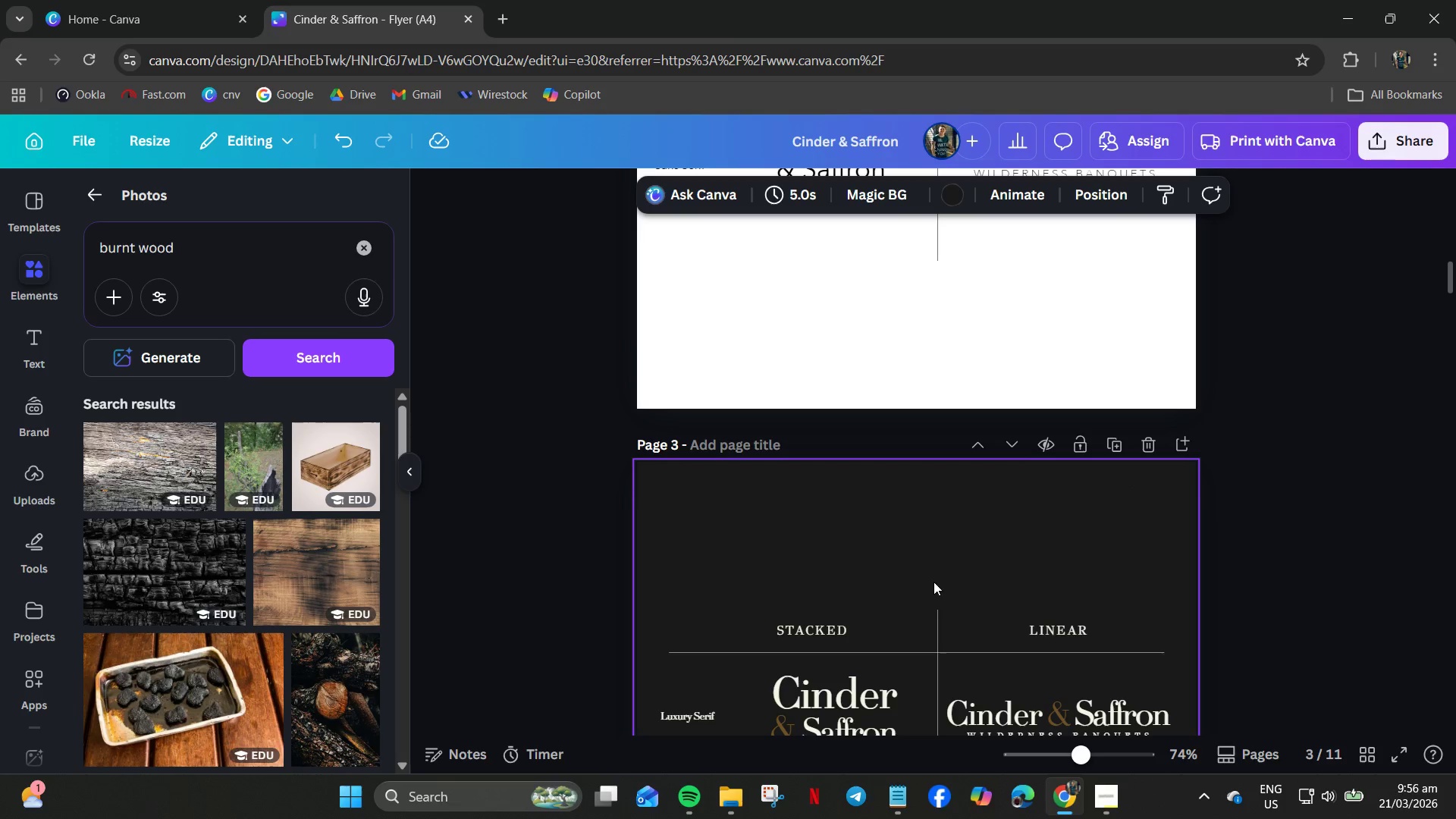 
double_click([1291, 579])
 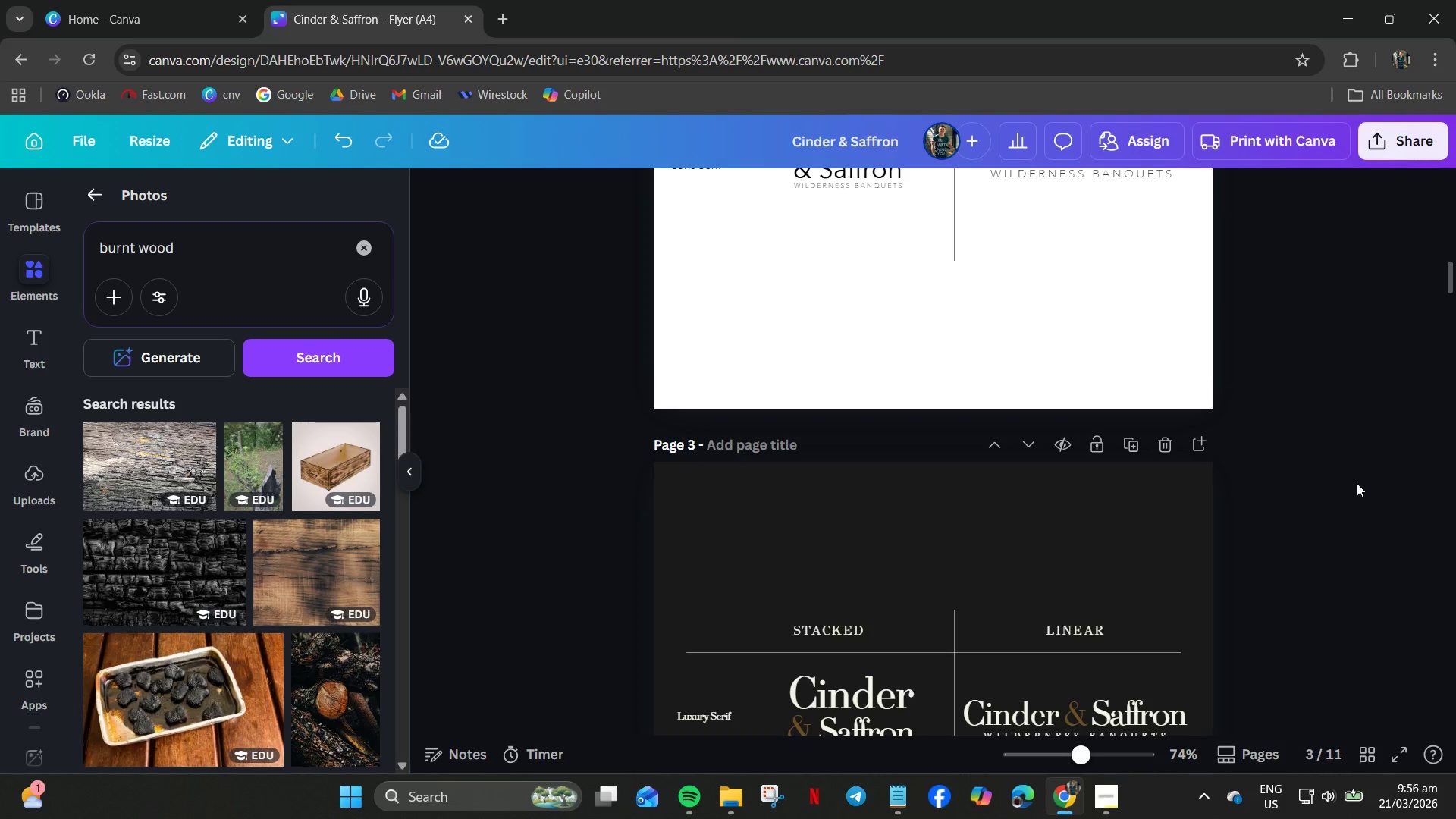 
left_click_drag(start_coordinate=[1368, 478], to_coordinate=[877, 680])
 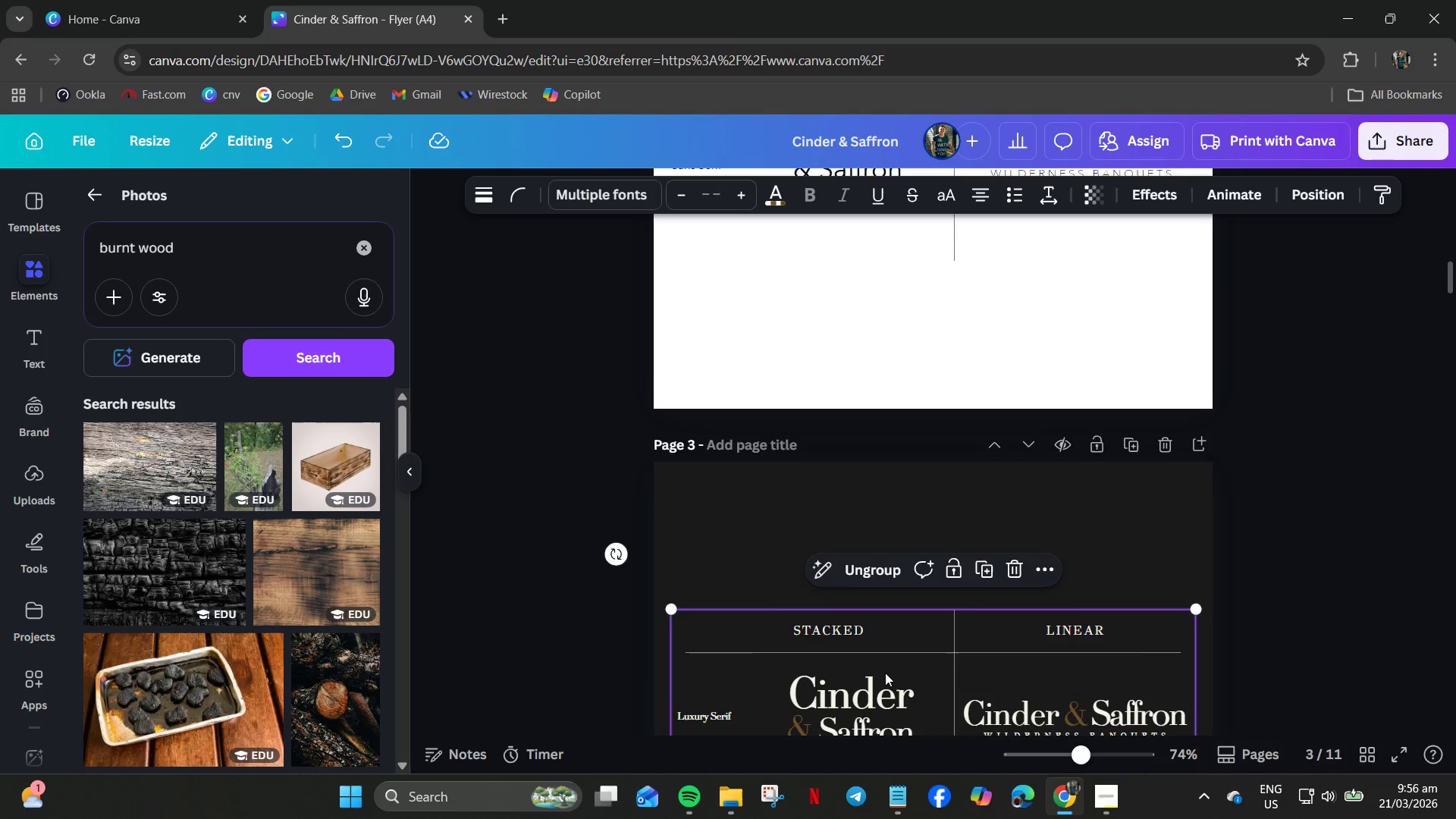 
scroll: coordinate [895, 667], scroll_direction: down, amount: 4.0
 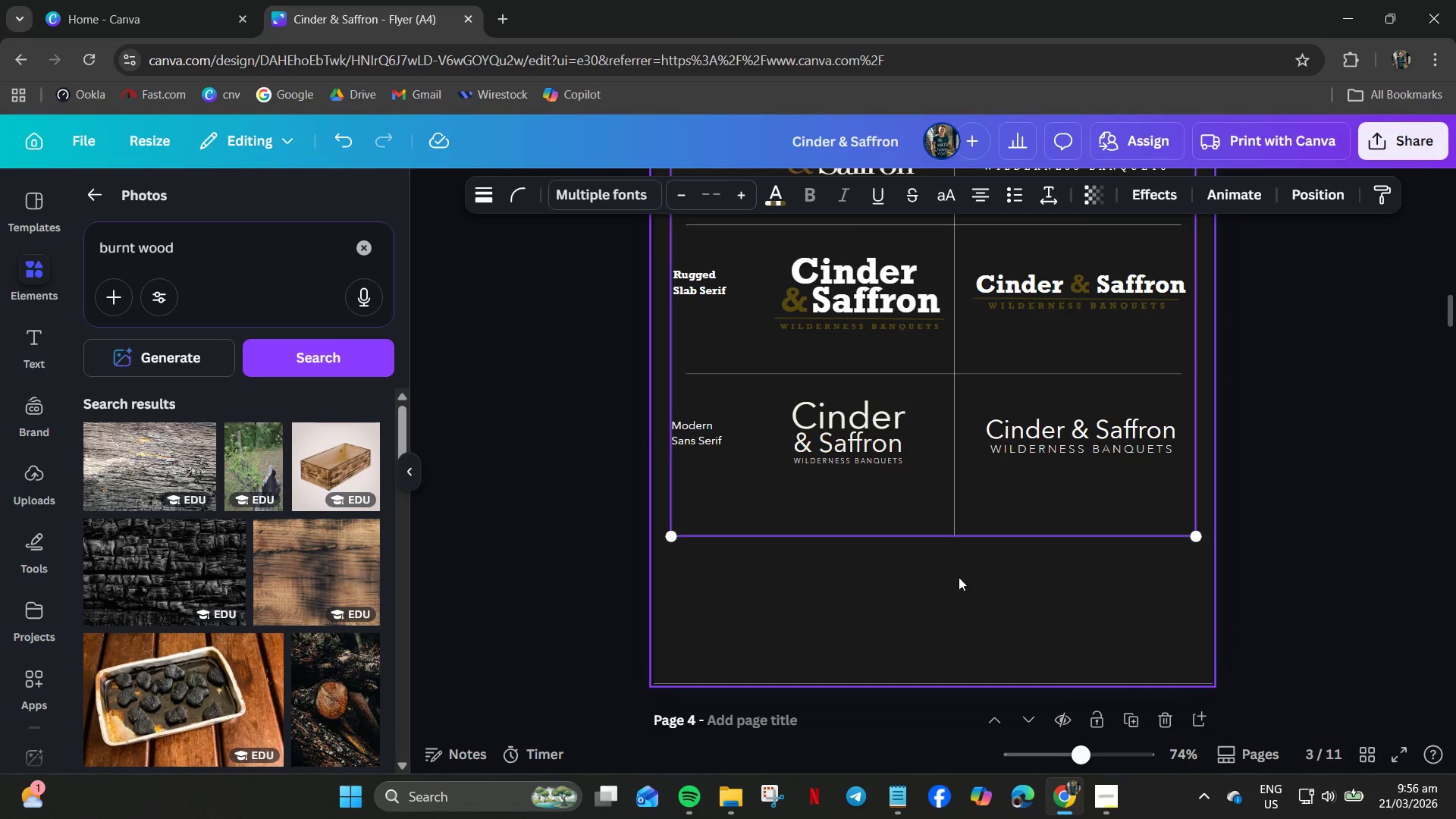 
right_click([915, 483])
 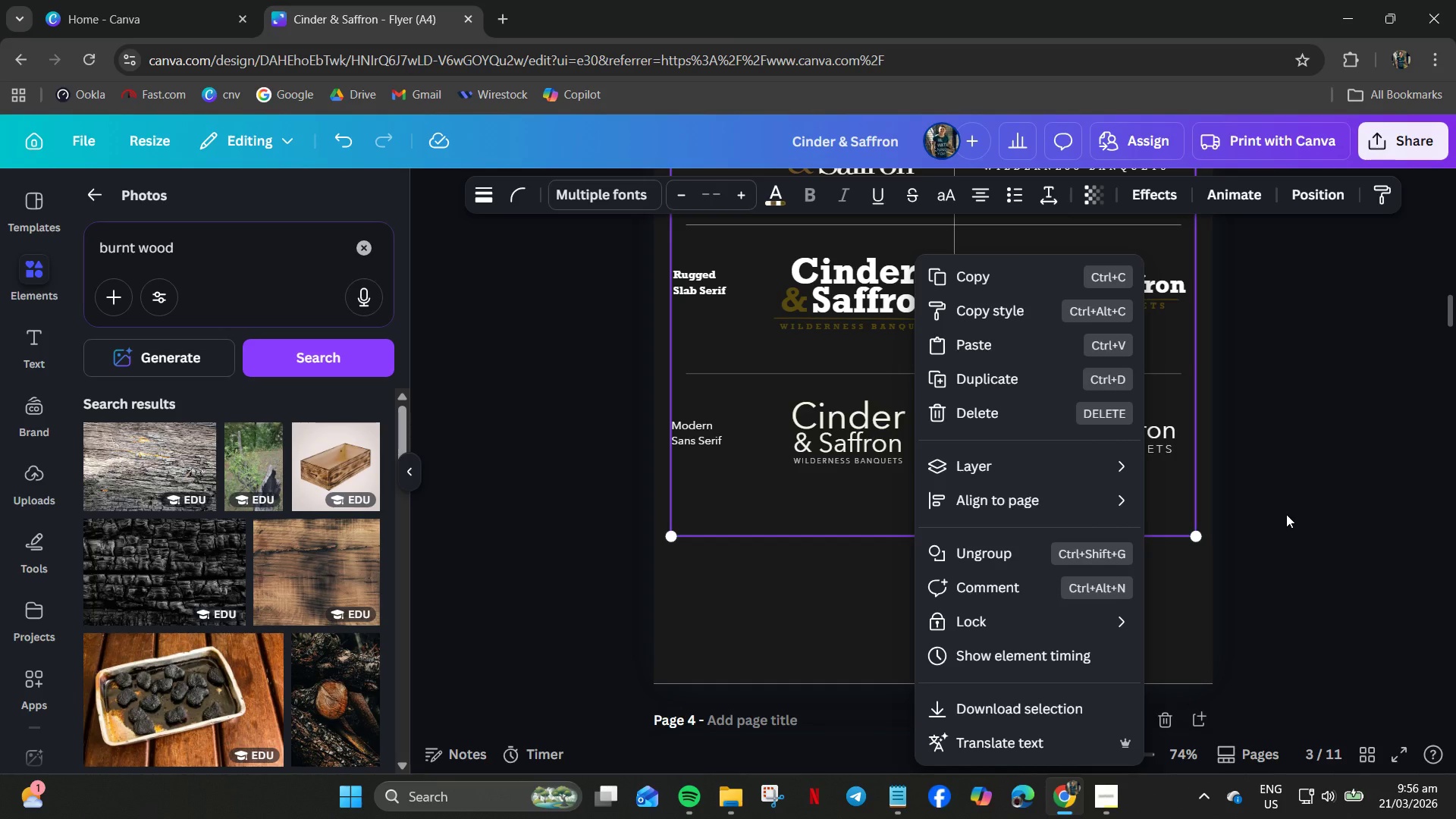 
left_click([1286, 514])
 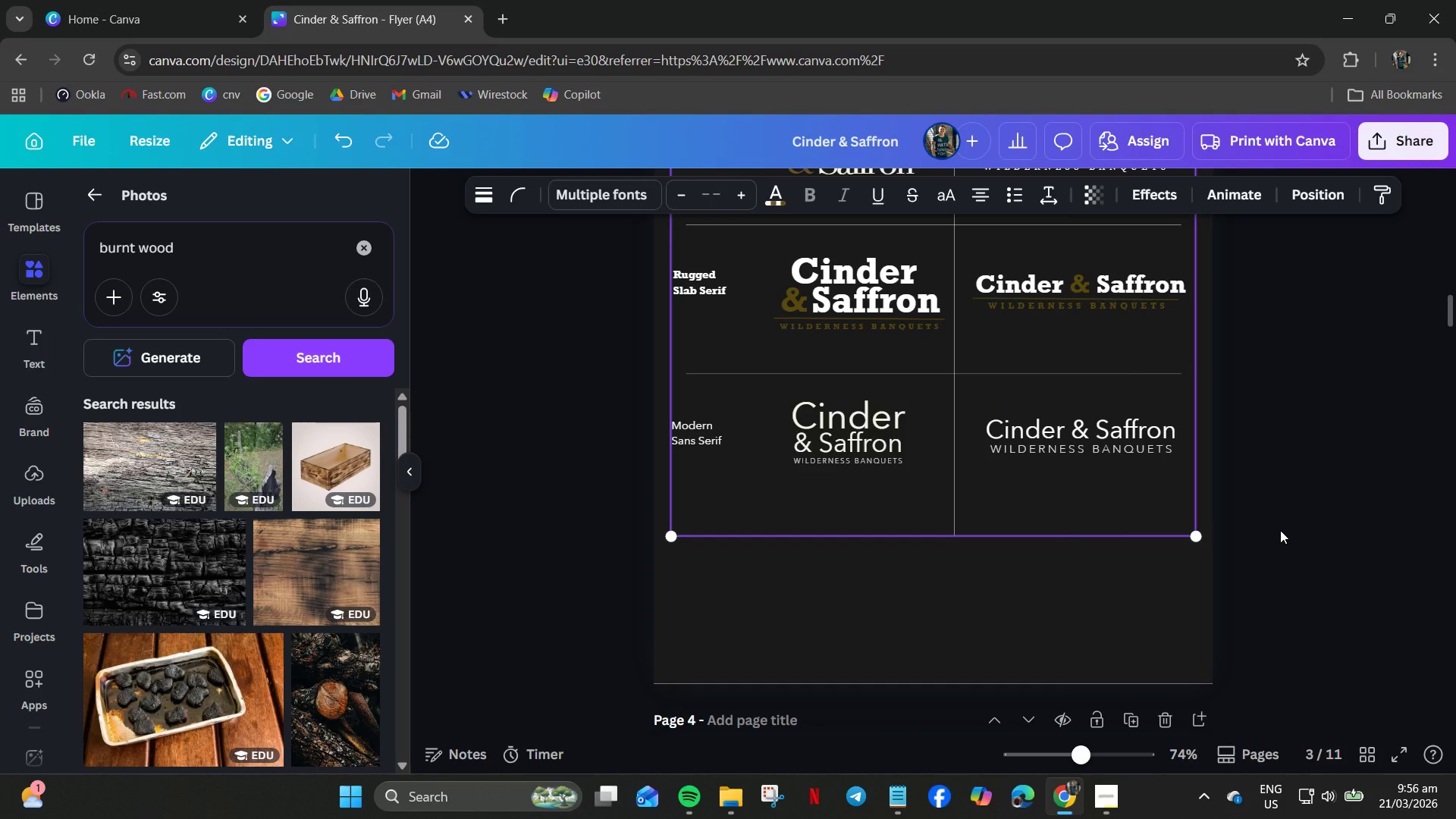 
left_click([1280, 531])
 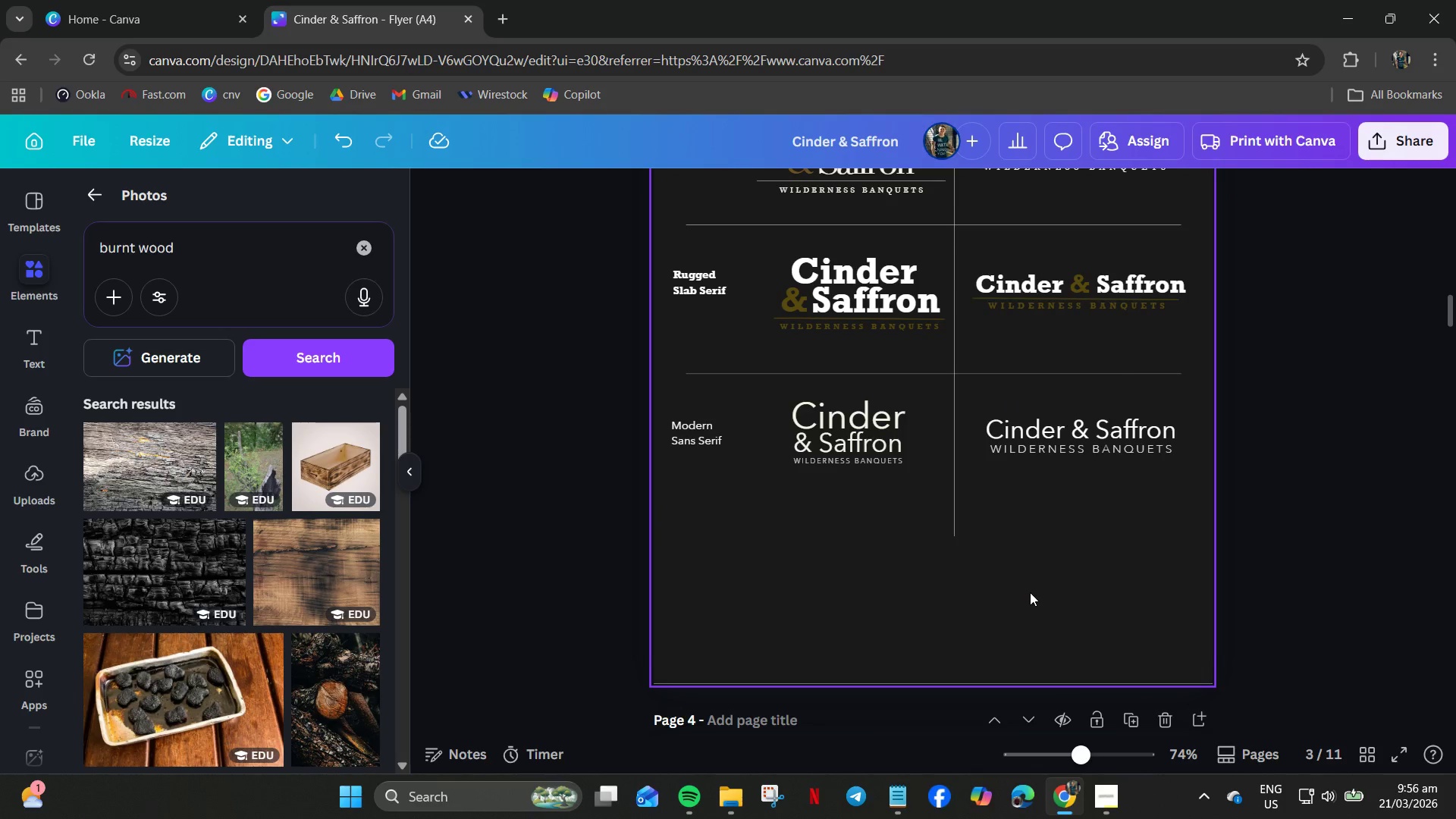 
scroll: coordinate [1031, 445], scroll_direction: up, amount: 13.0
 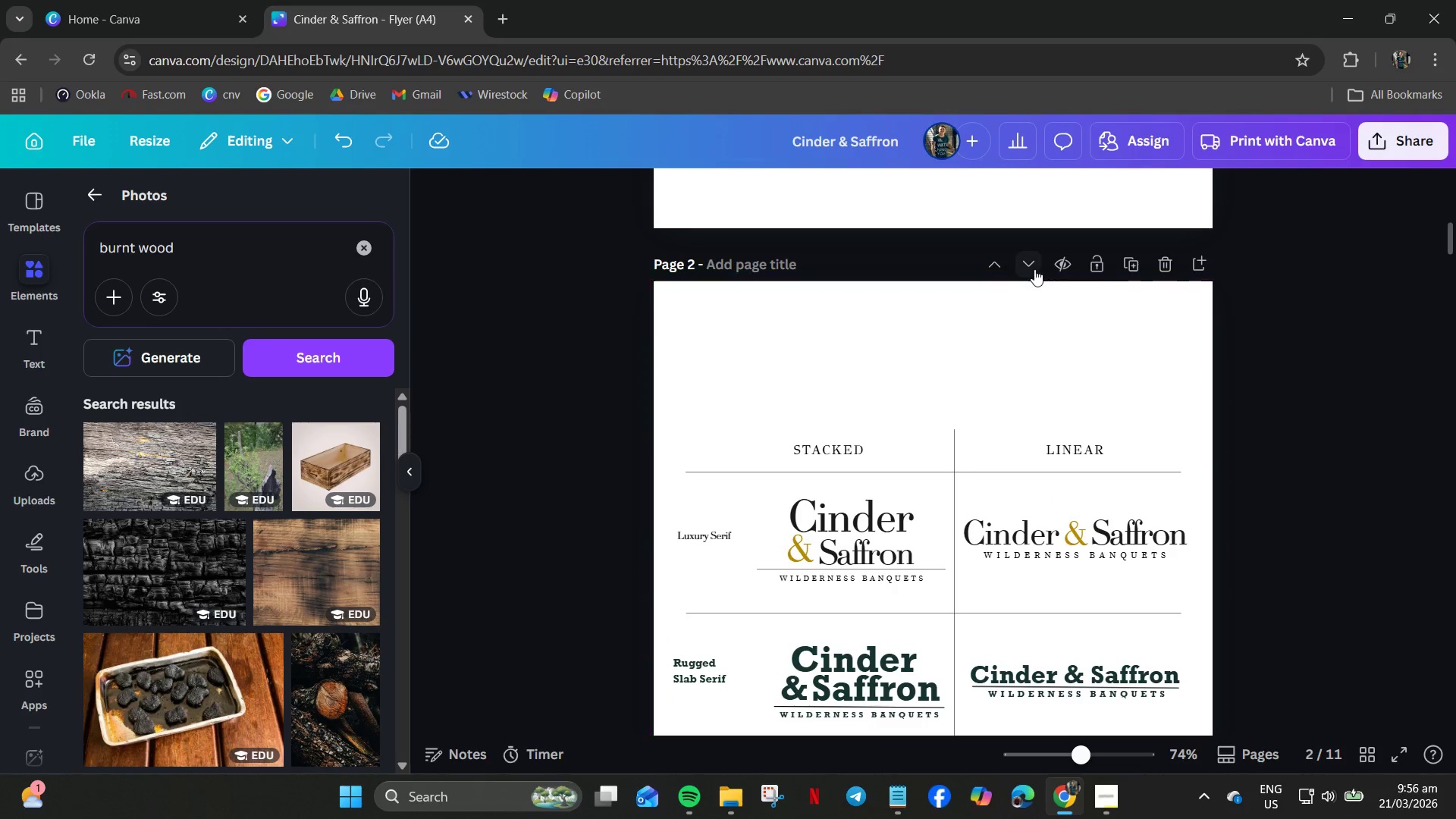 
left_click([1028, 265])
 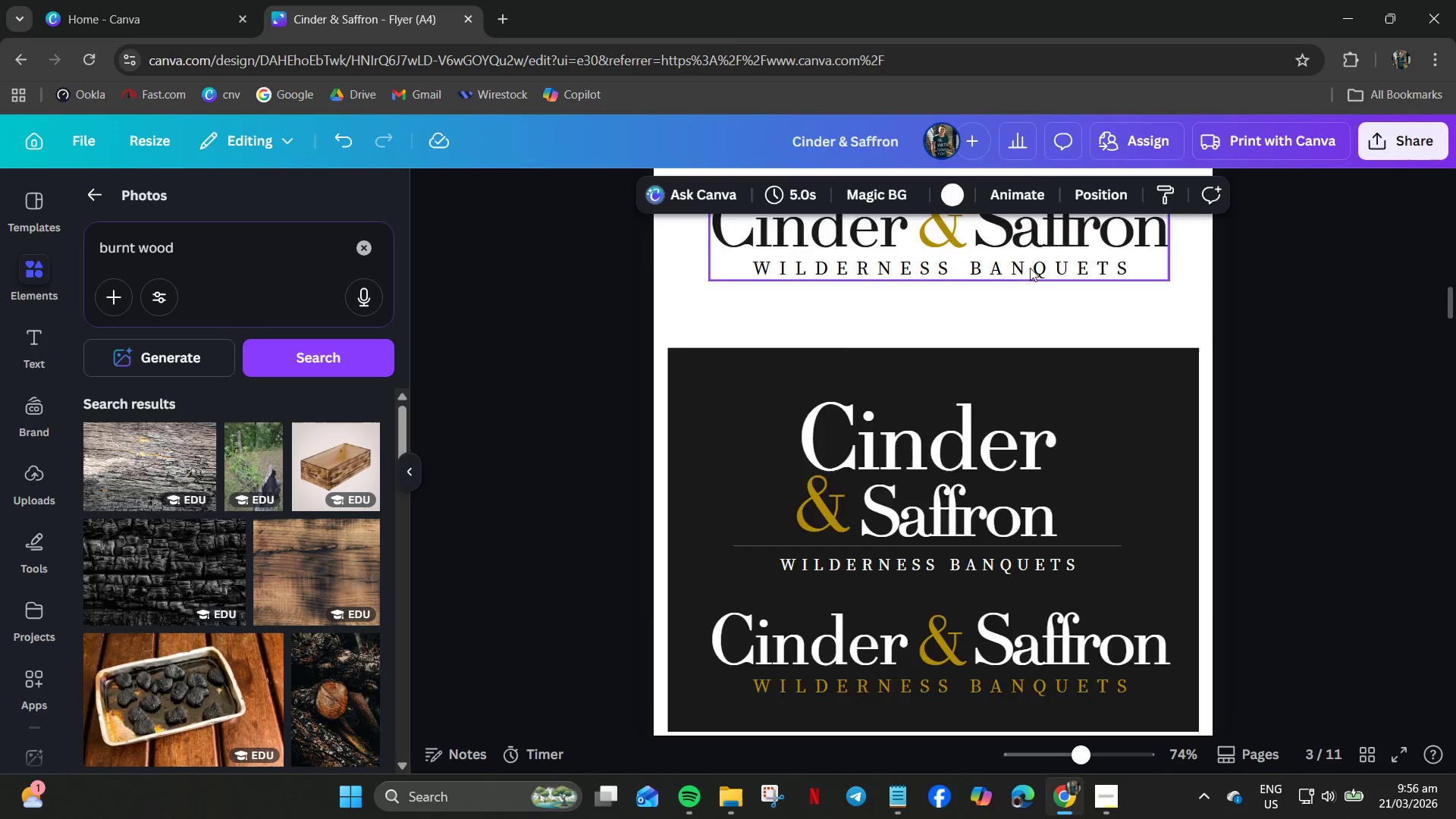 
left_click([1030, 268])
 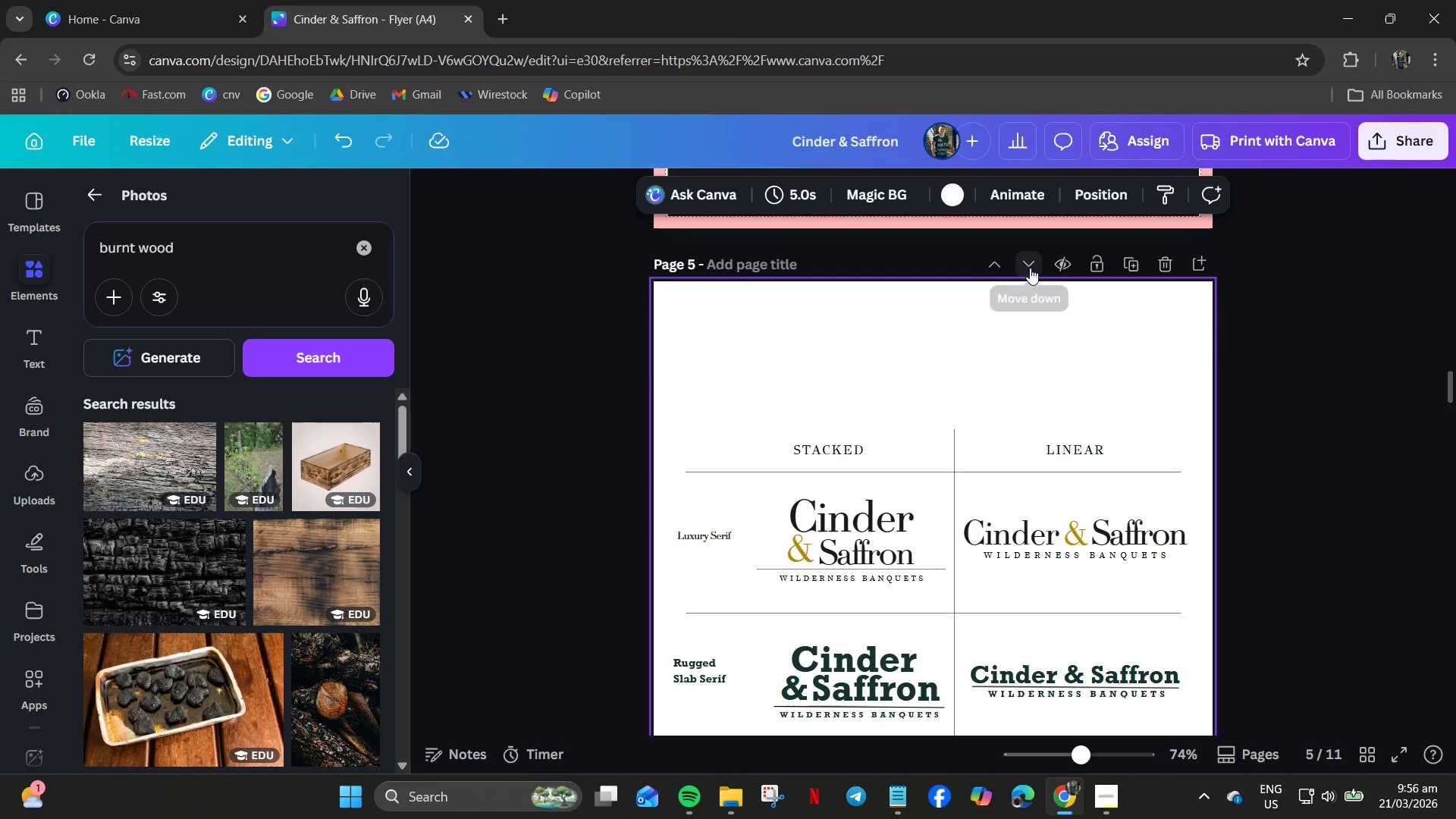 
left_click([1030, 268])
 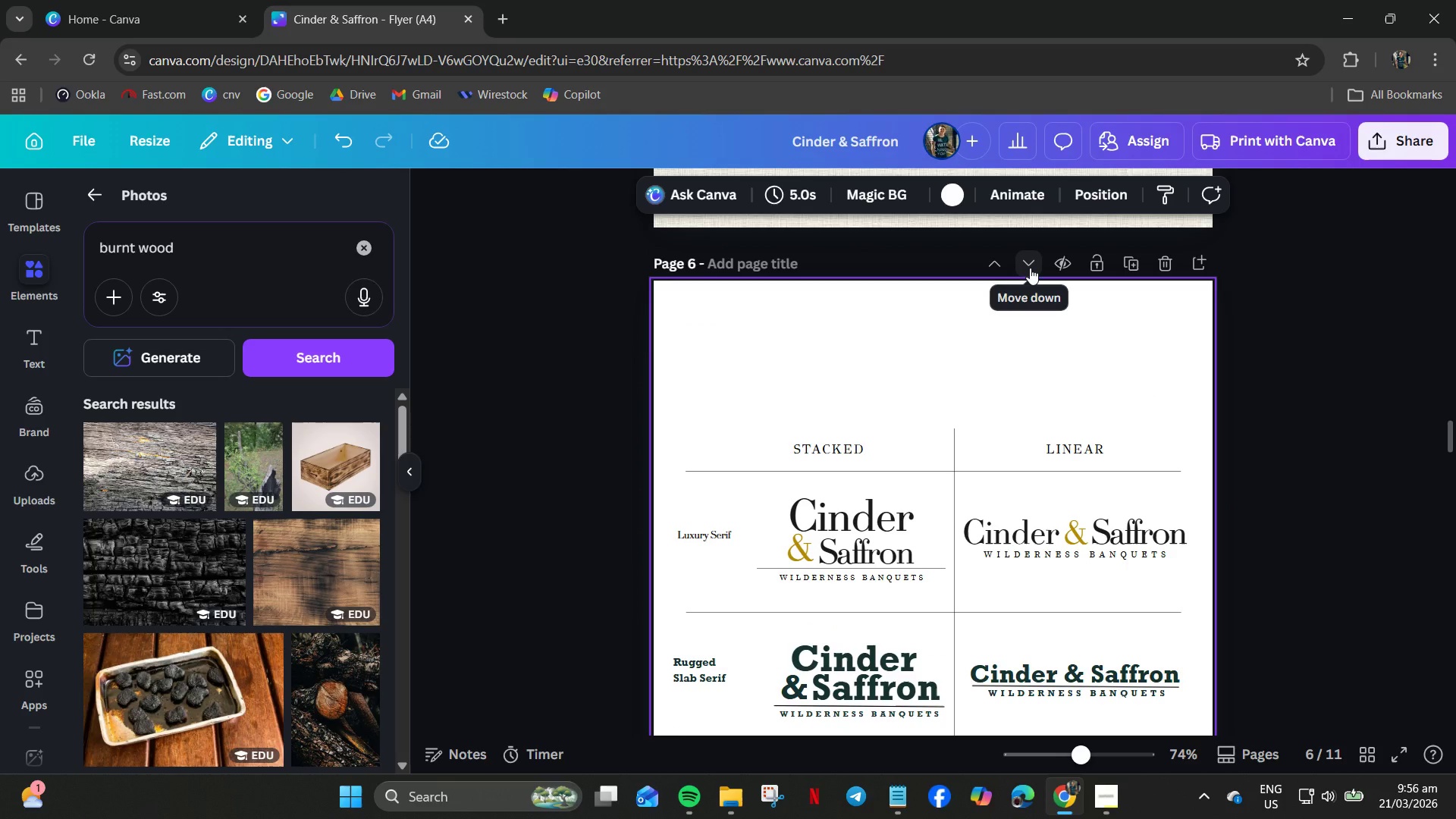 
left_click([1030, 268])
 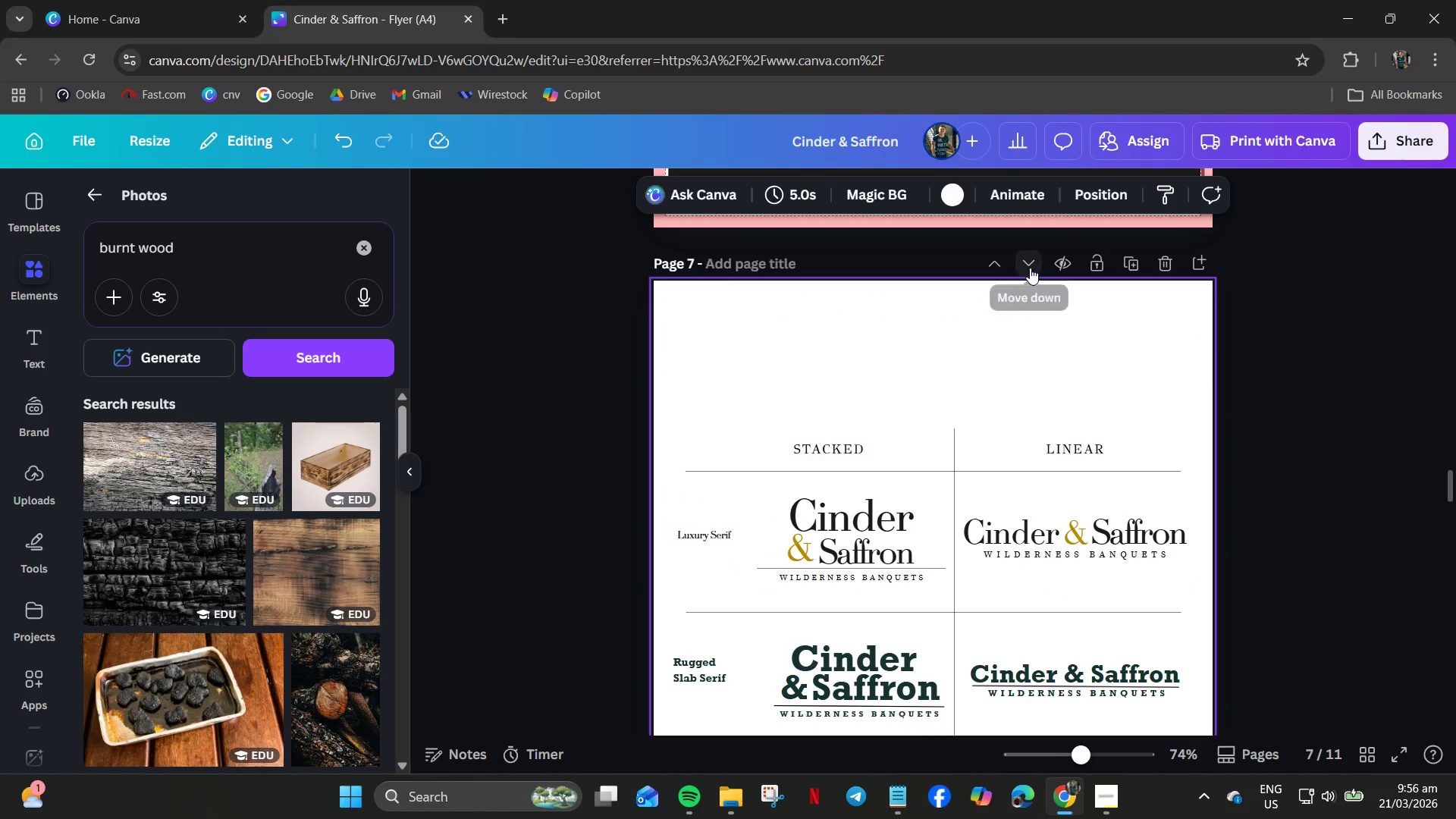 
left_click([1030, 268])
 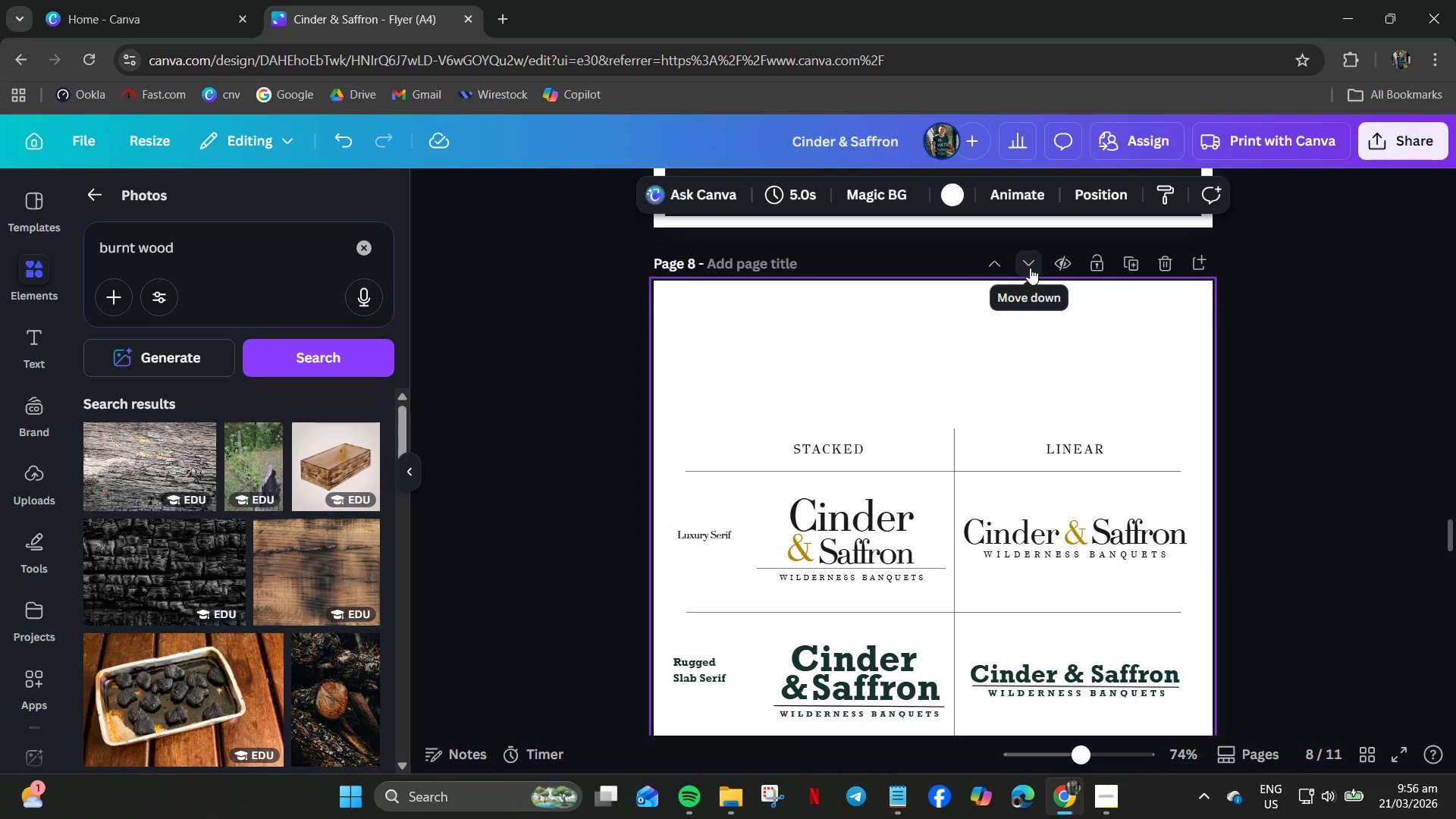 
scroll: coordinate [983, 513], scroll_direction: down, amount: 9.0
 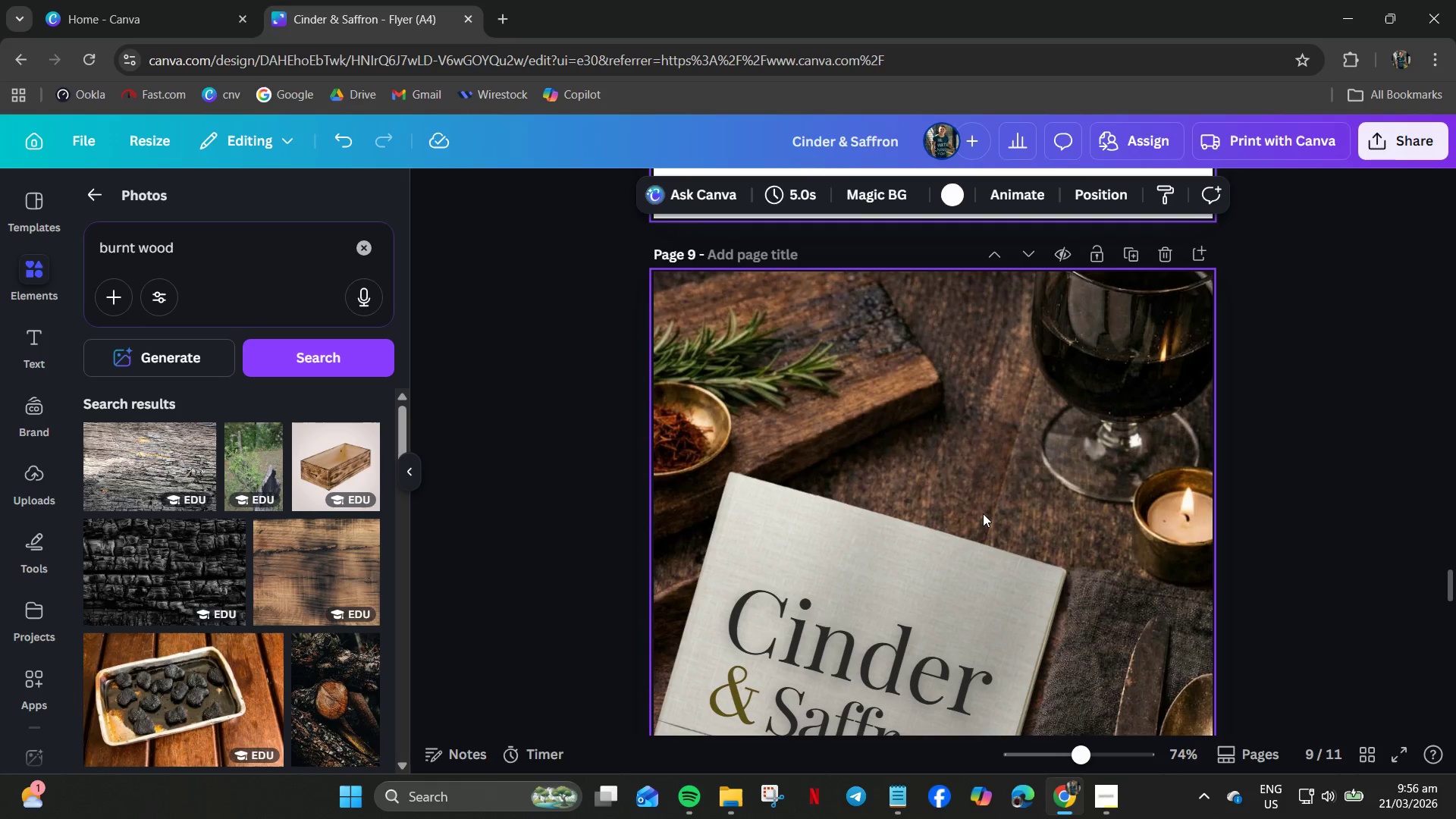 
scroll: coordinate [974, 457], scroll_direction: up, amount: 57.0
 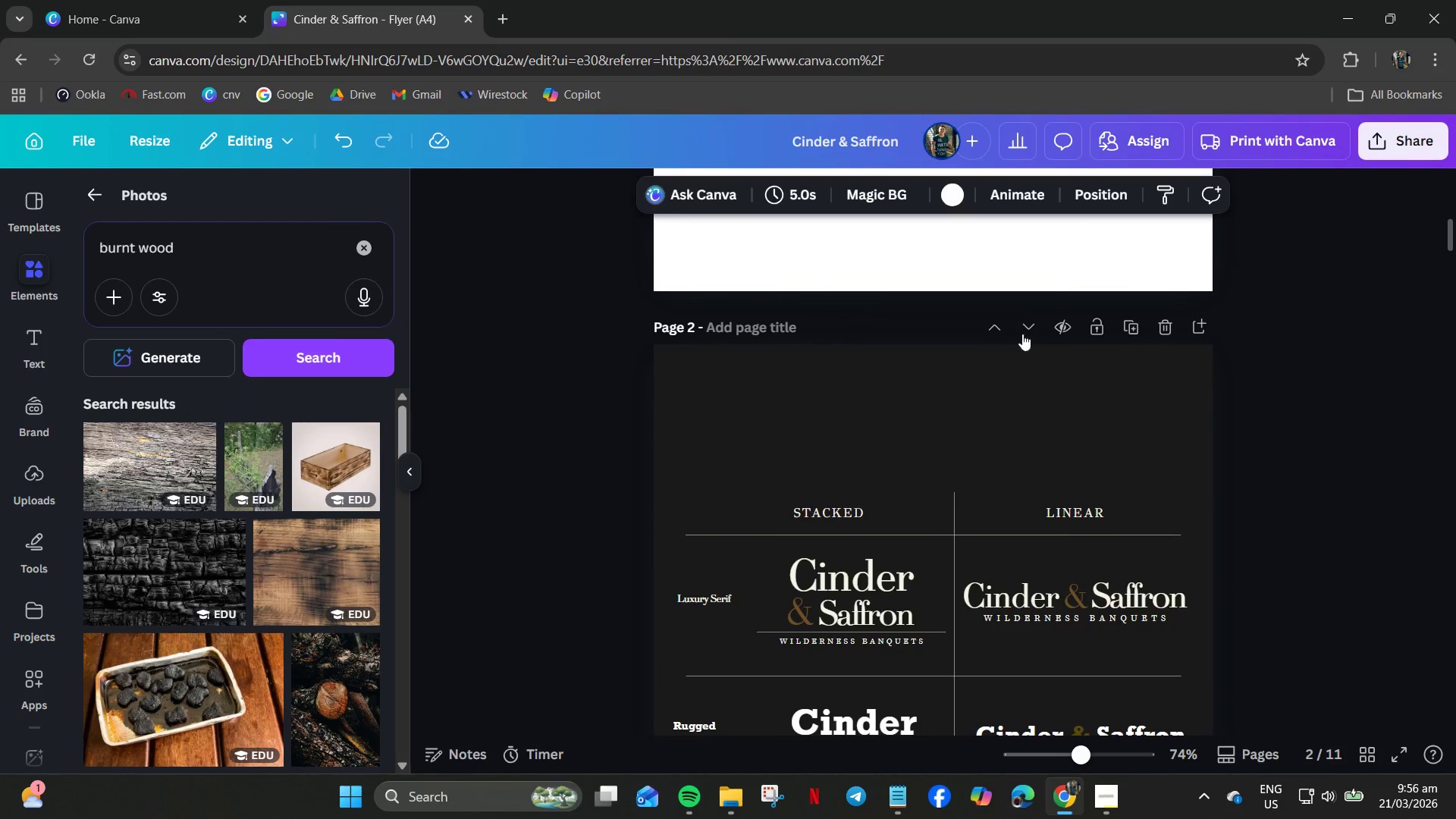 
left_click([1030, 323])
 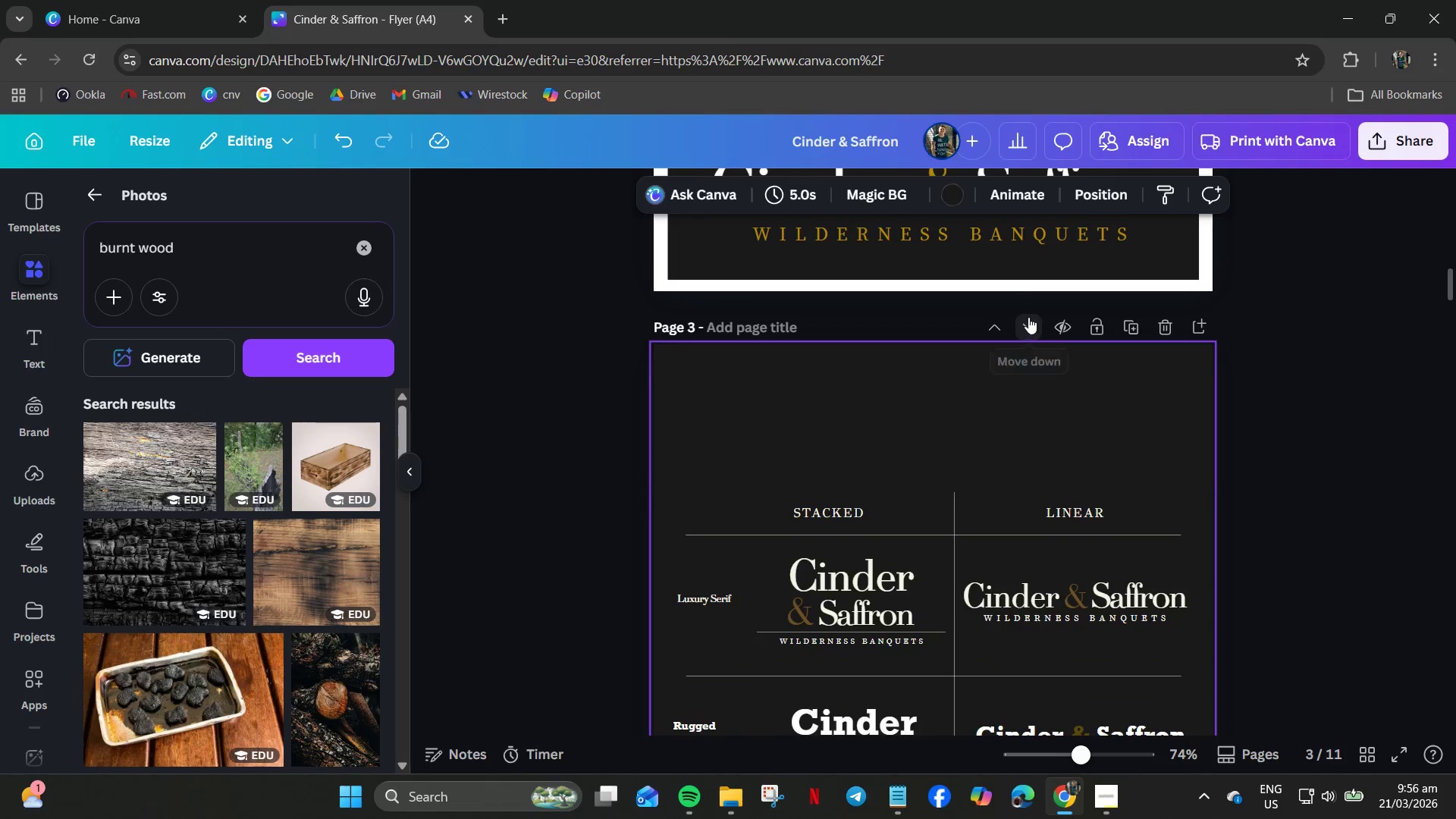 
left_click([1025, 319])
 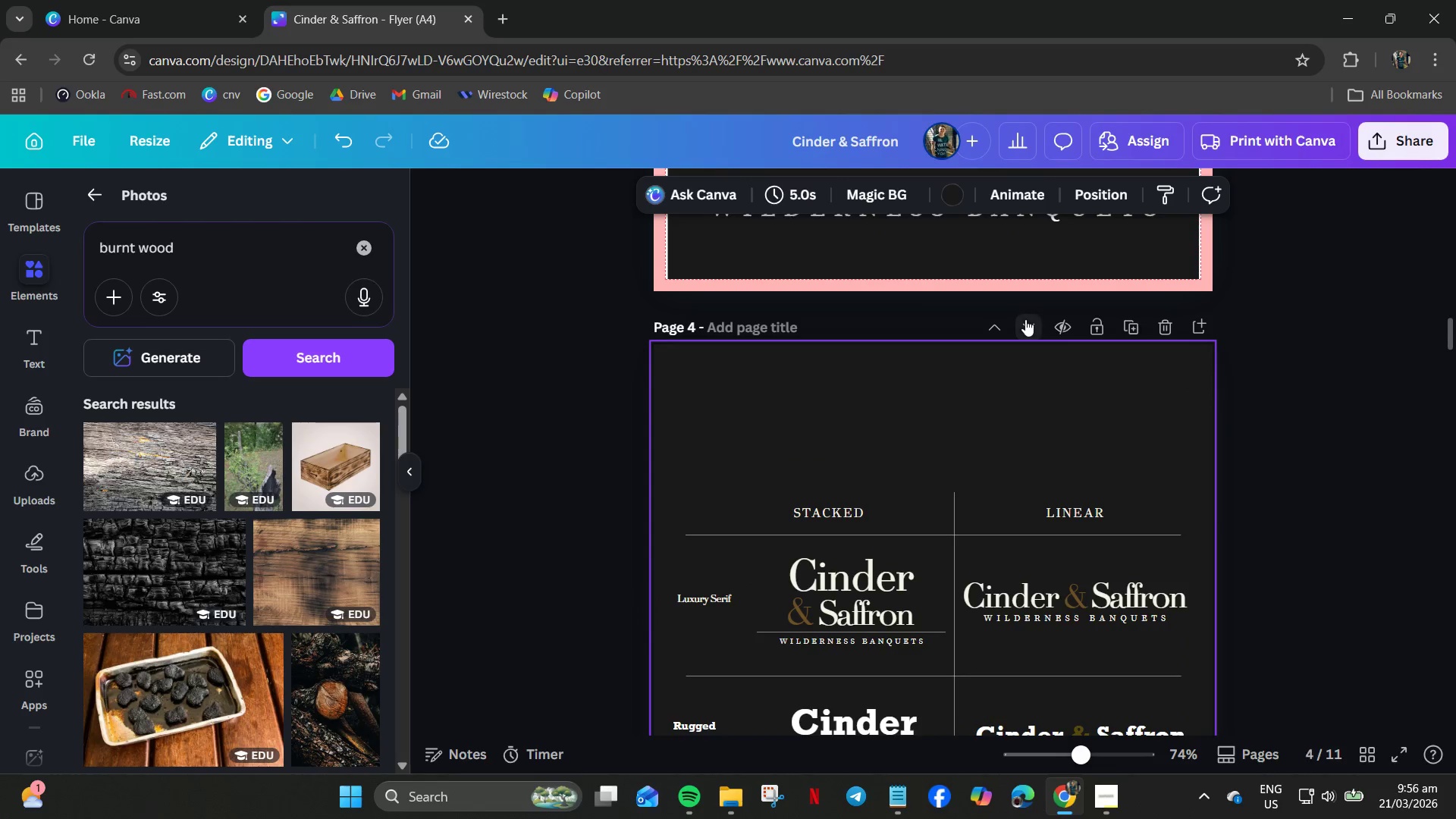 
left_click([1025, 319])
 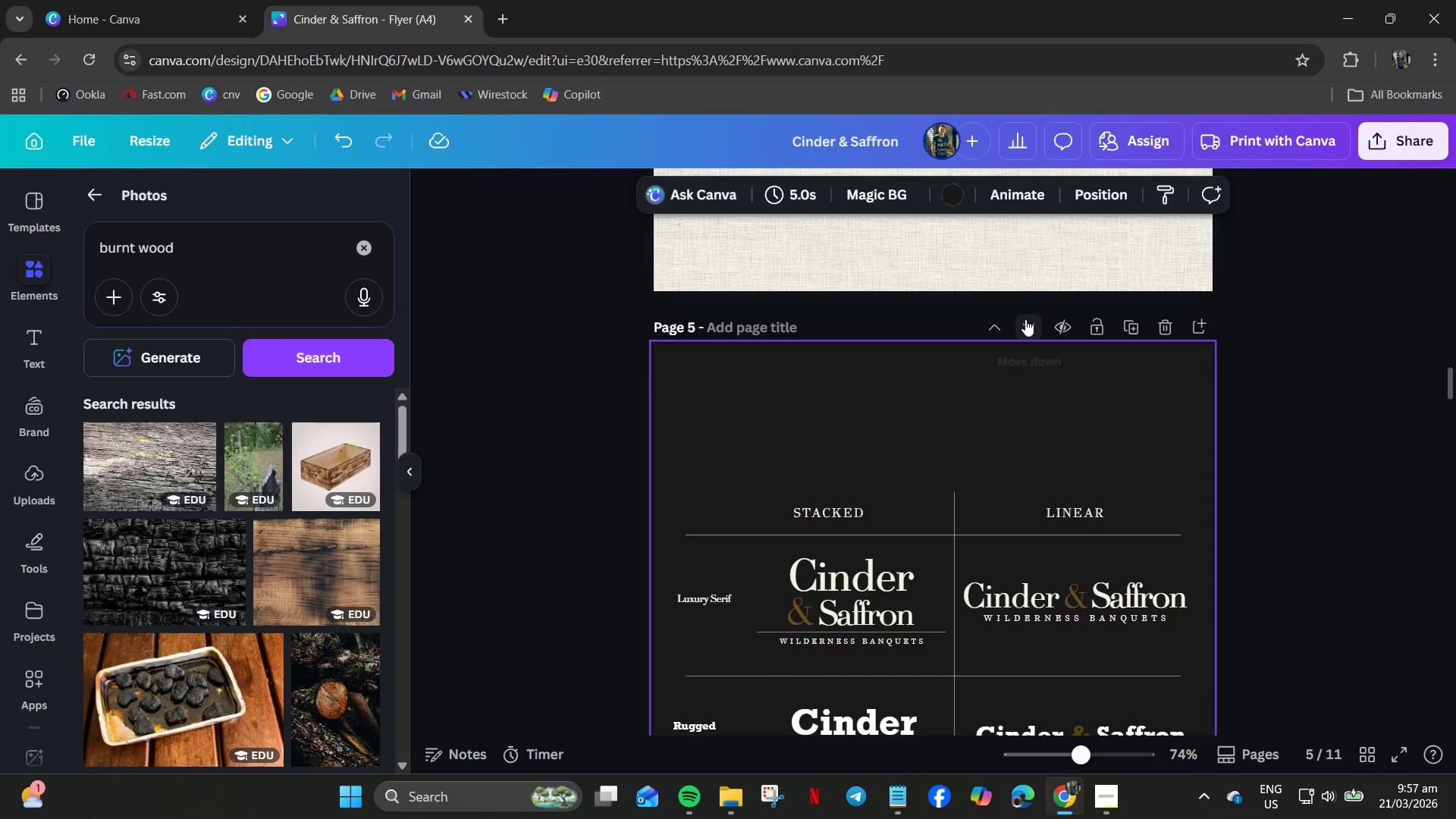 
left_click([1025, 319])
 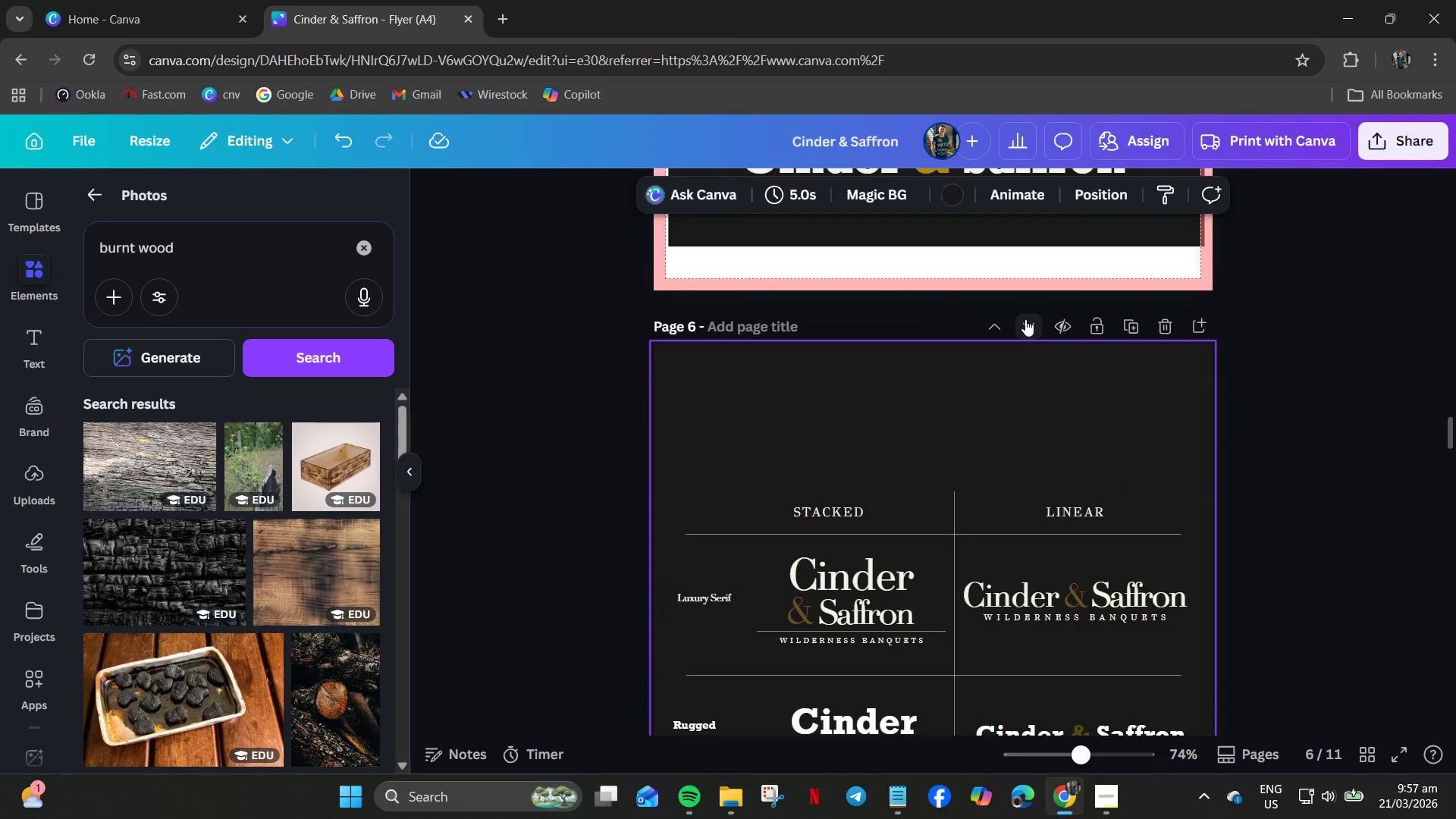 
left_click([1025, 319])
 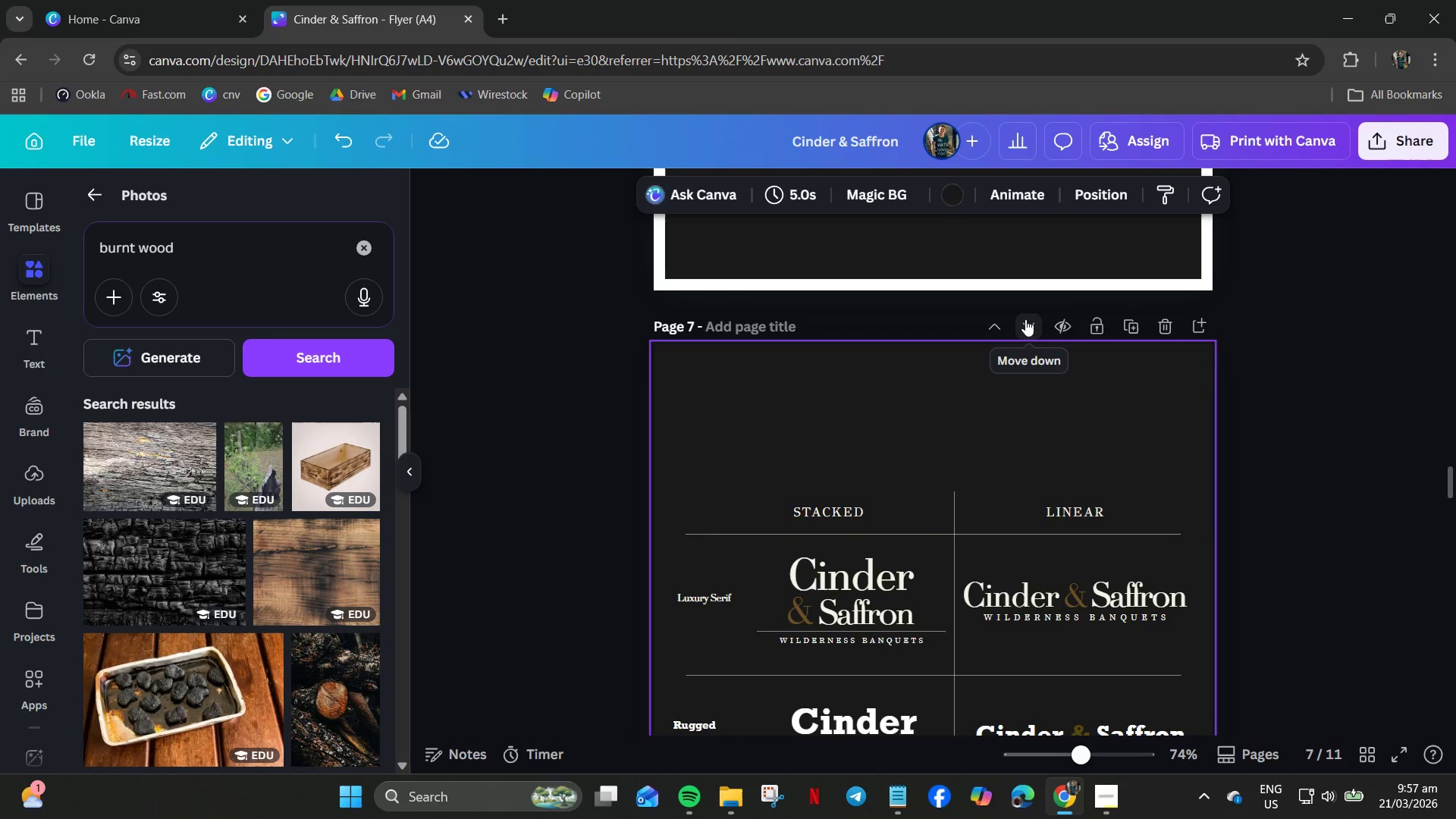 
left_click([1025, 319])
 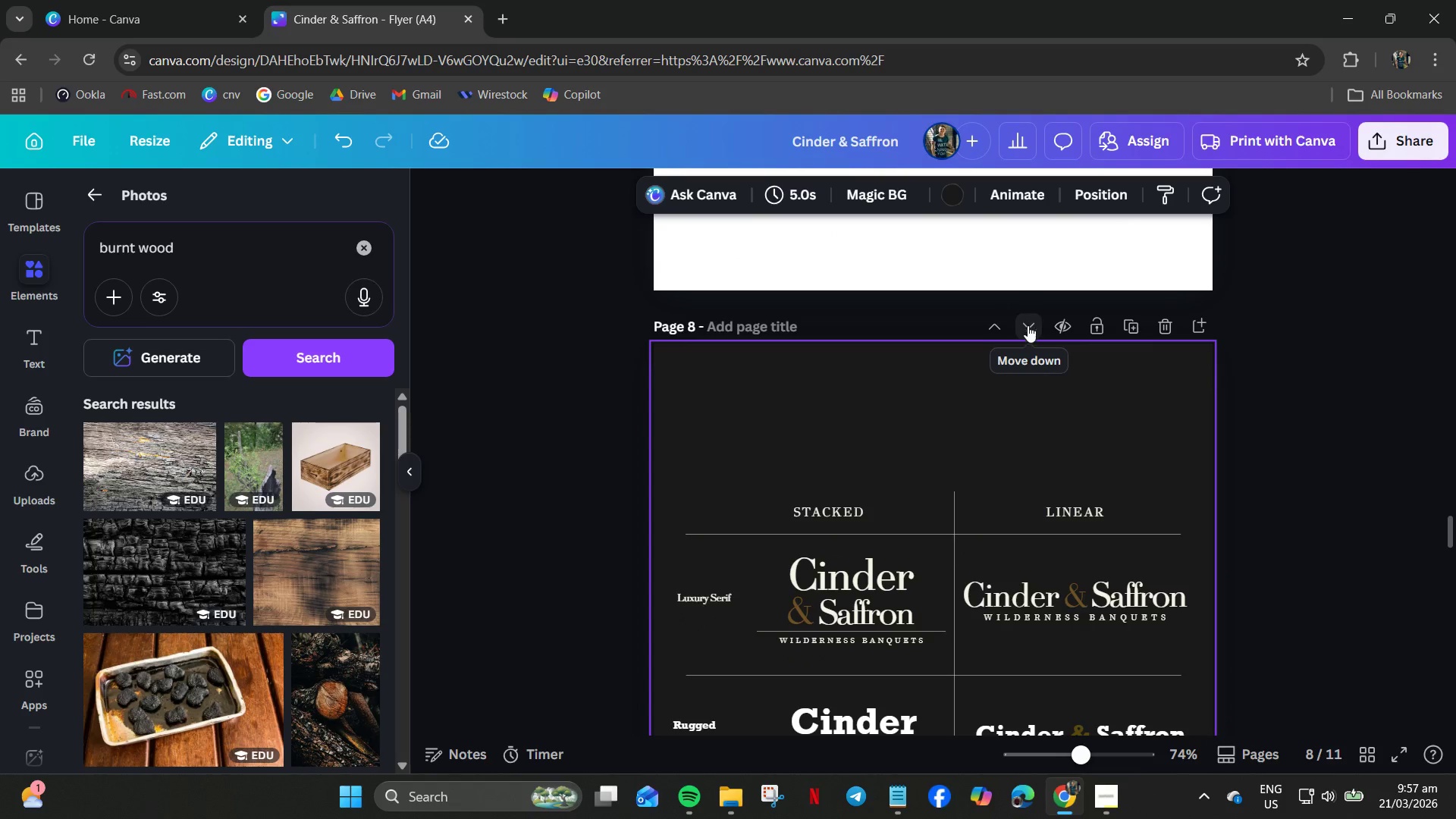 
scroll: coordinate [1072, 368], scroll_direction: up, amount: 4.0
 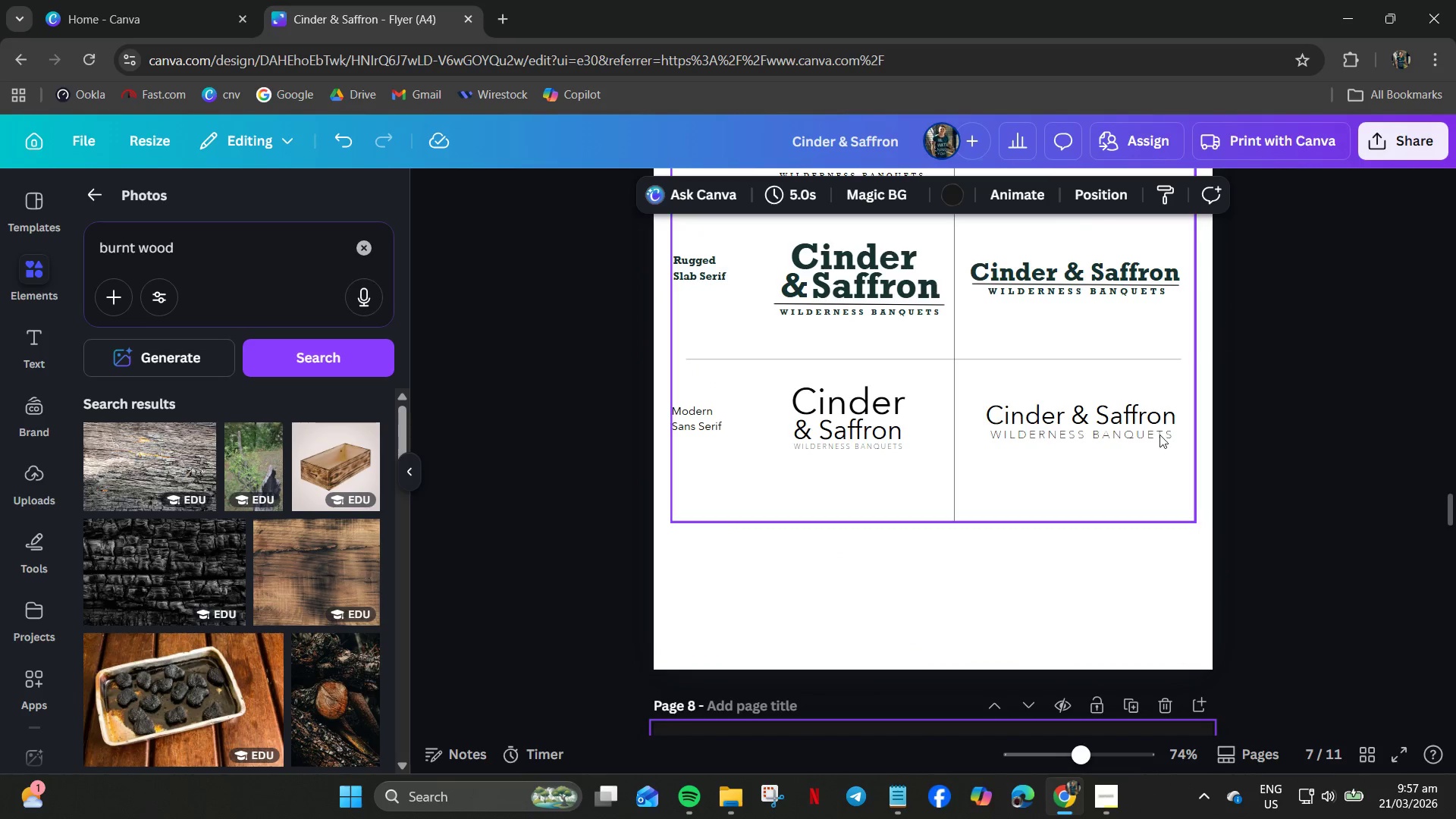 
left_click([1291, 526])
 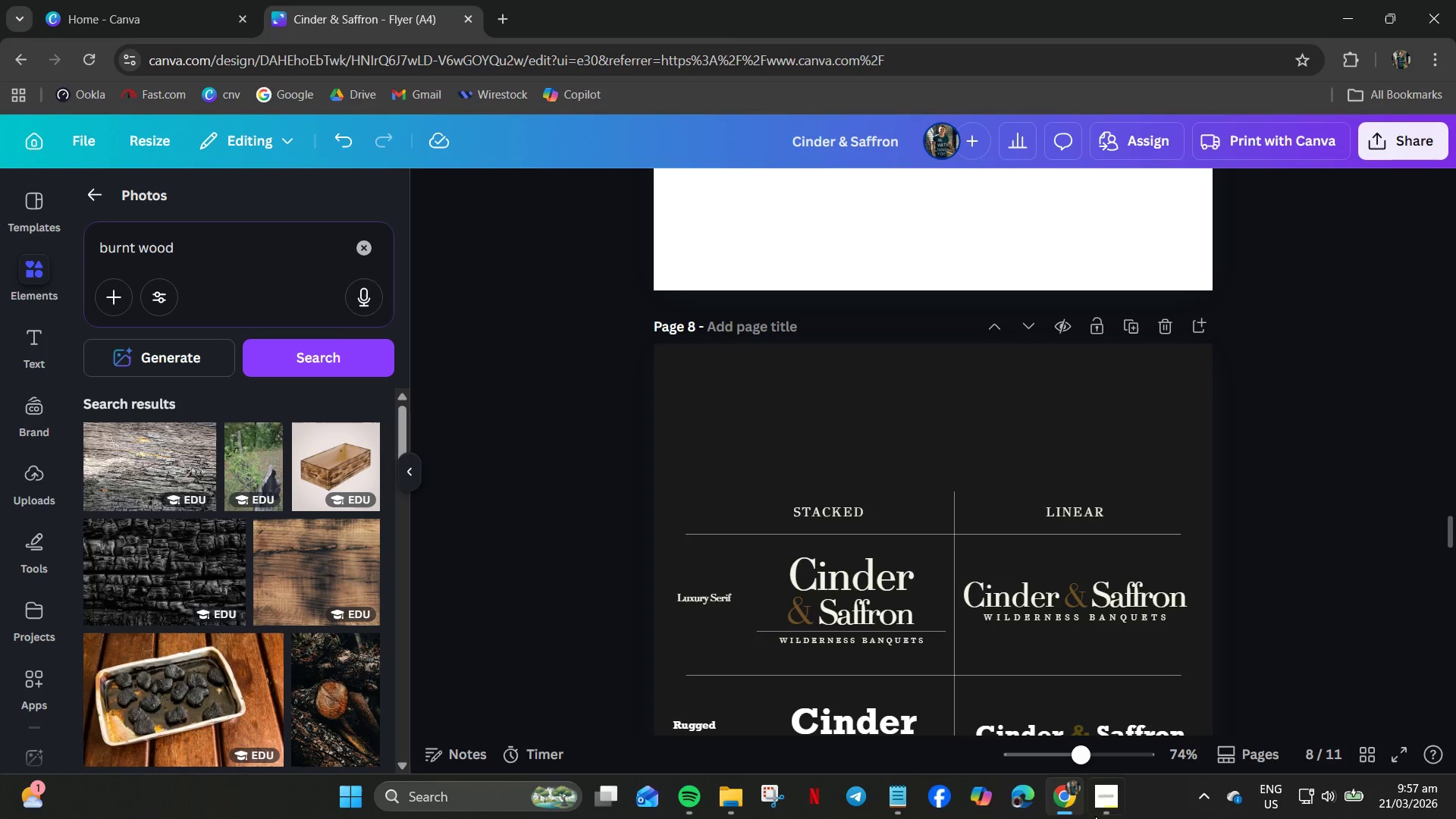 
scroll: coordinate [1288, 524], scroll_direction: down, amount: 4.0
 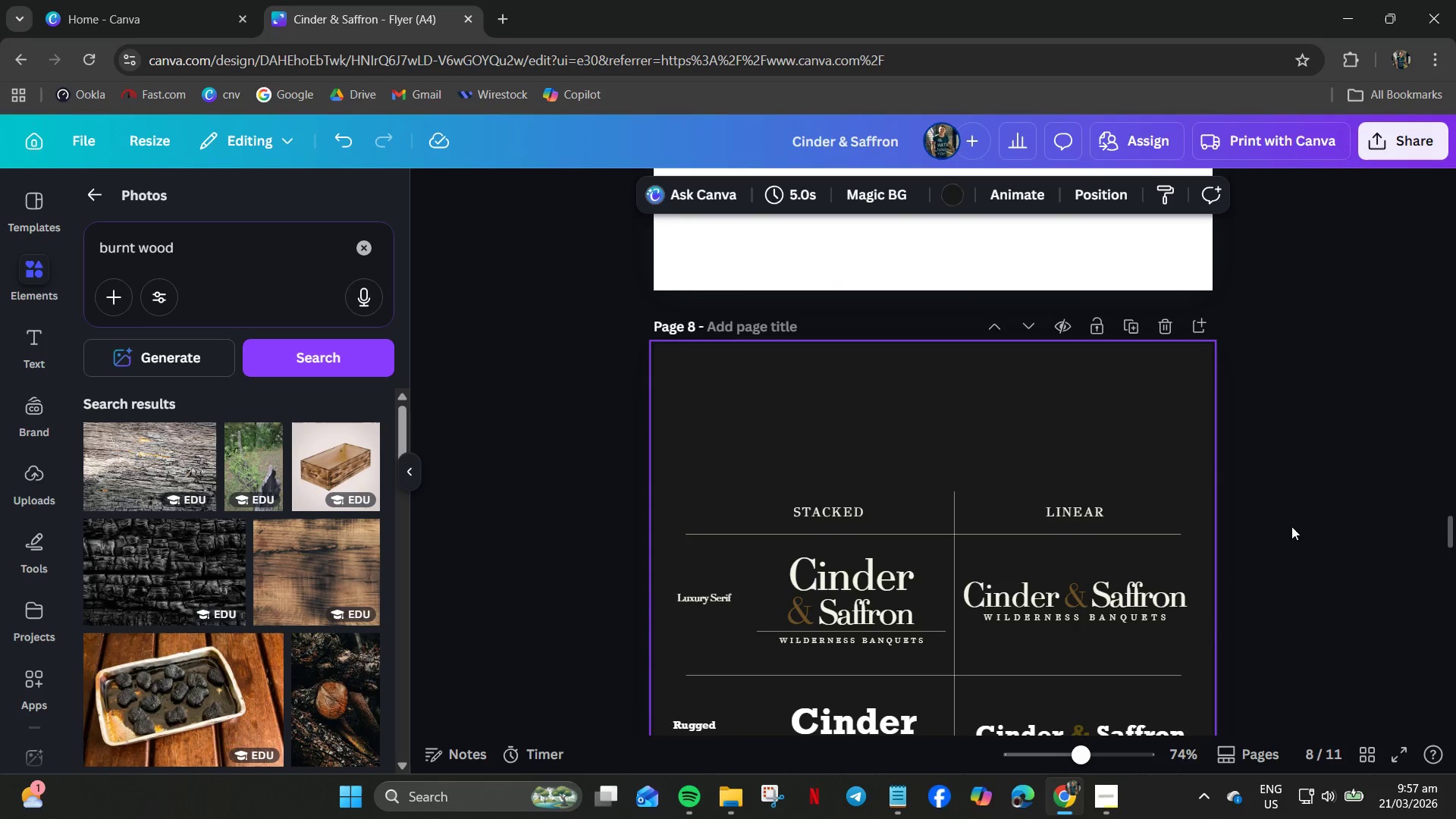 
left_click([888, 799])
 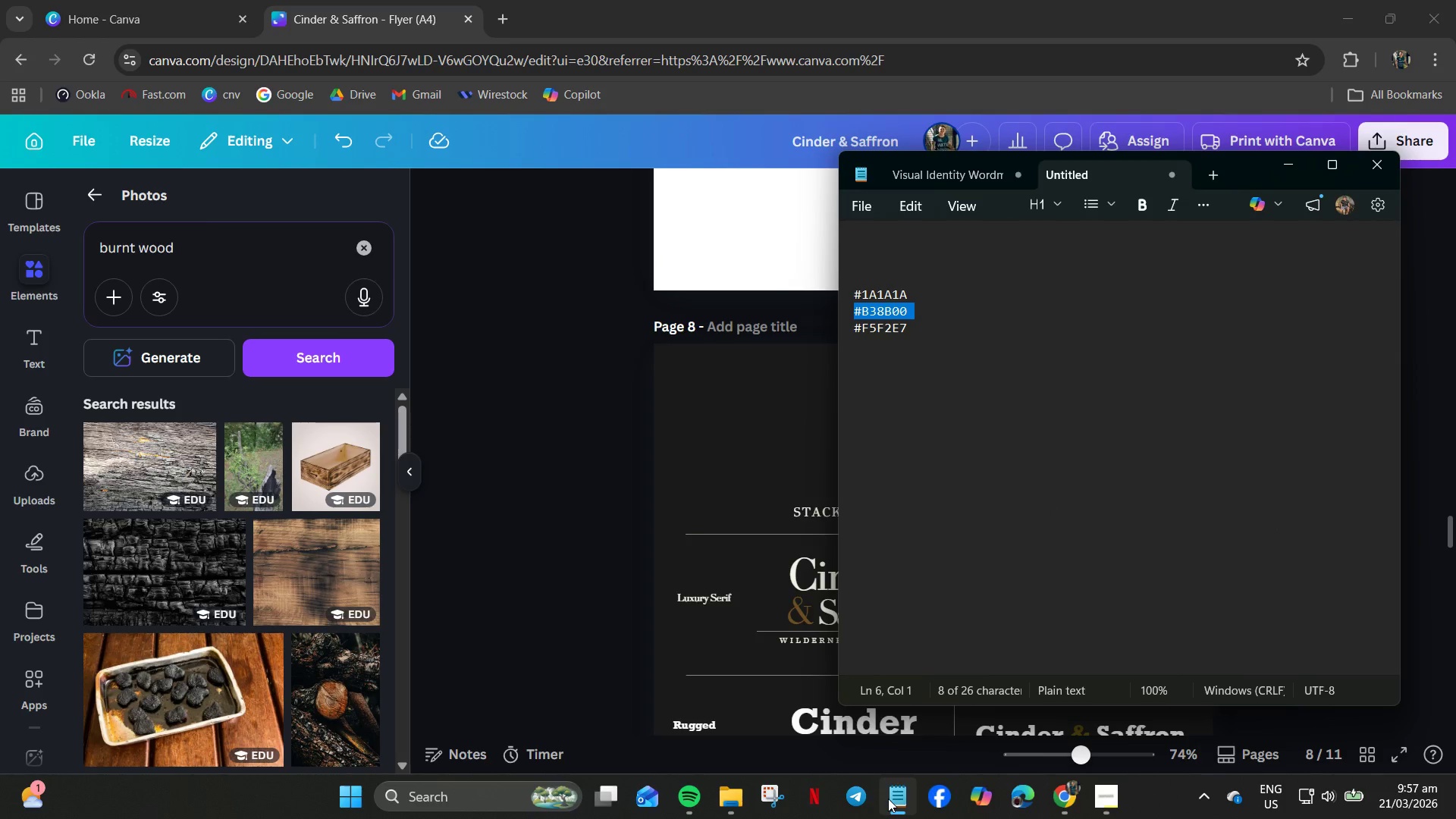 
double_click([888, 799])
 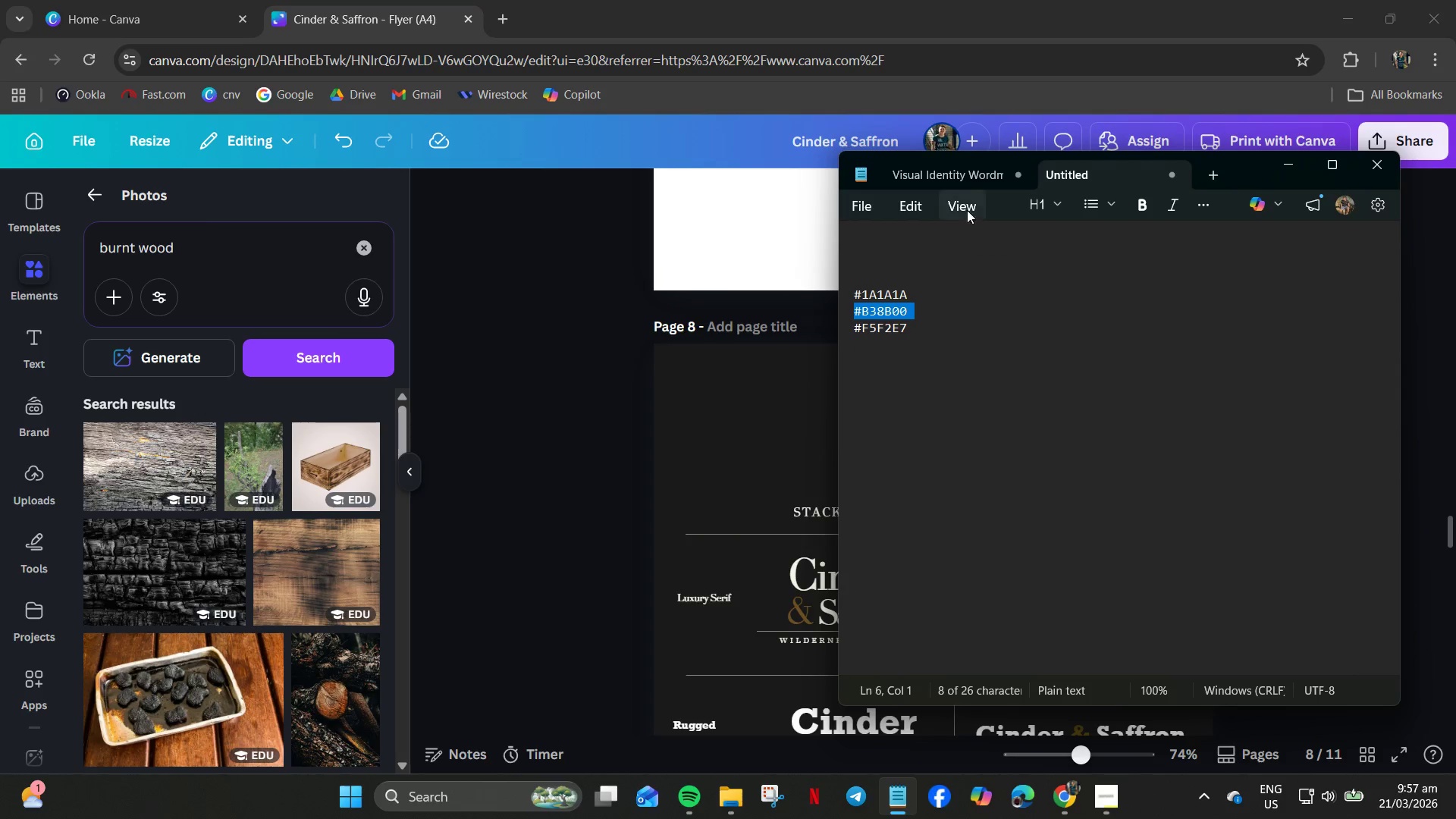 
left_click([959, 182])
 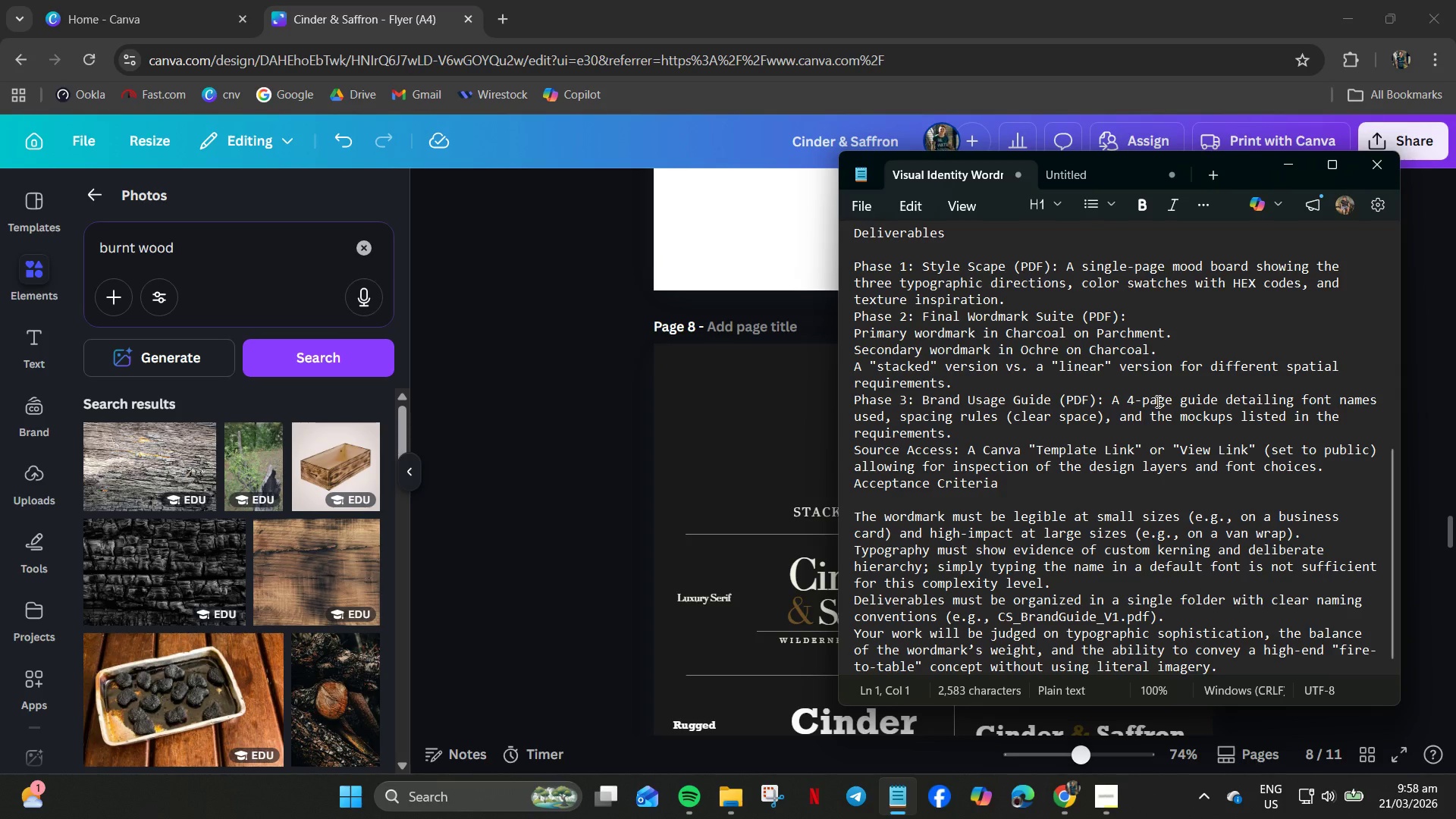 
wait(80.56)
 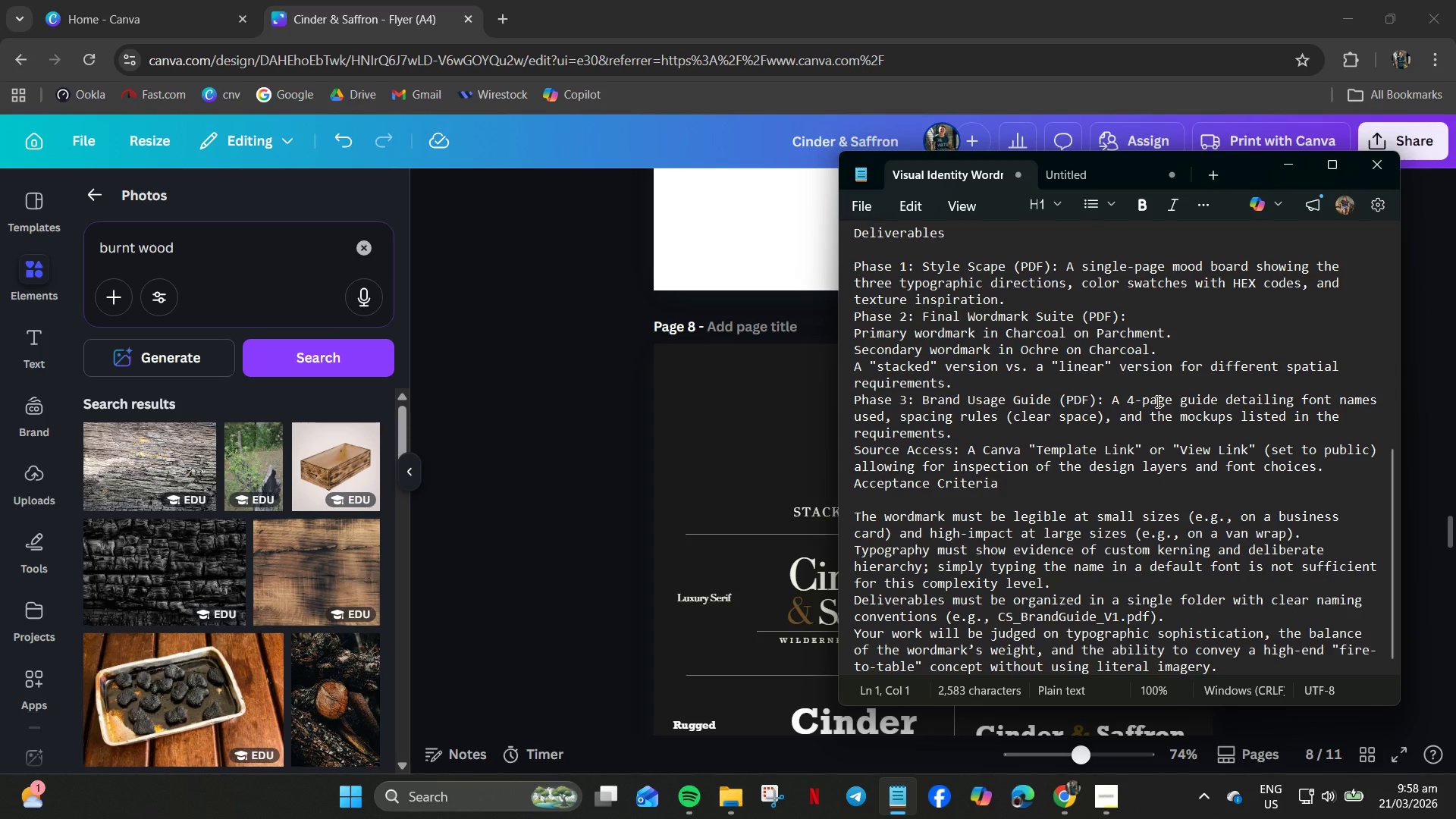 
left_click([586, 554])
 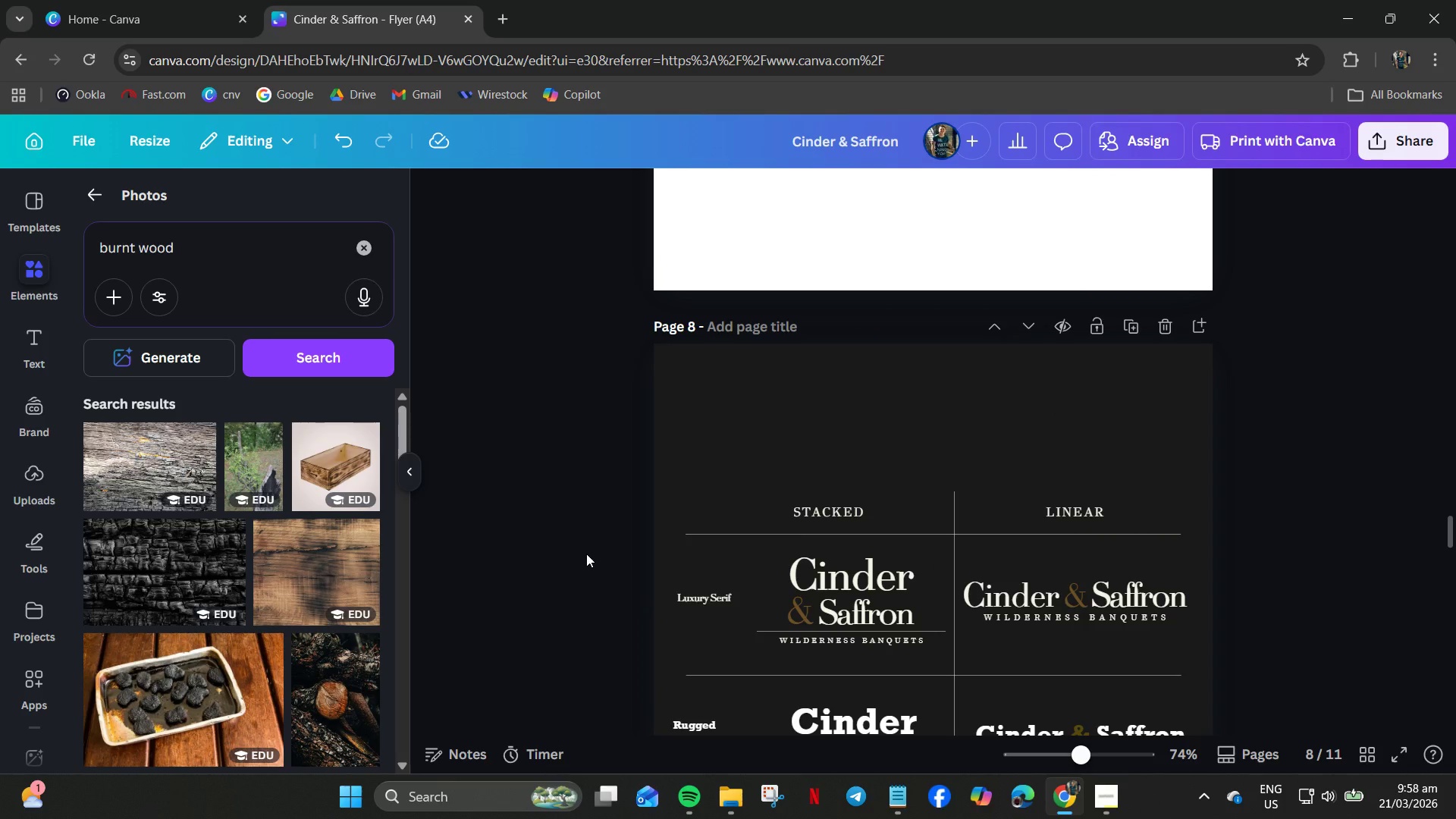 
scroll: coordinate [586, 554], scroll_direction: down, amount: 1.0
 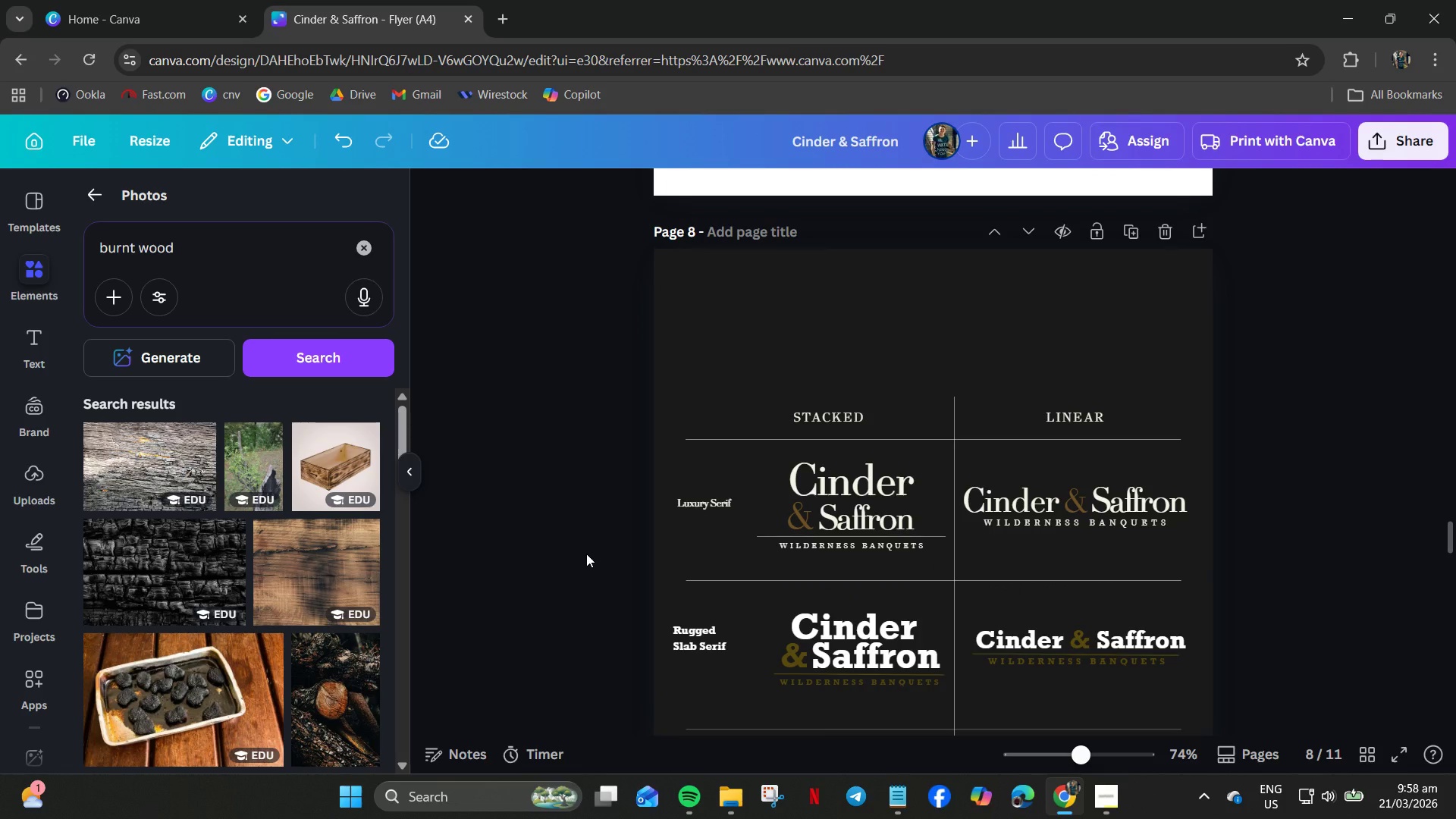 
wait(7.98)
 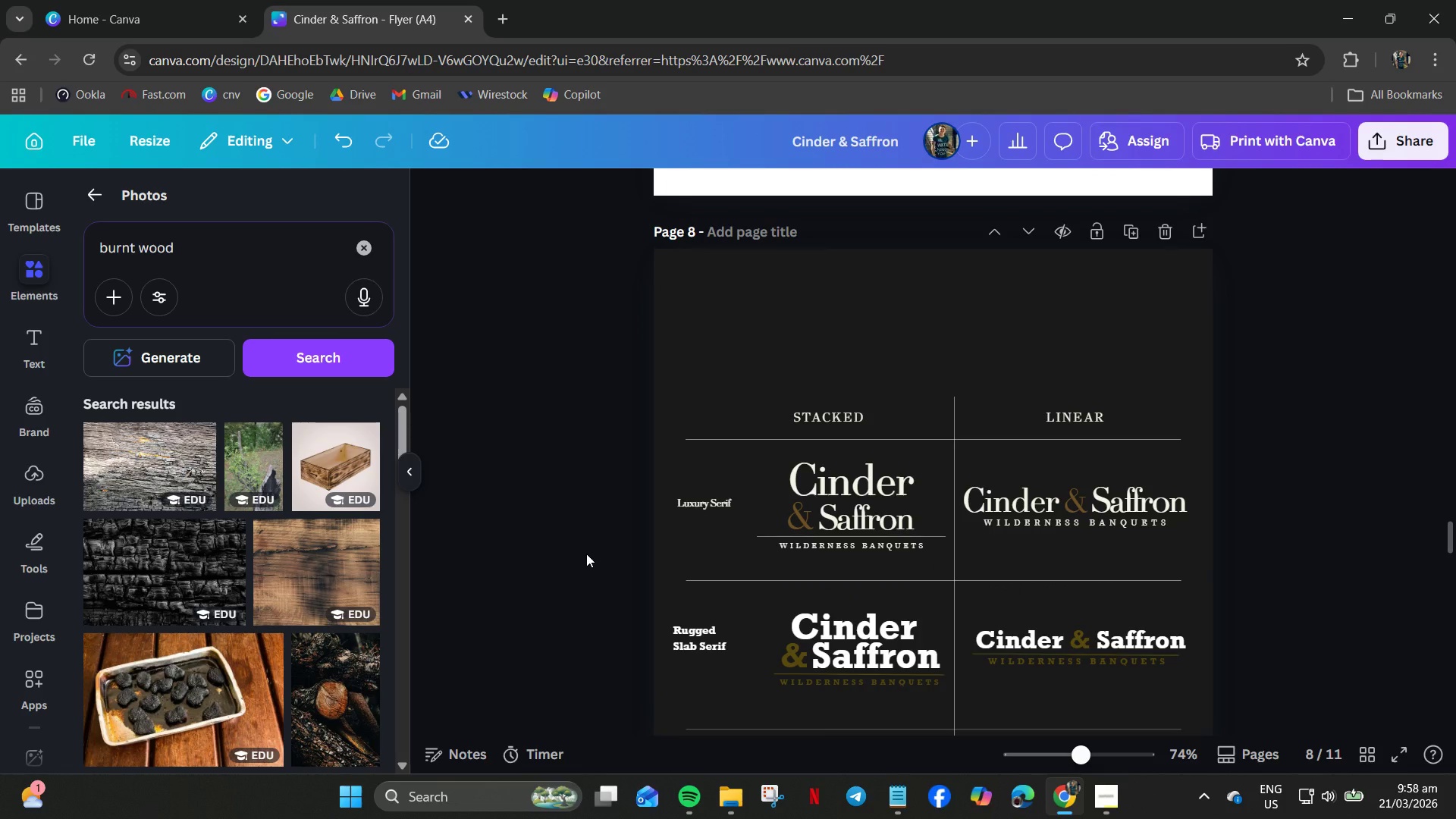 
left_click([899, 799])
 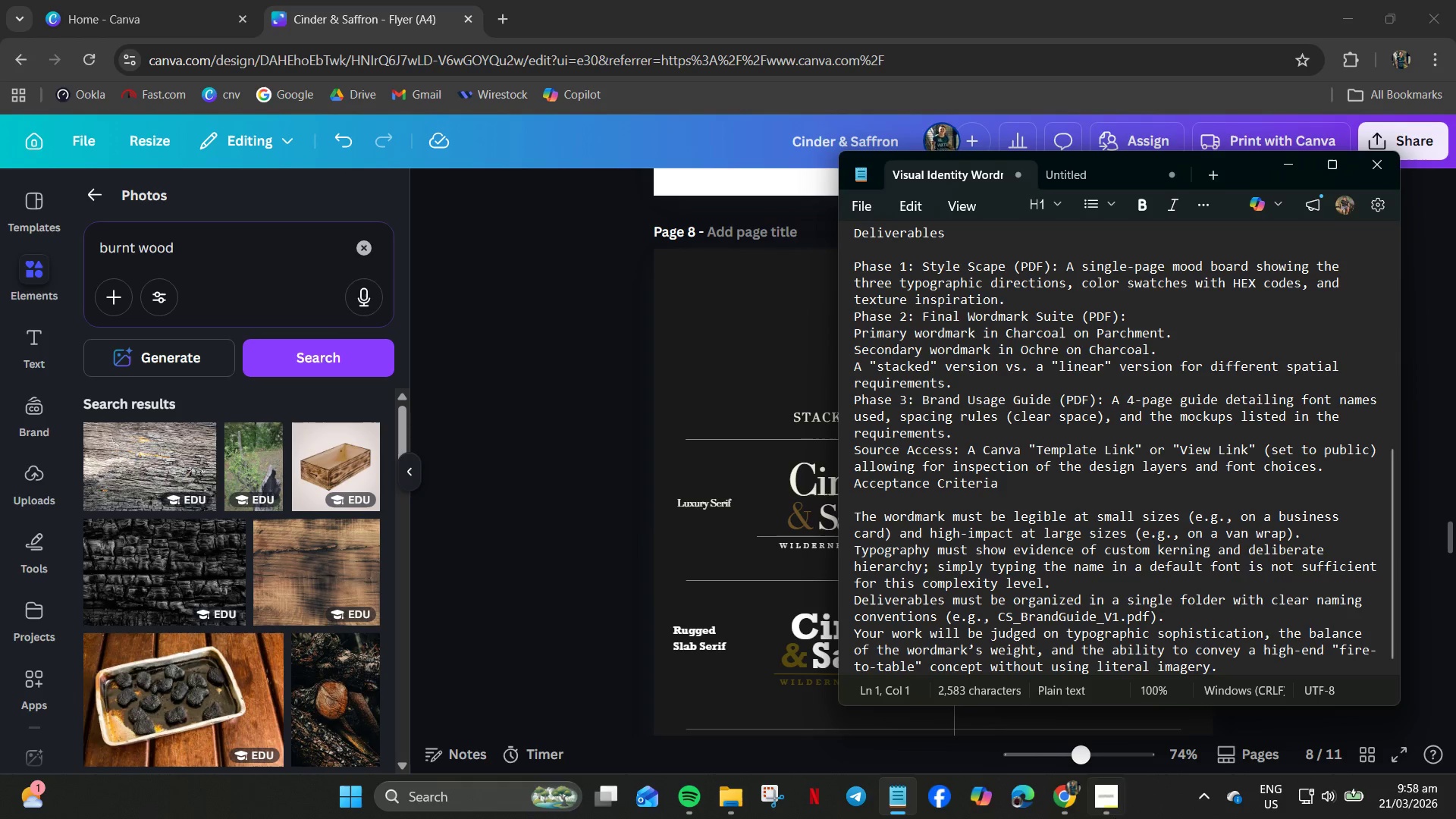 
left_click([1115, 818])
 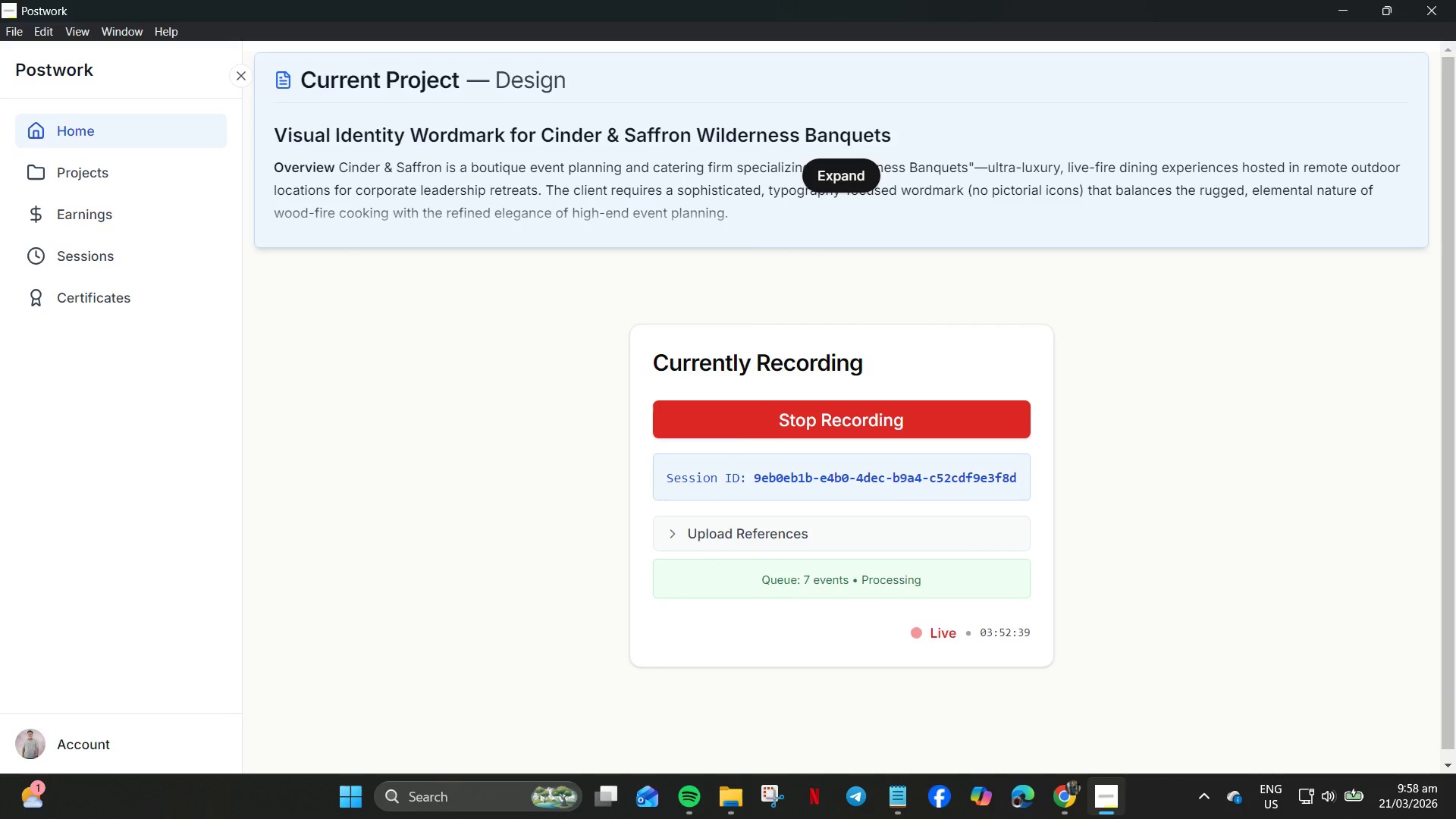 
scroll: coordinate [795, 556], scroll_direction: down, amount: 3.0
 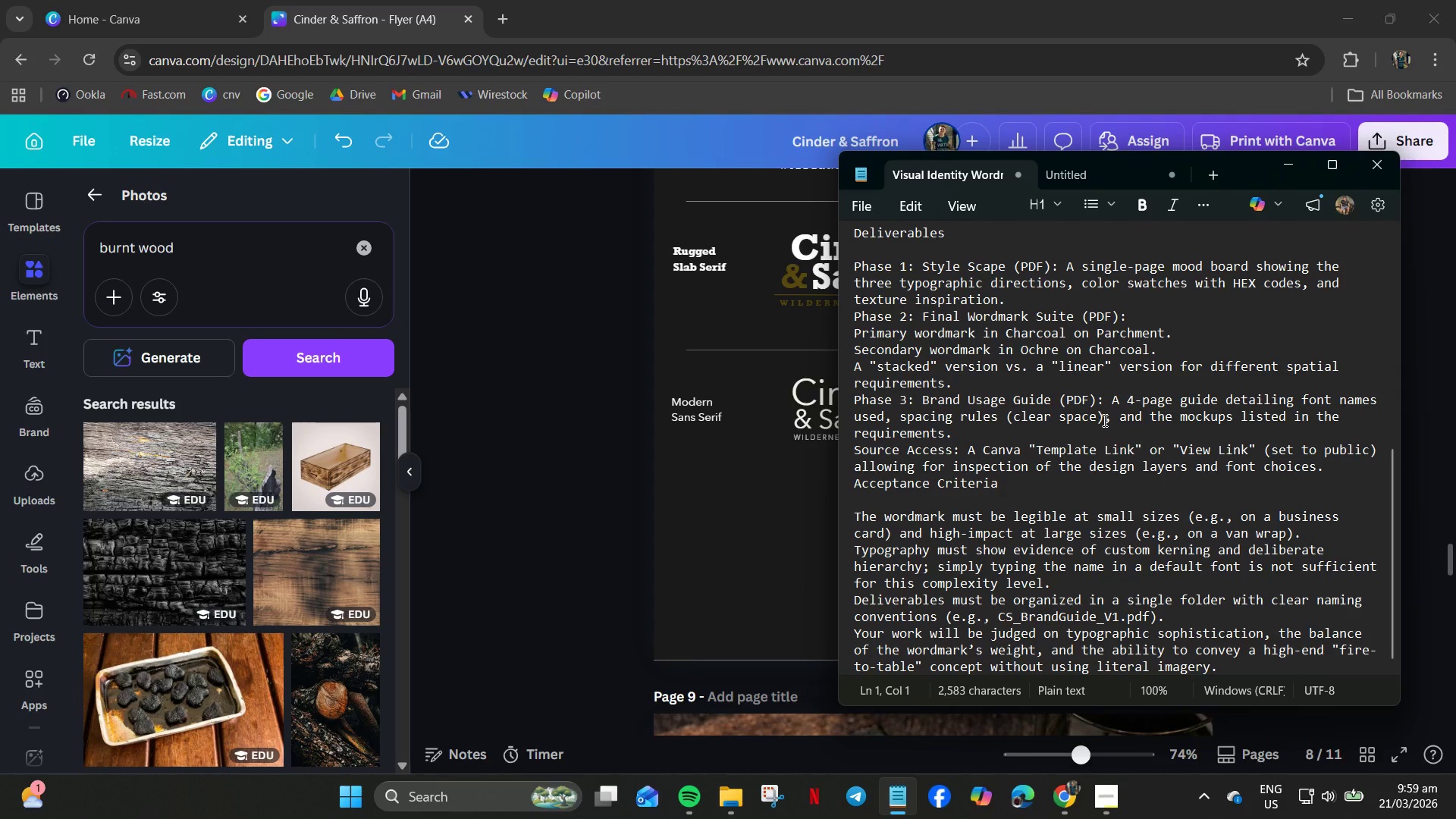 
wait(29.0)
 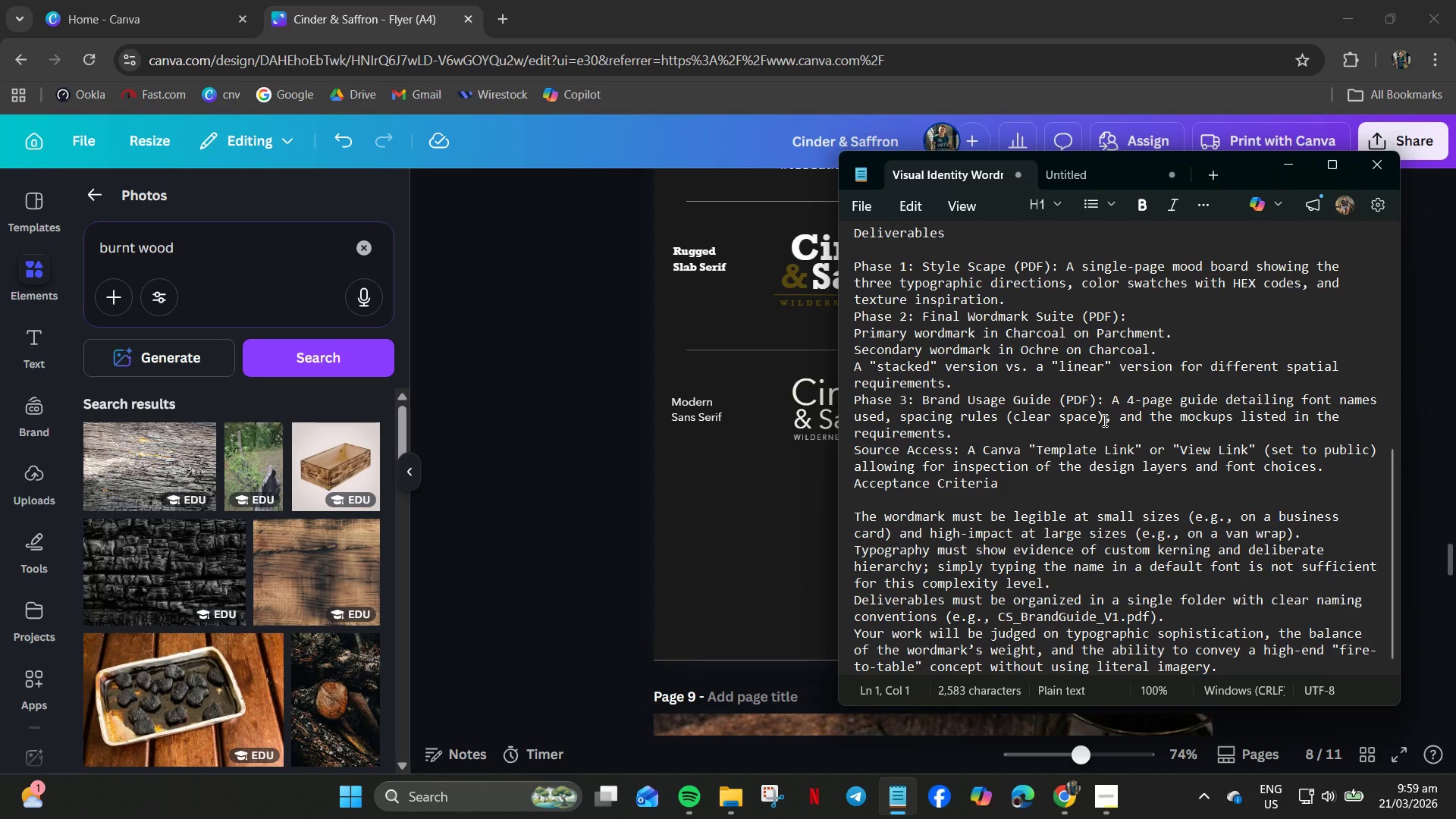 
left_click([577, 532])
 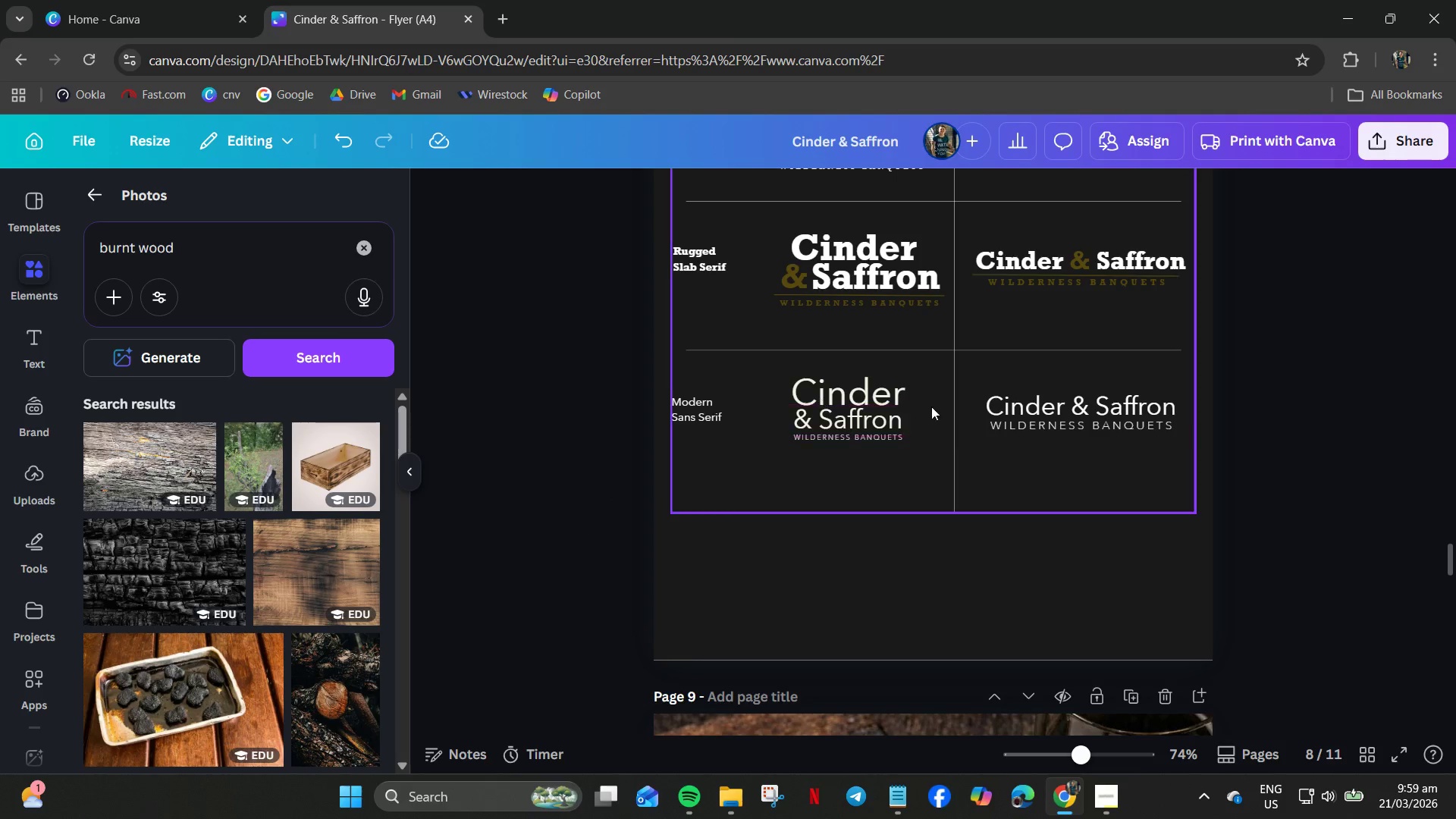 
scroll: coordinate [1239, 529], scroll_direction: up, amount: 23.0
 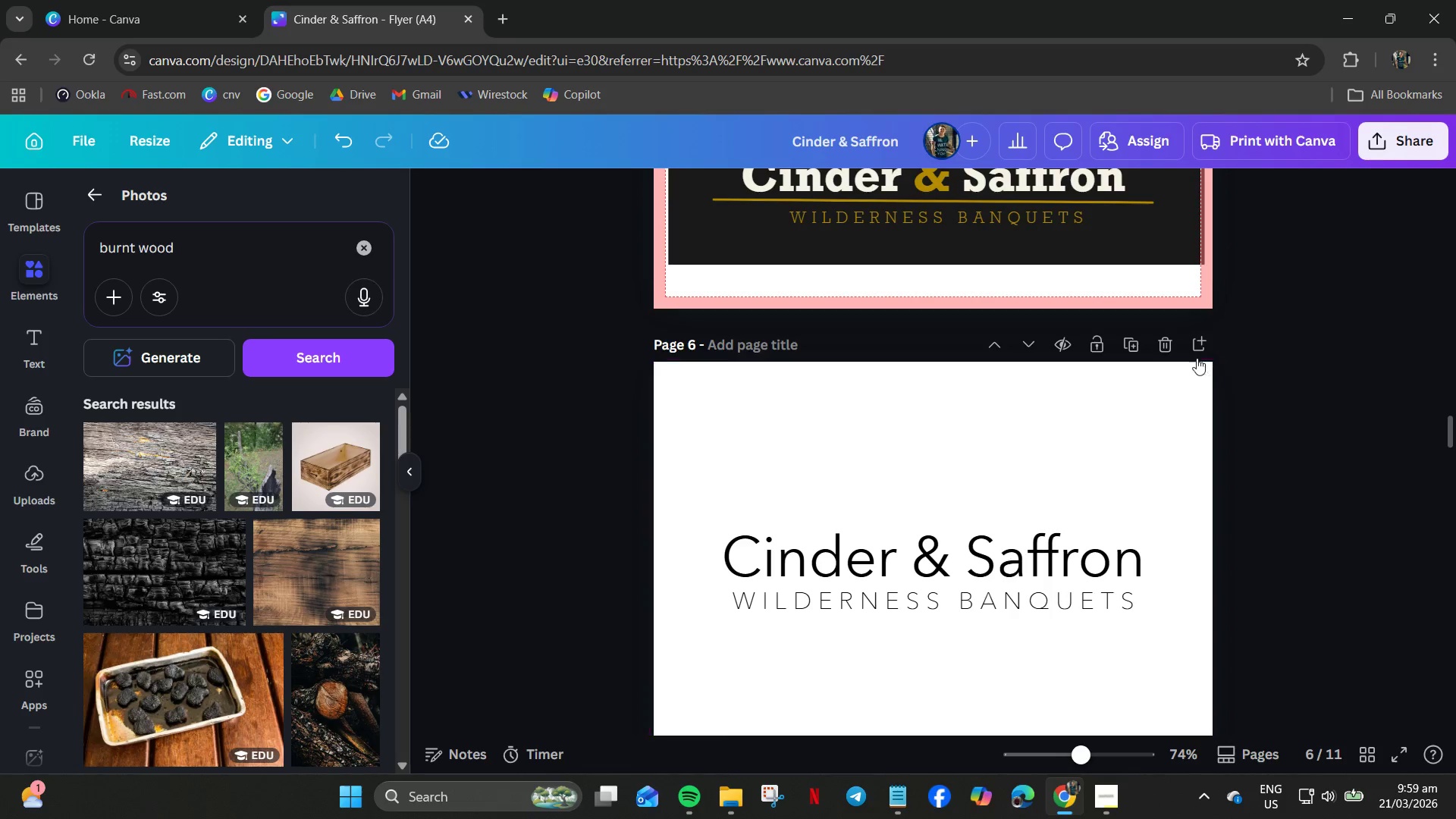 
mouse_move([1155, 345])
 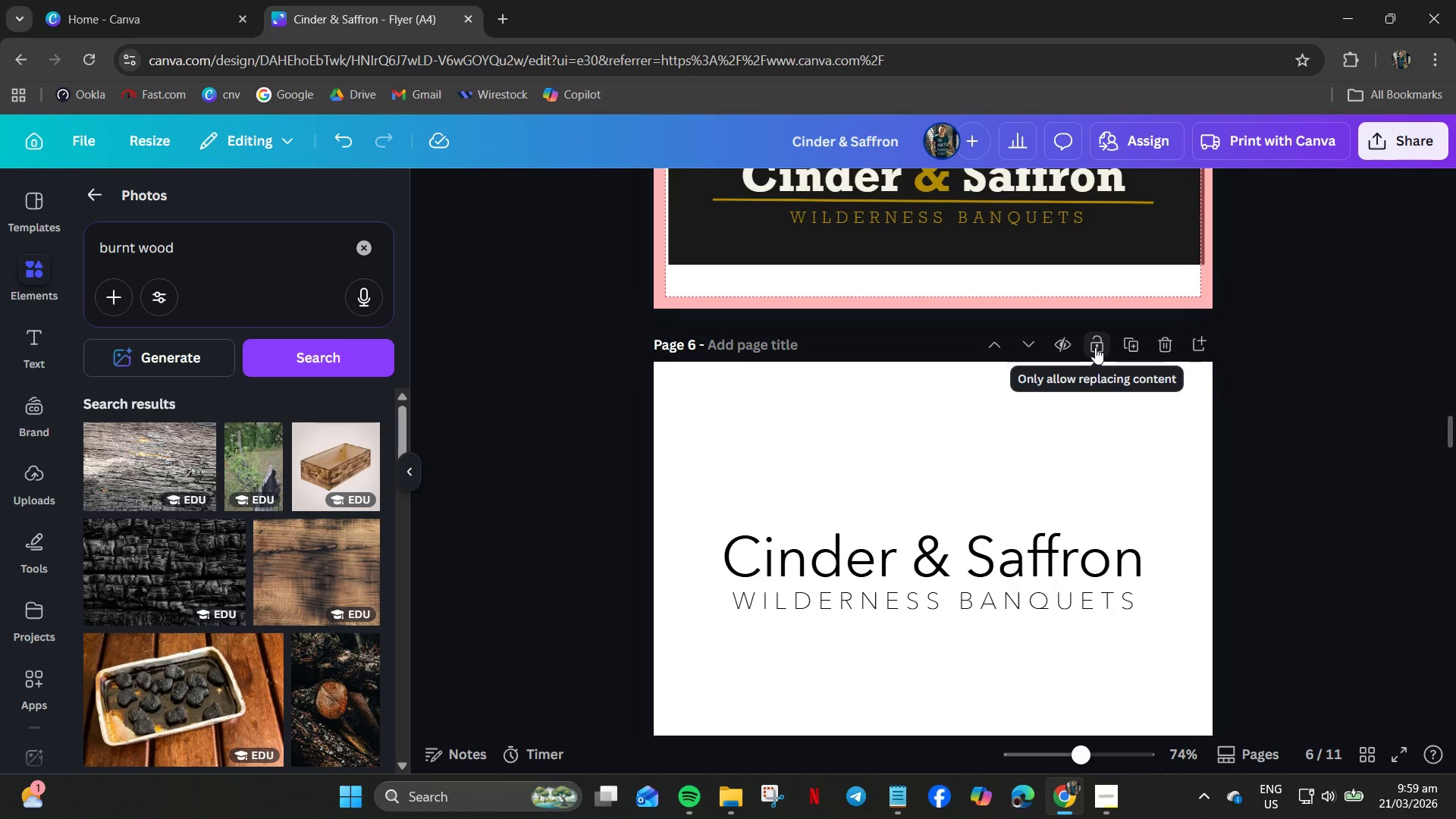 
wait(5.74)
 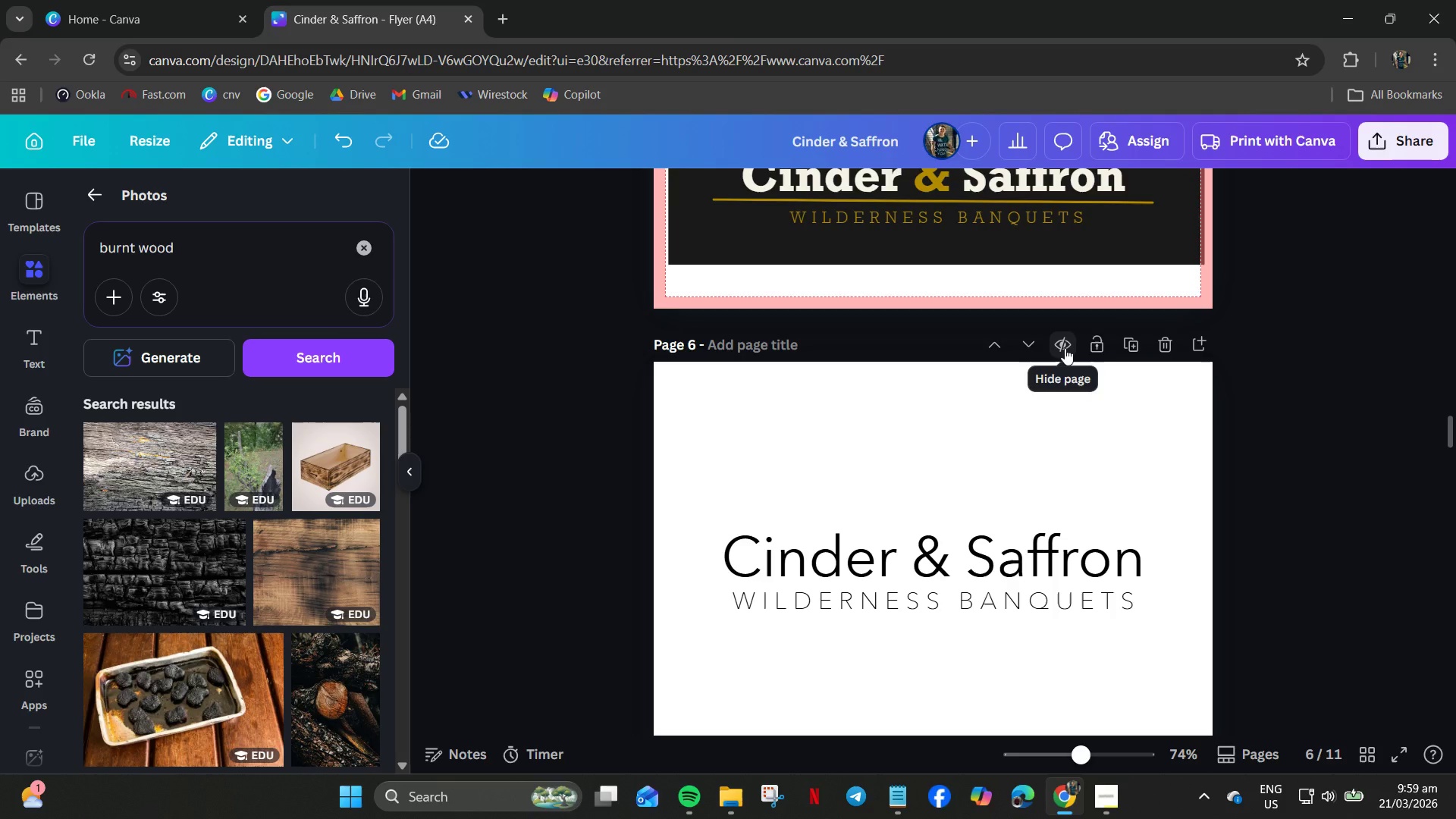 
scroll: coordinate [1188, 397], scroll_direction: up, amount: 48.0
 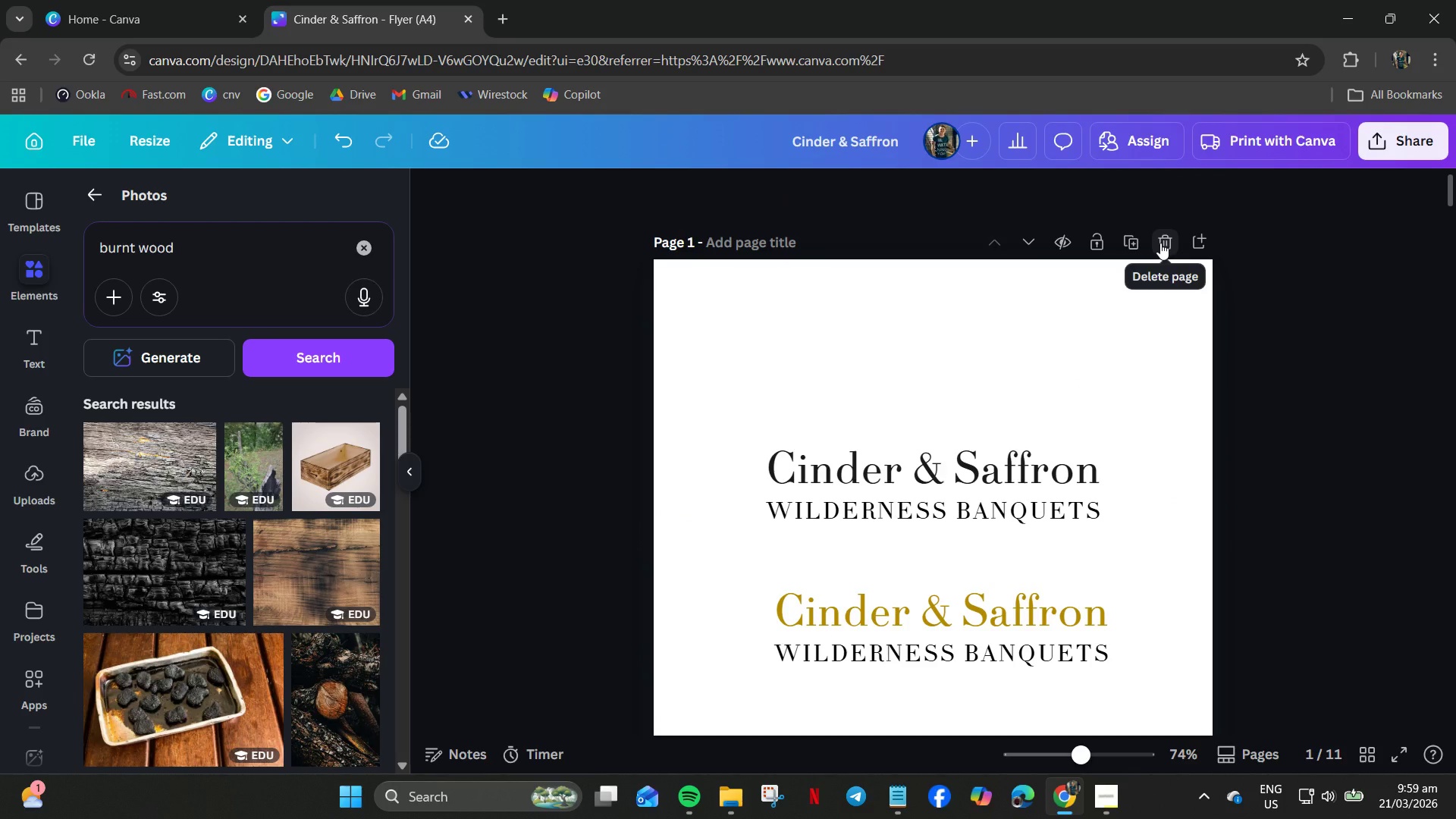 
left_click([1160, 243])
 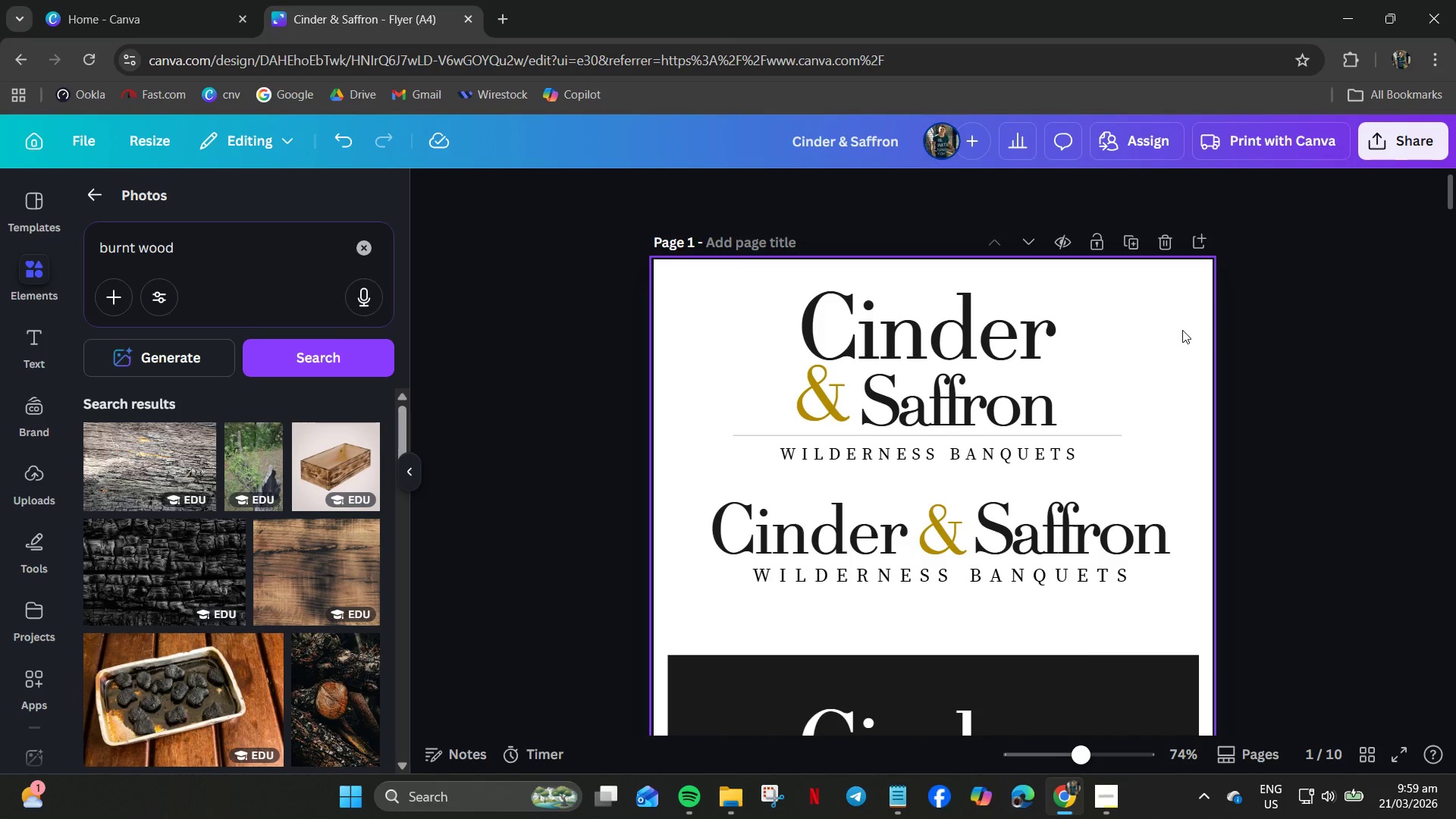 
scroll: coordinate [1182, 335], scroll_direction: down, amount: 15.0
 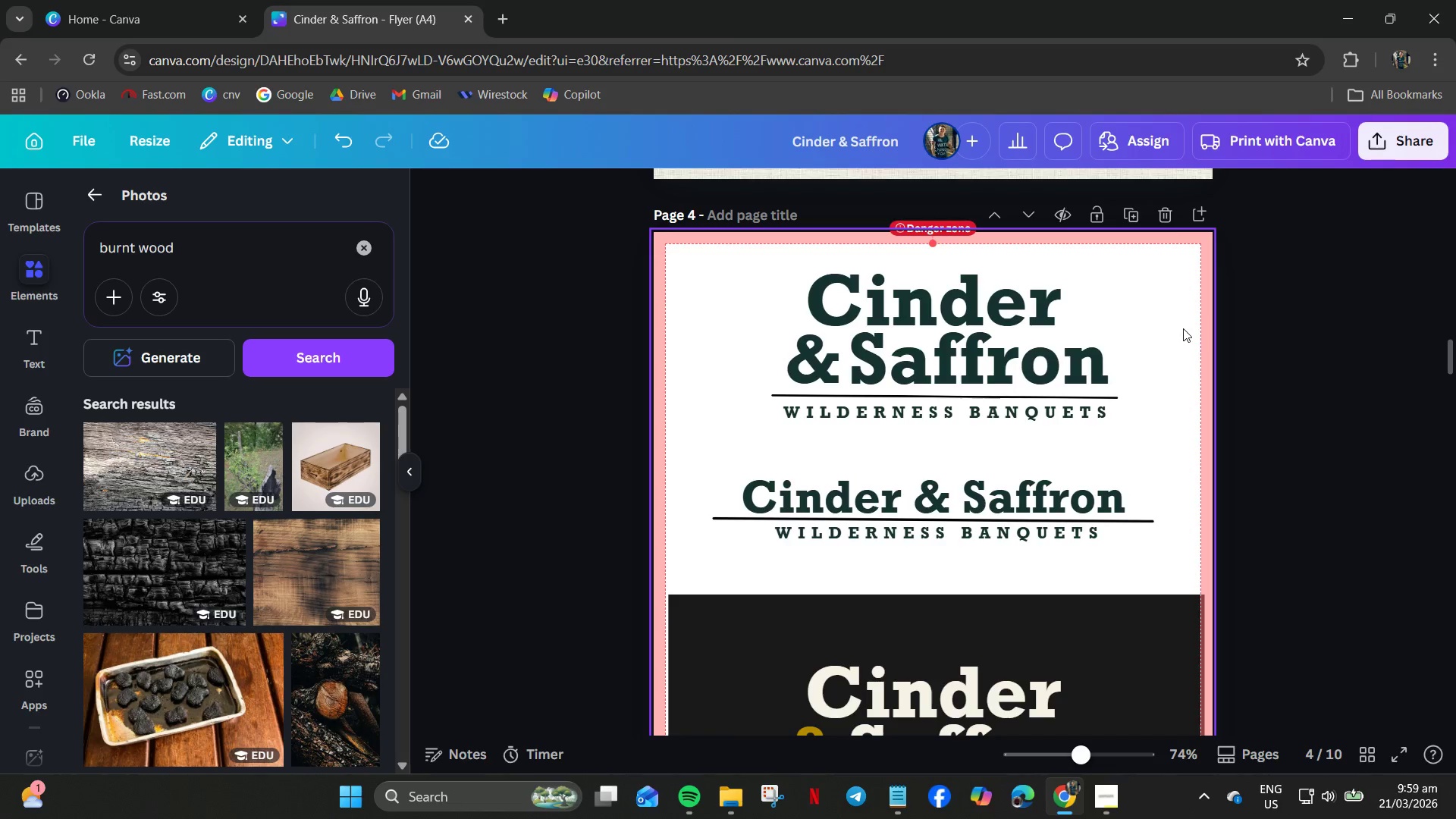 
scroll: coordinate [1146, 335], scroll_direction: up, amount: 14.0
 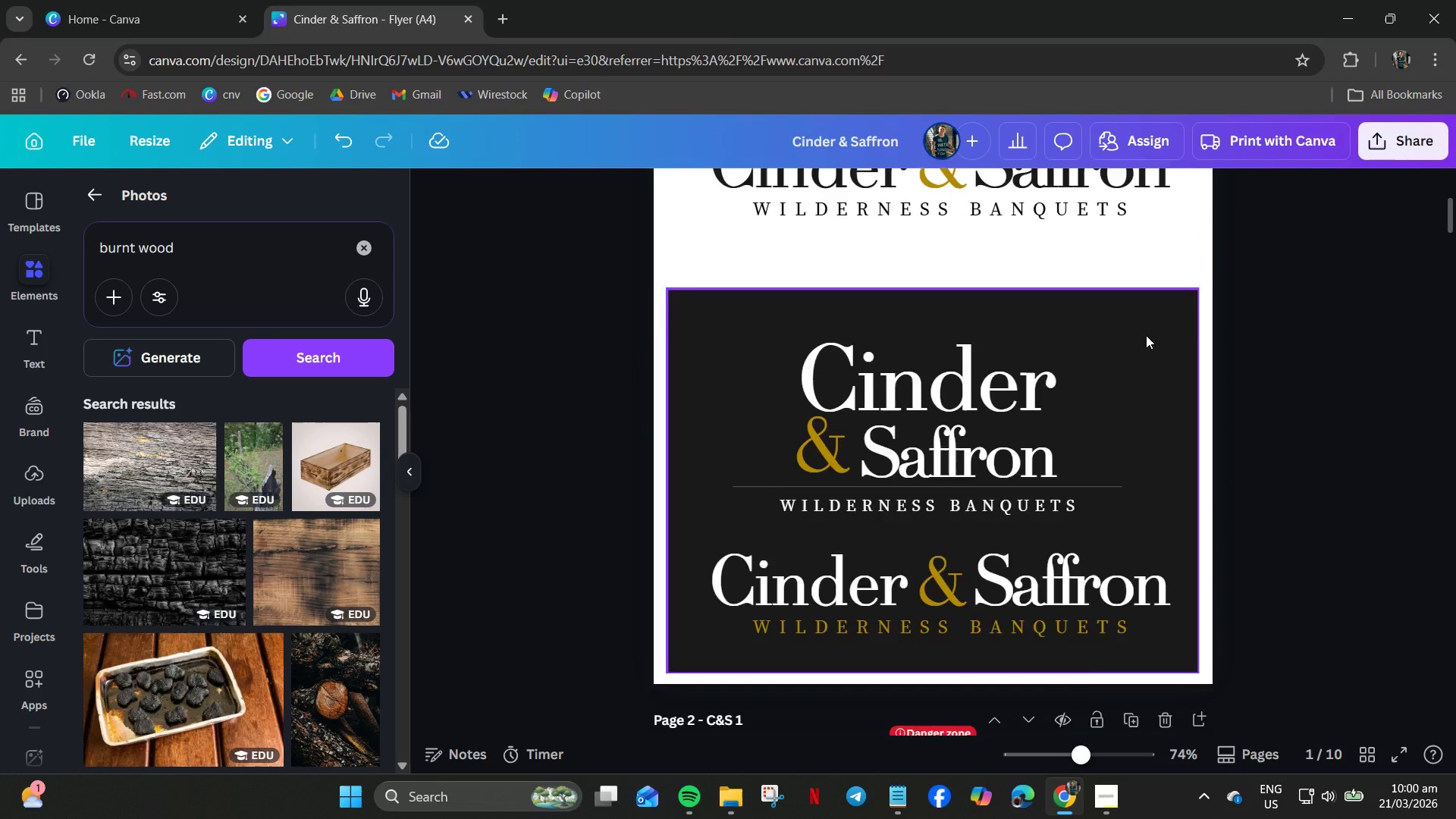 
scroll: coordinate [1167, 334], scroll_direction: down, amount: 10.0
 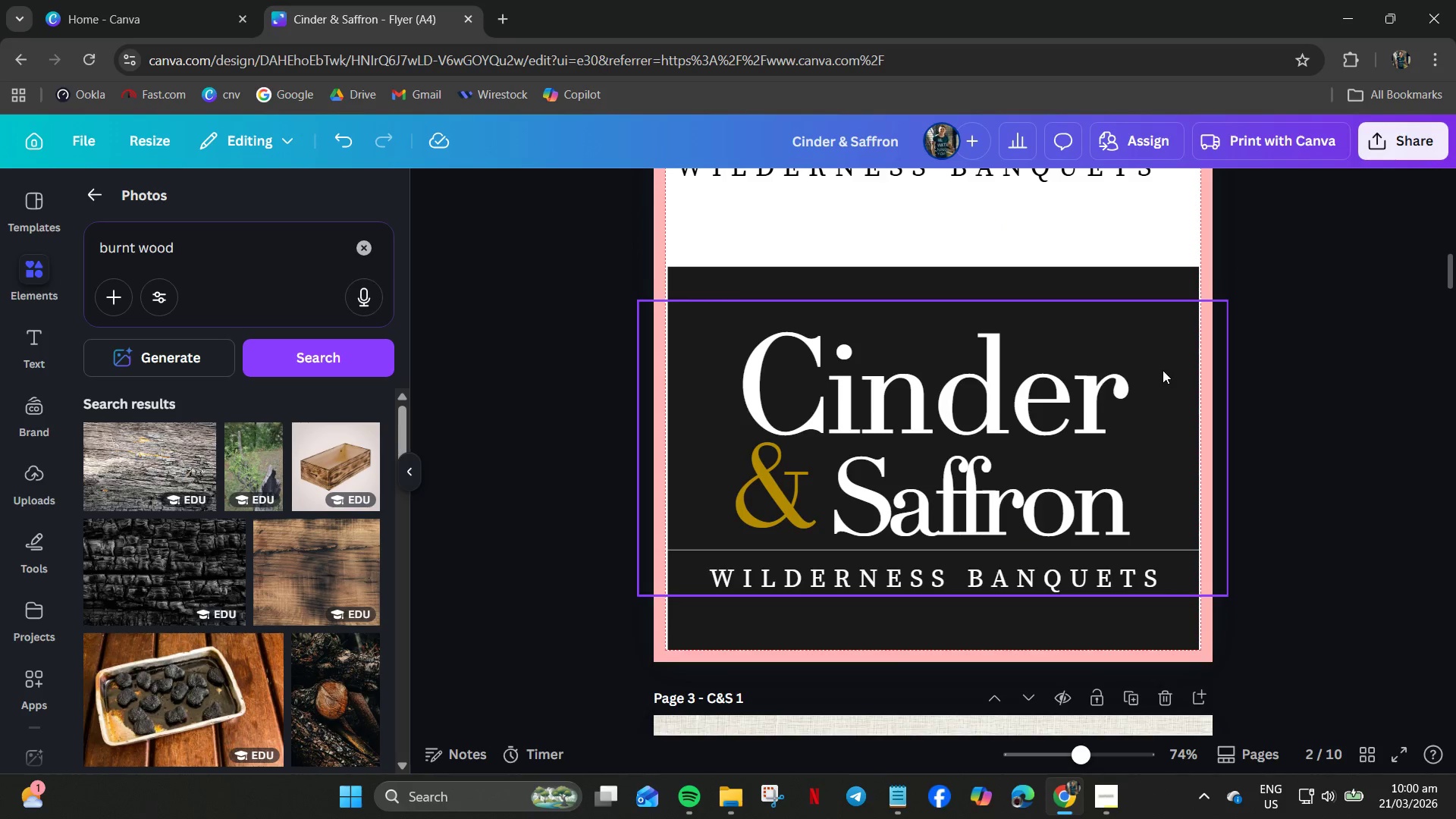 
scroll: coordinate [1163, 370], scroll_direction: up, amount: 3.0
 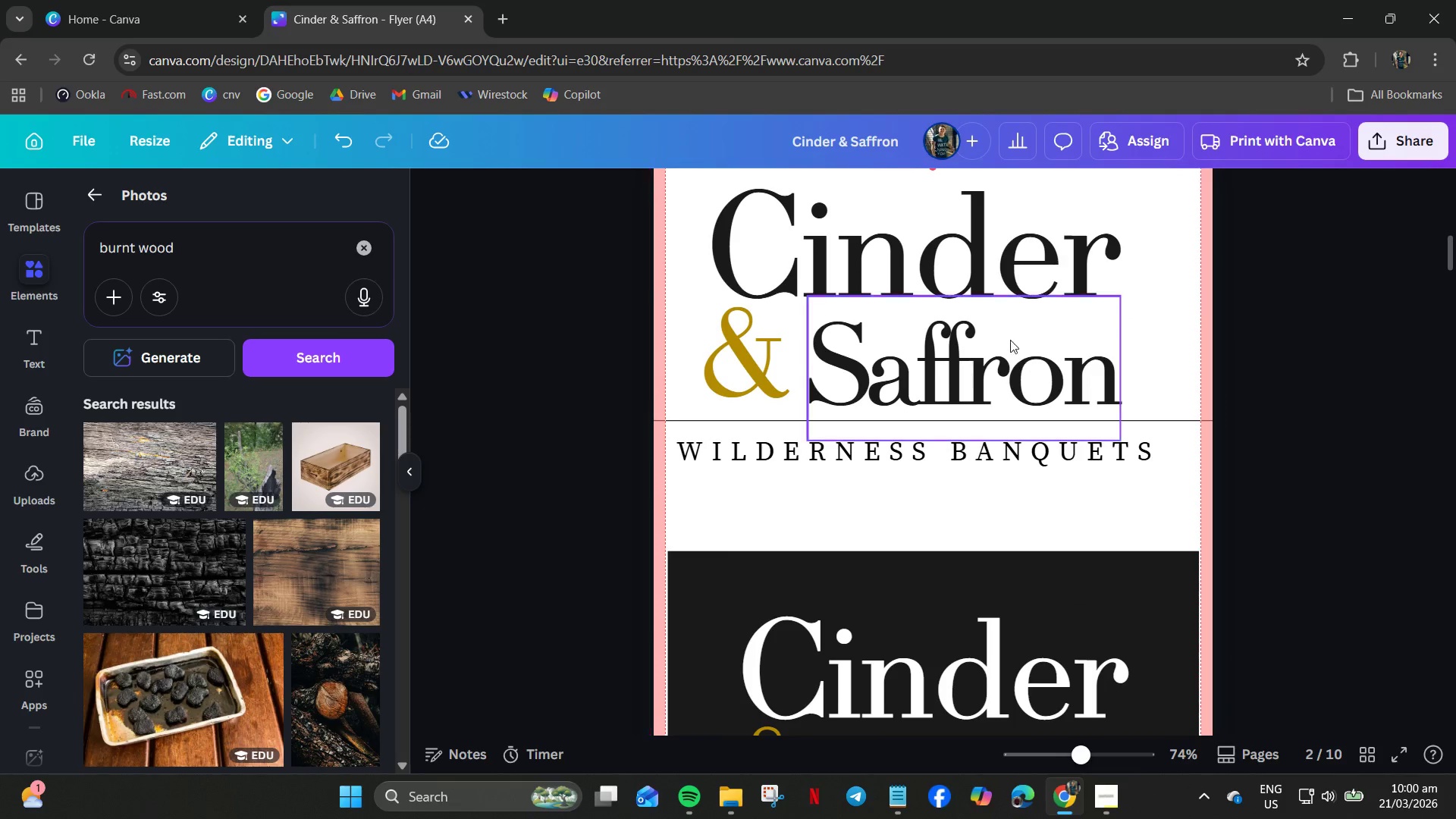 
left_click([994, 296])
 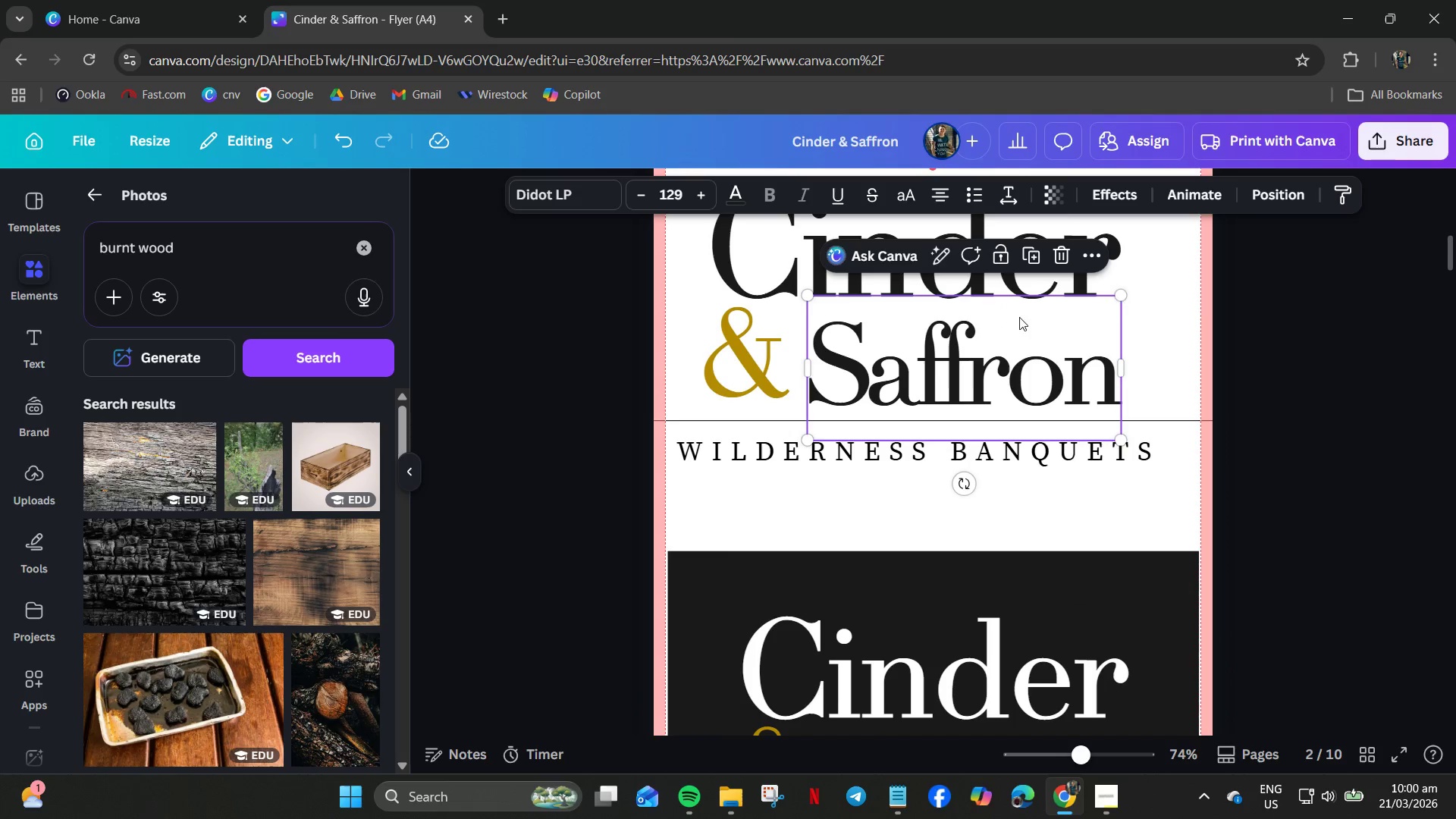 
scroll: coordinate [1201, 373], scroll_direction: up, amount: 8.0
 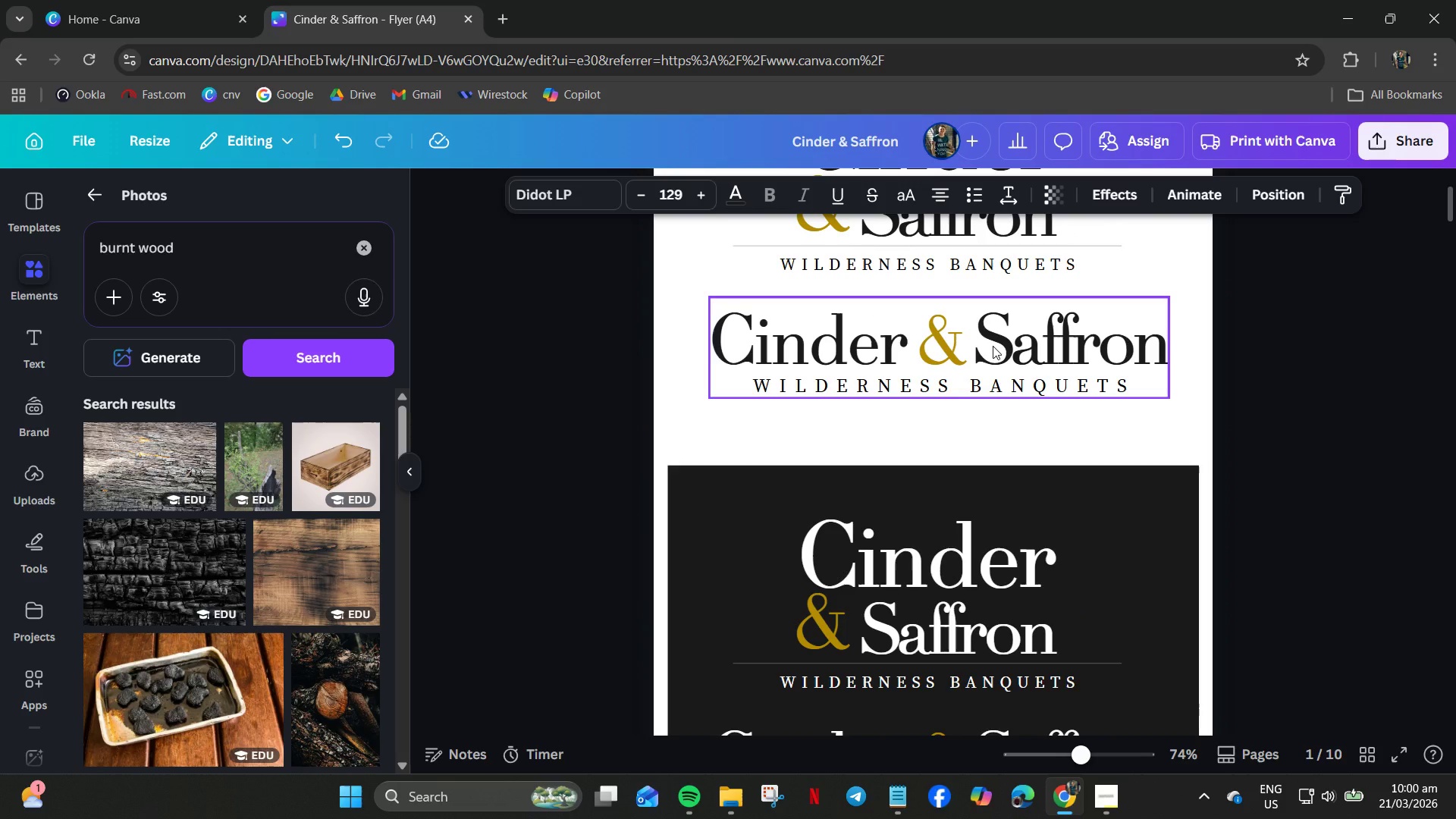 
left_click([993, 346])
 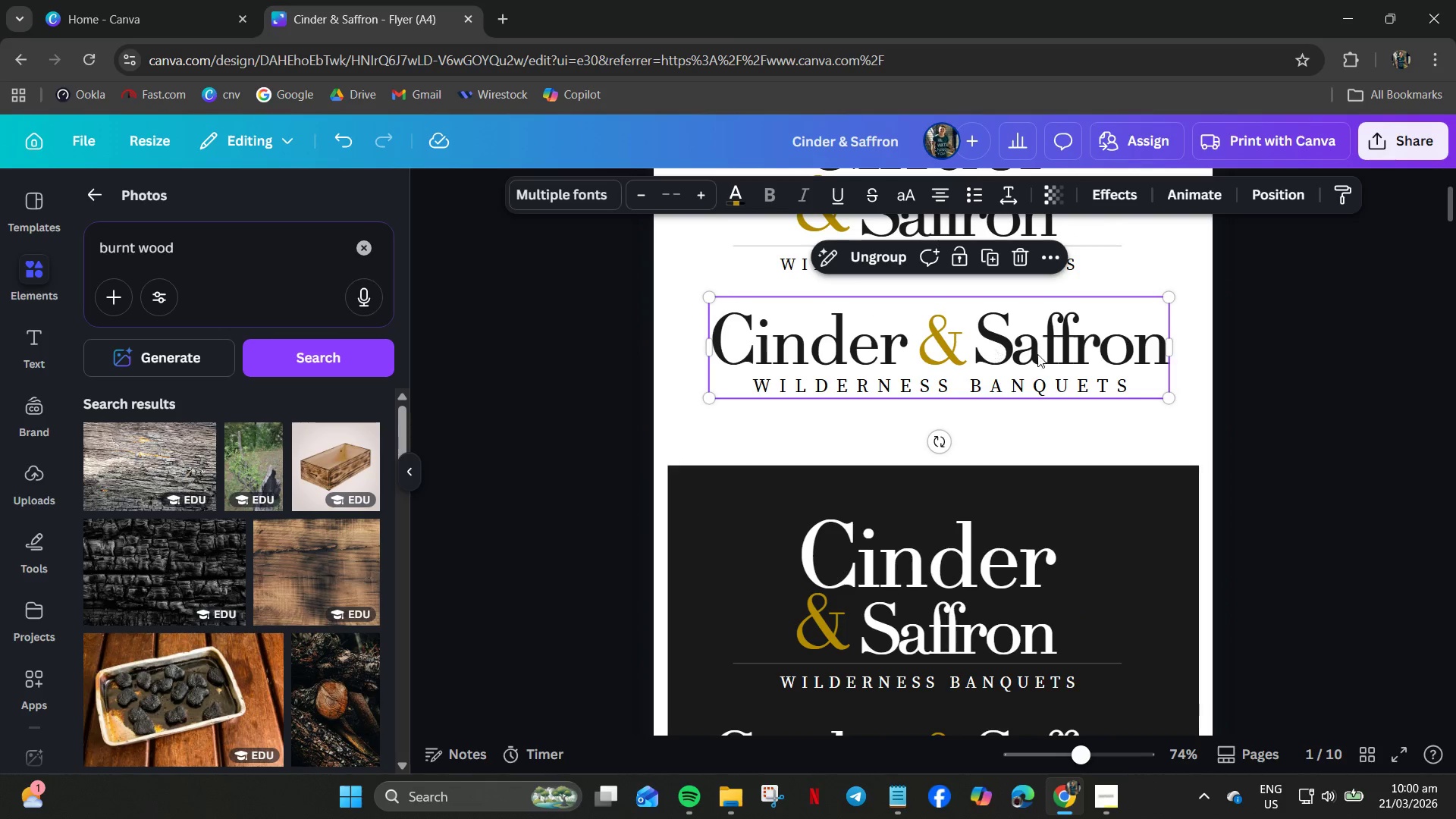 
scroll: coordinate [1060, 359], scroll_direction: up, amount: 3.0
 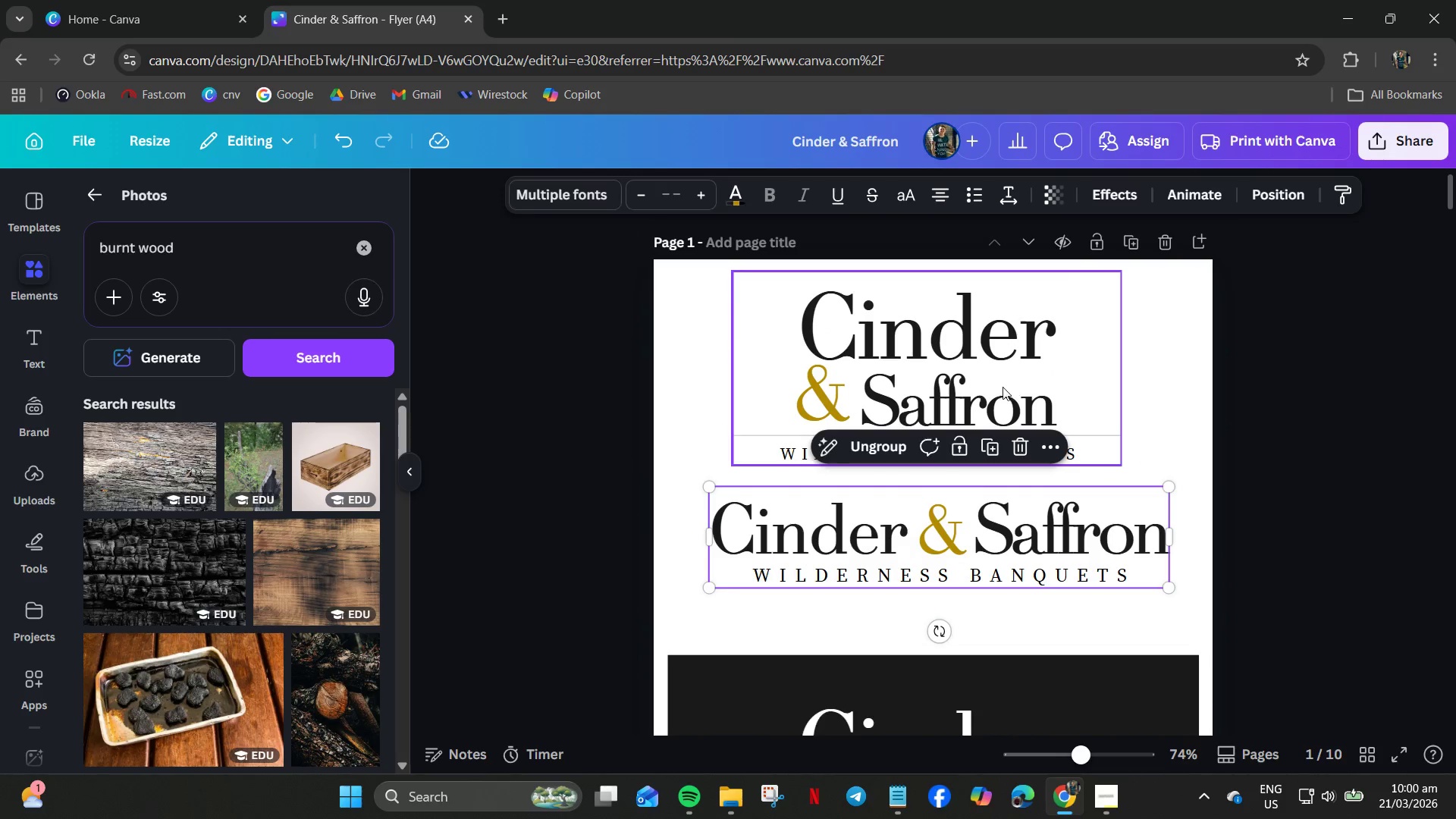 
left_click([981, 382])
 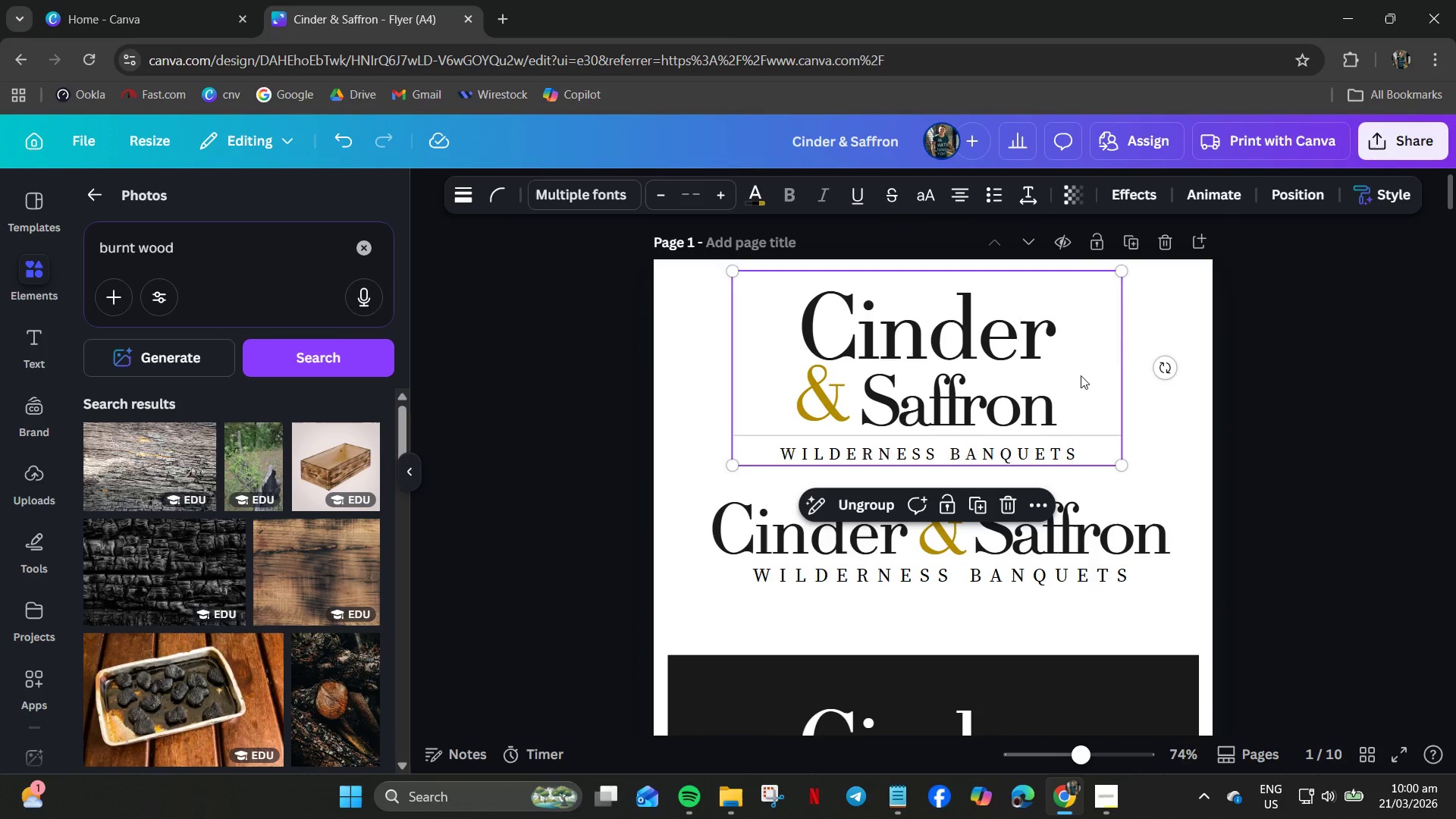 
left_click([1091, 368])
 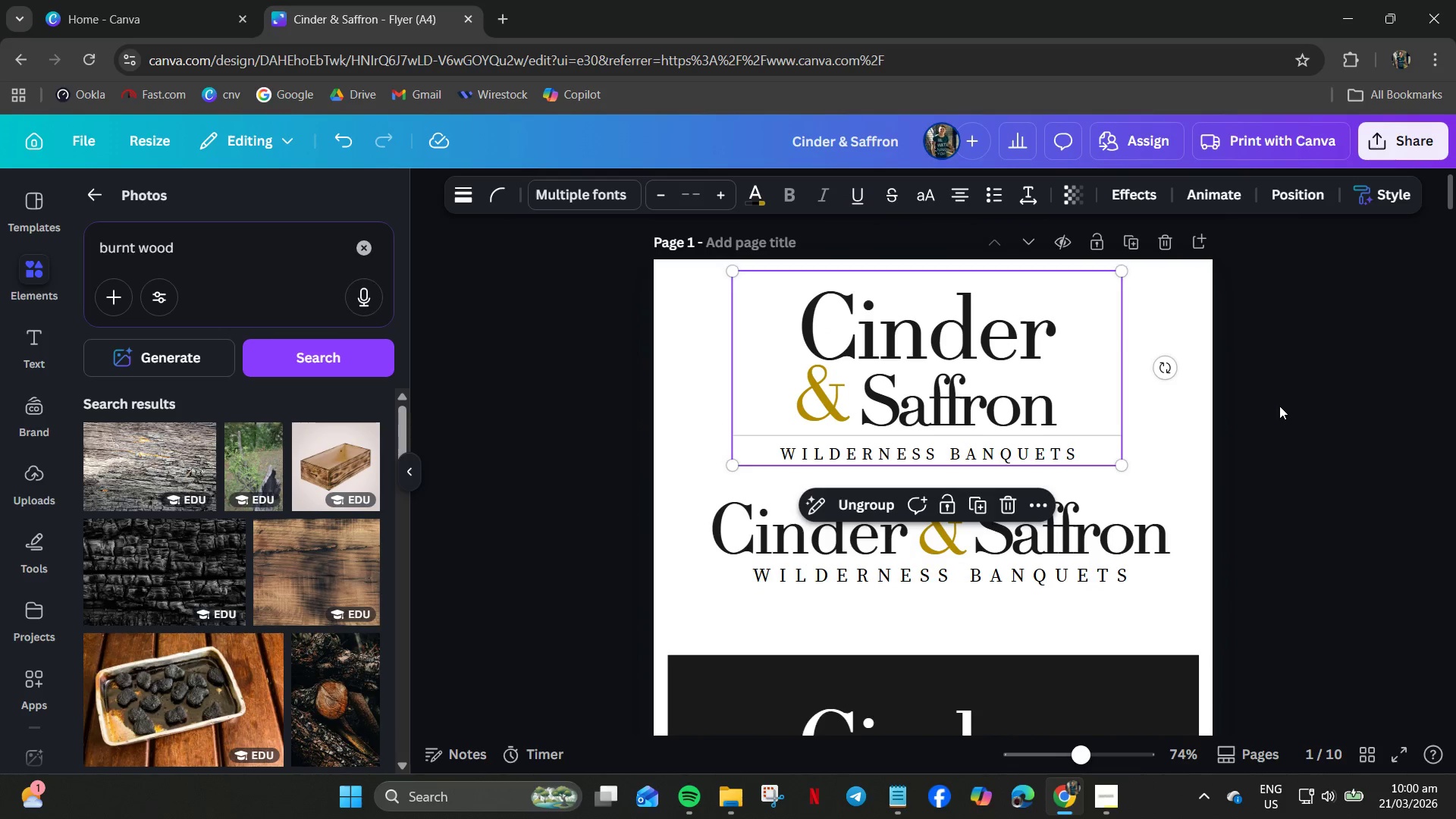 
left_click([1282, 406])
 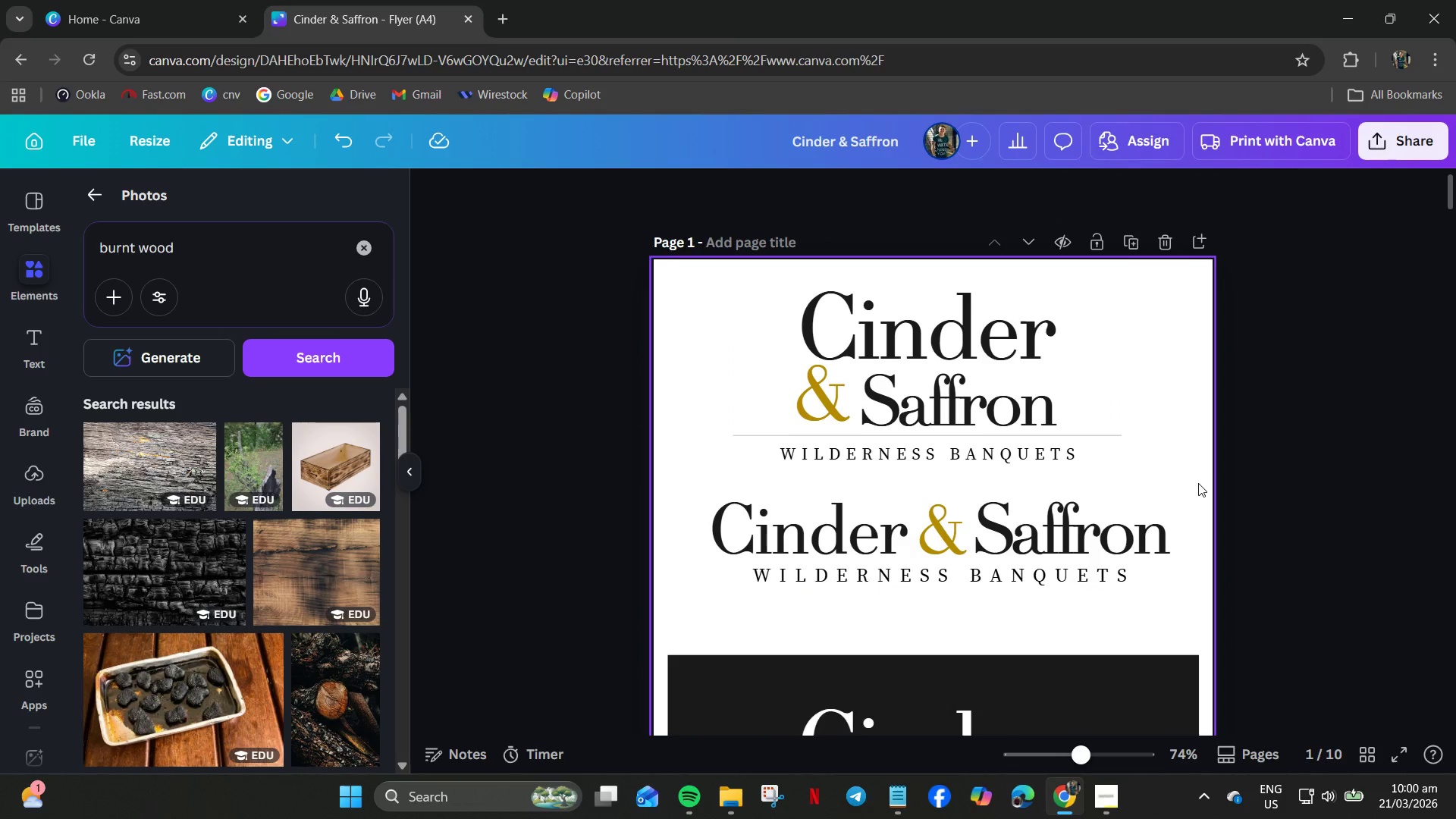 
scroll: coordinate [1180, 512], scroll_direction: down, amount: 10.0
 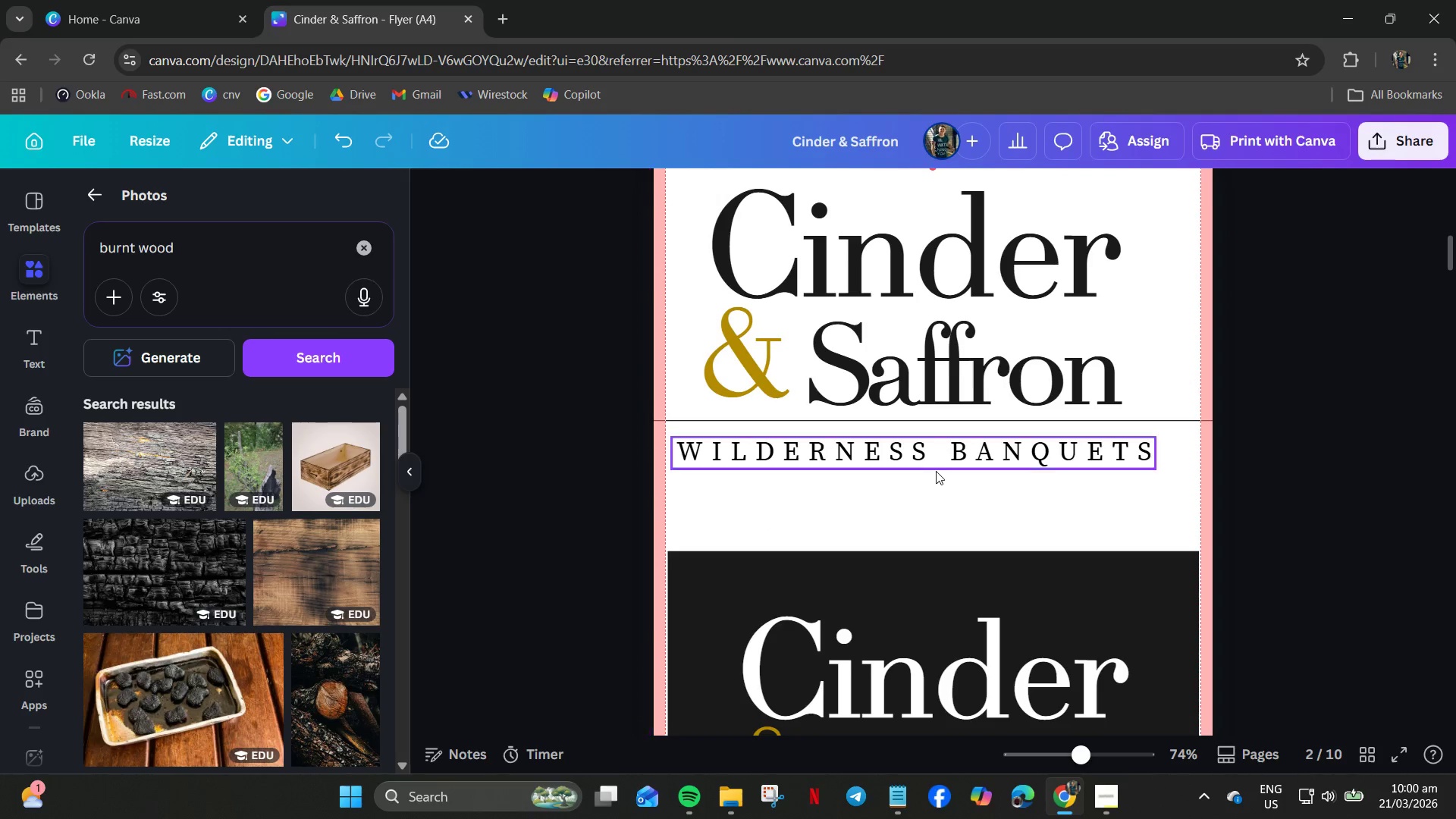 
left_click([915, 463])
 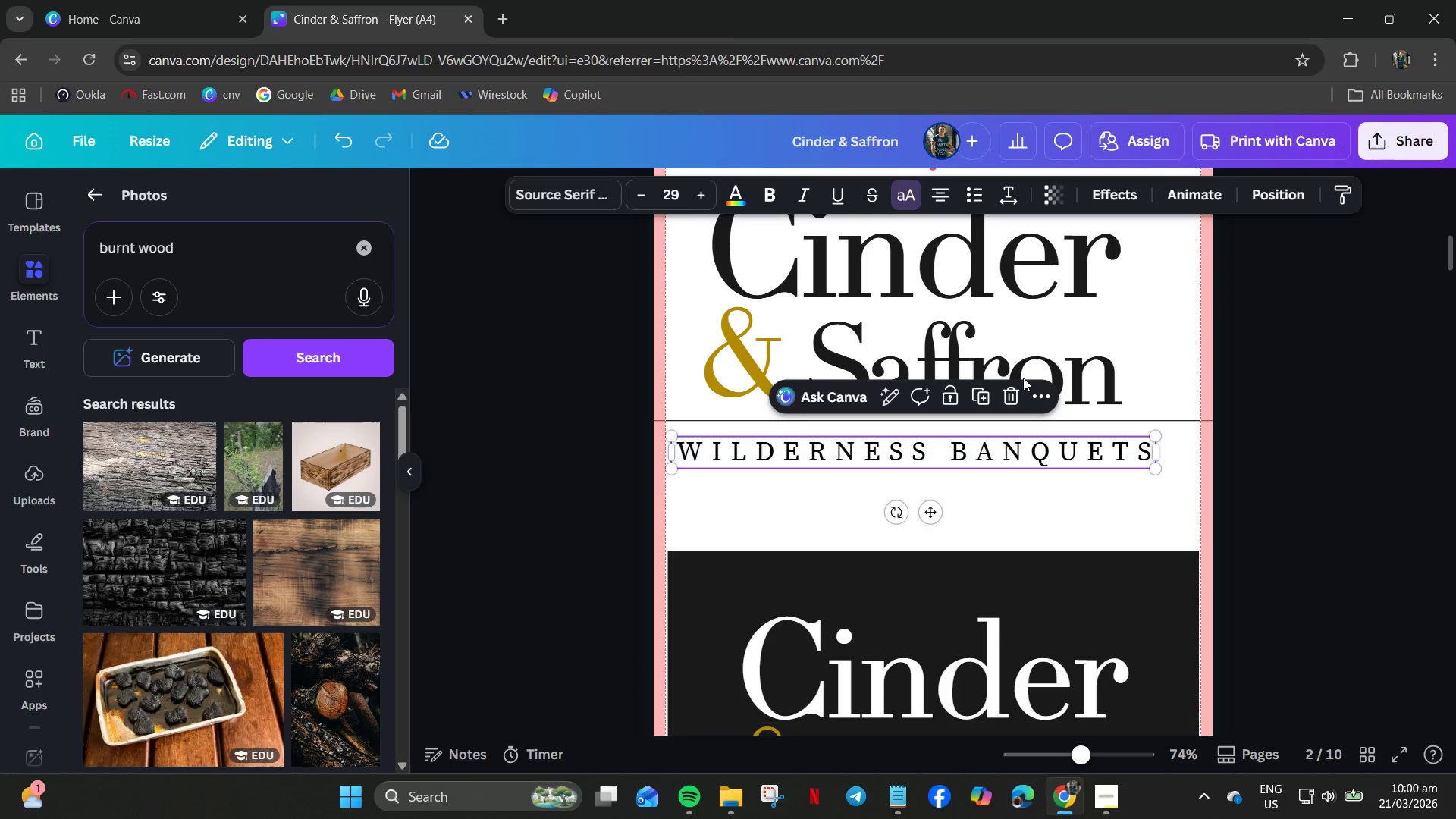 
left_click([1047, 347])
 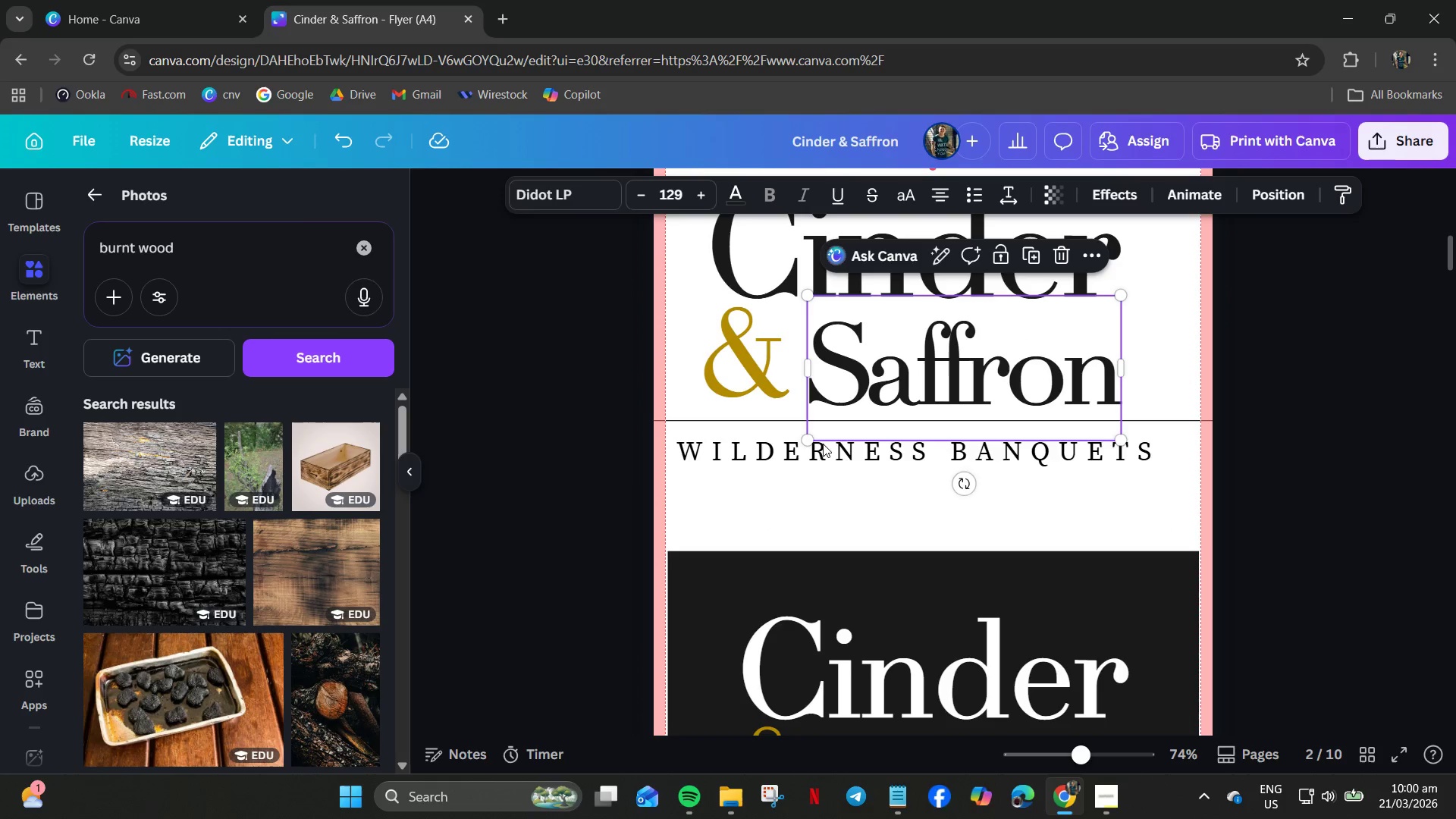 
left_click([736, 369])
 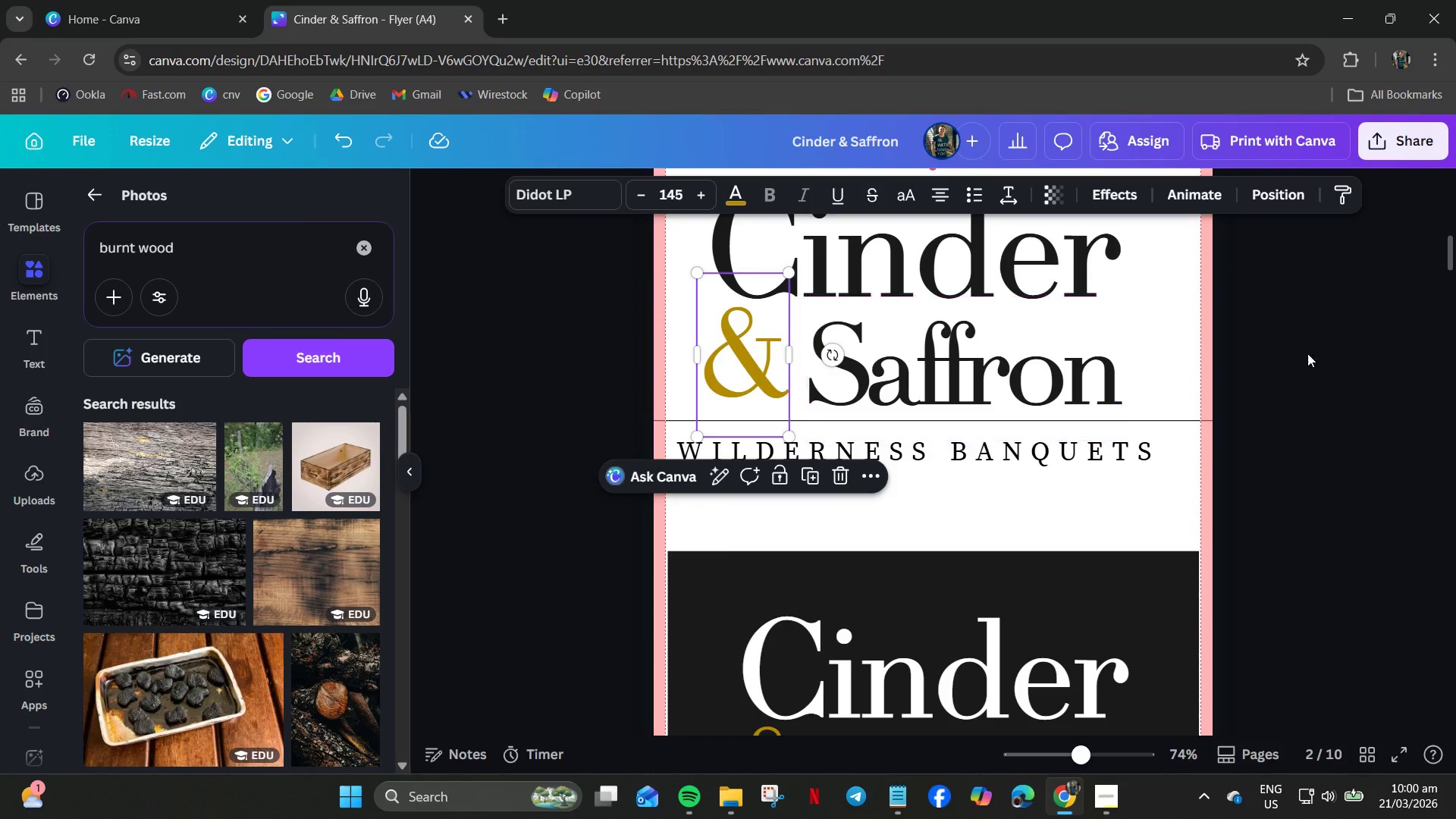 
left_click([1369, 371])
 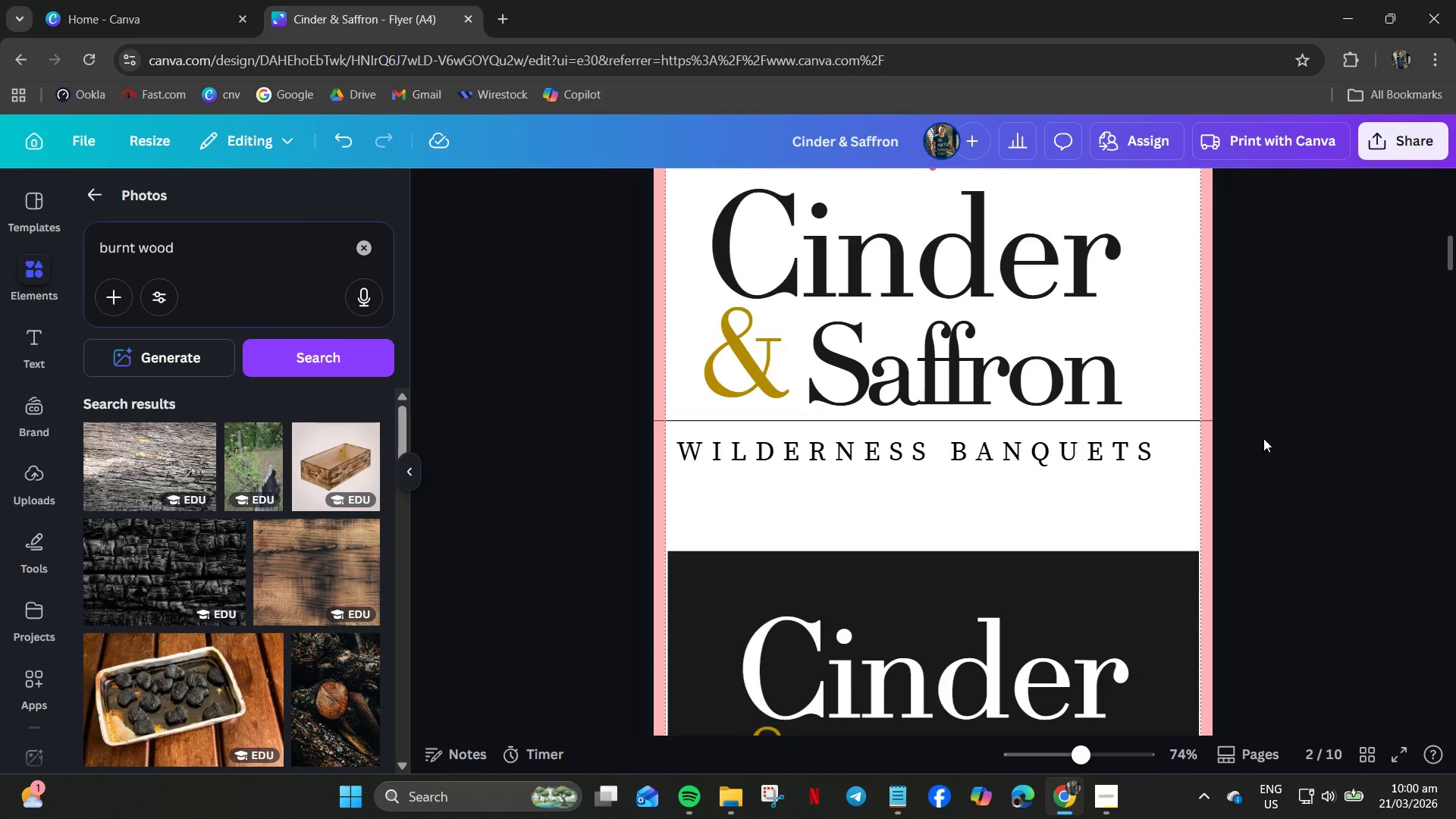 
scroll: coordinate [1219, 435], scroll_direction: up, amount: 19.0
 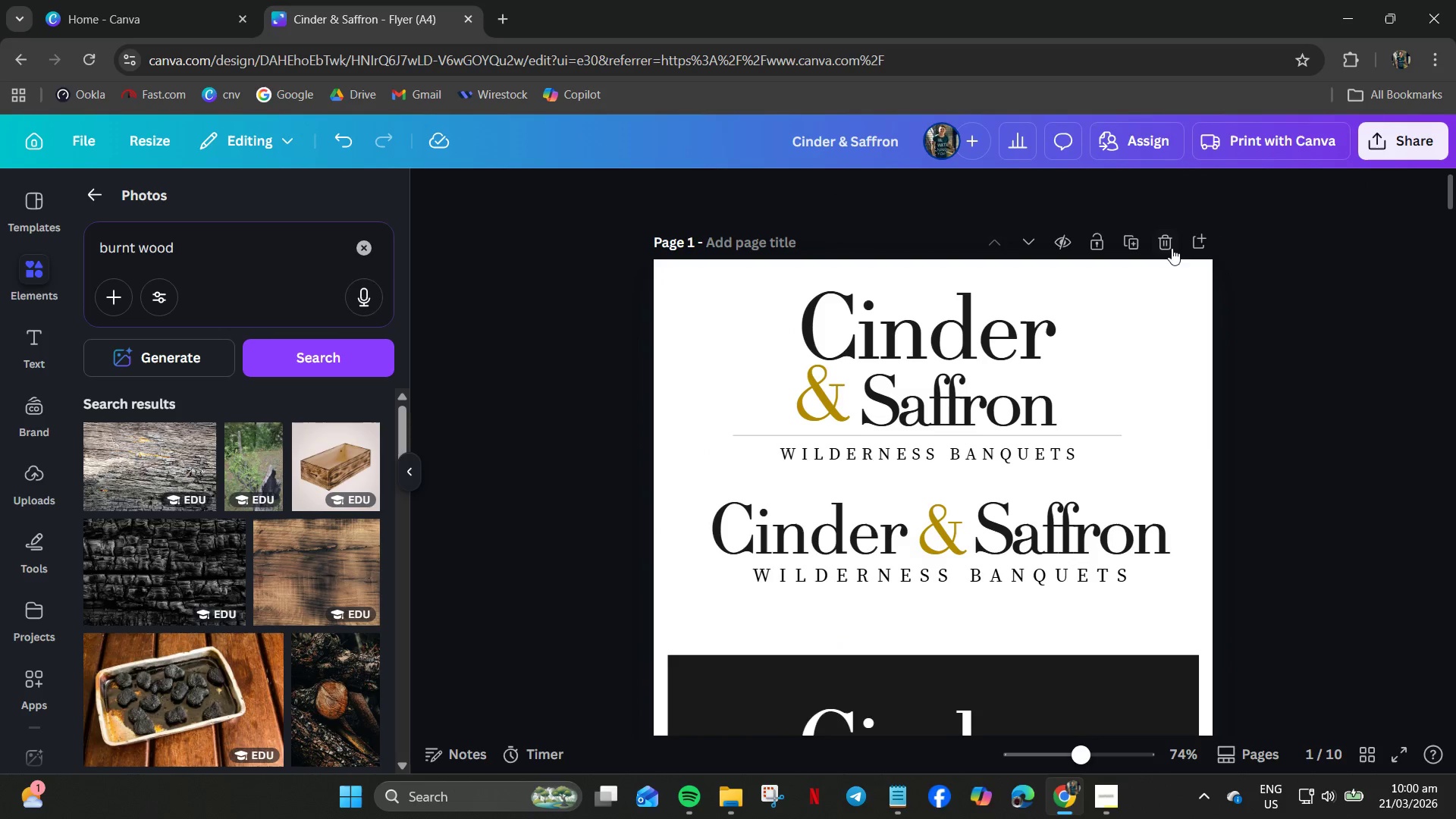 
left_click([1168, 239])
 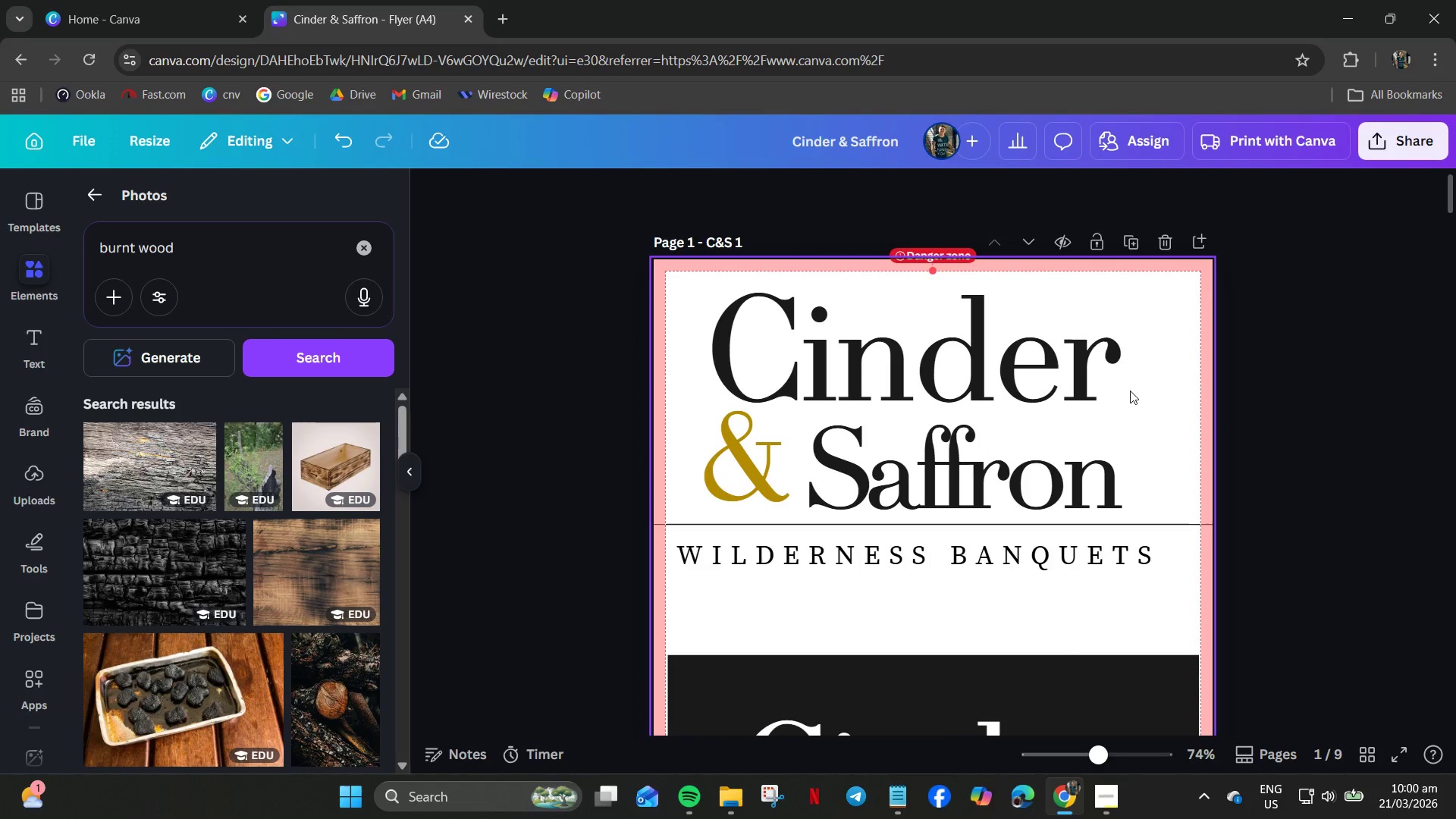 
scroll: coordinate [1195, 467], scroll_direction: down, amount: 9.0
 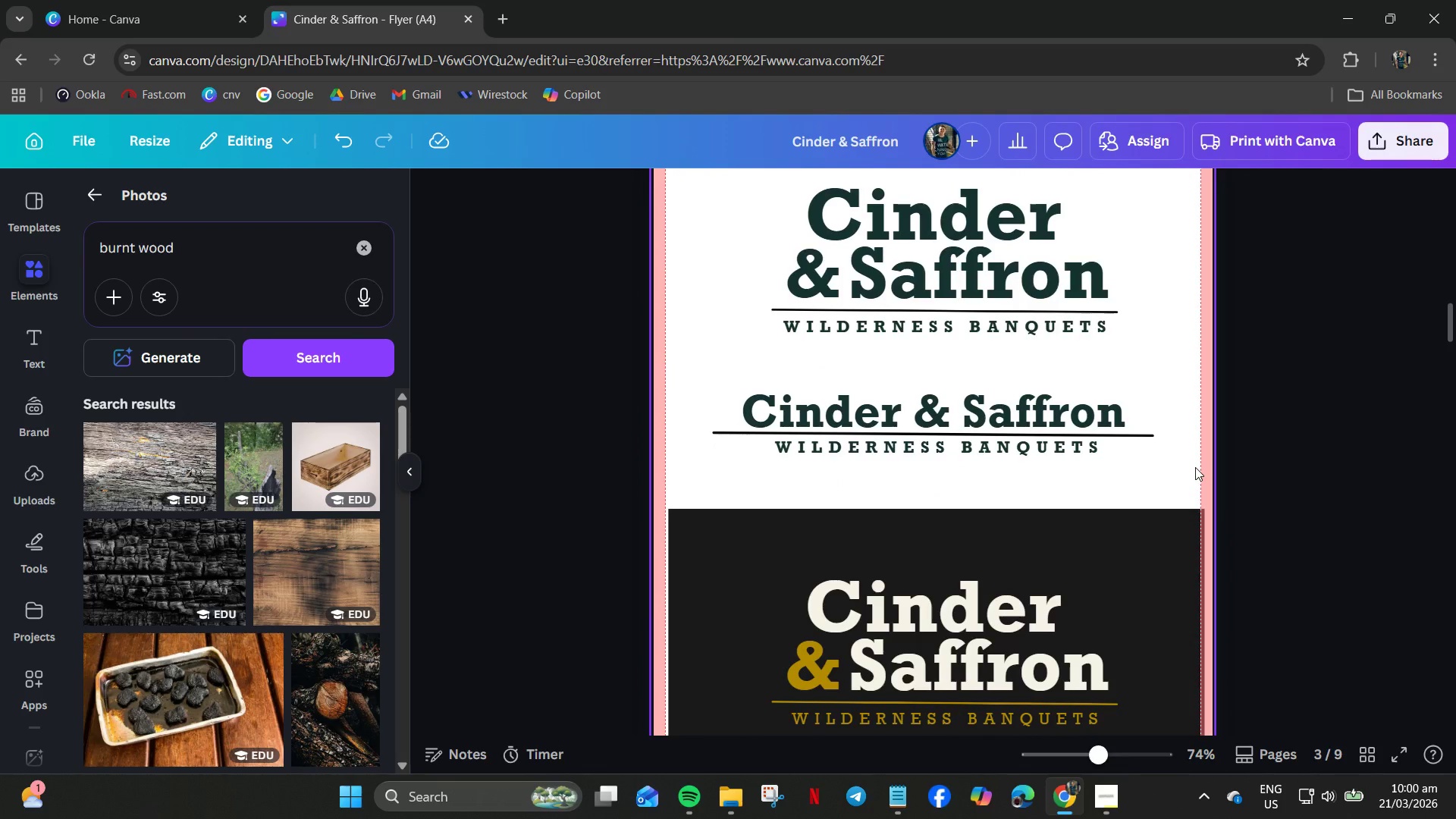 
scroll: coordinate [1102, 441], scroll_direction: up, amount: 11.0
 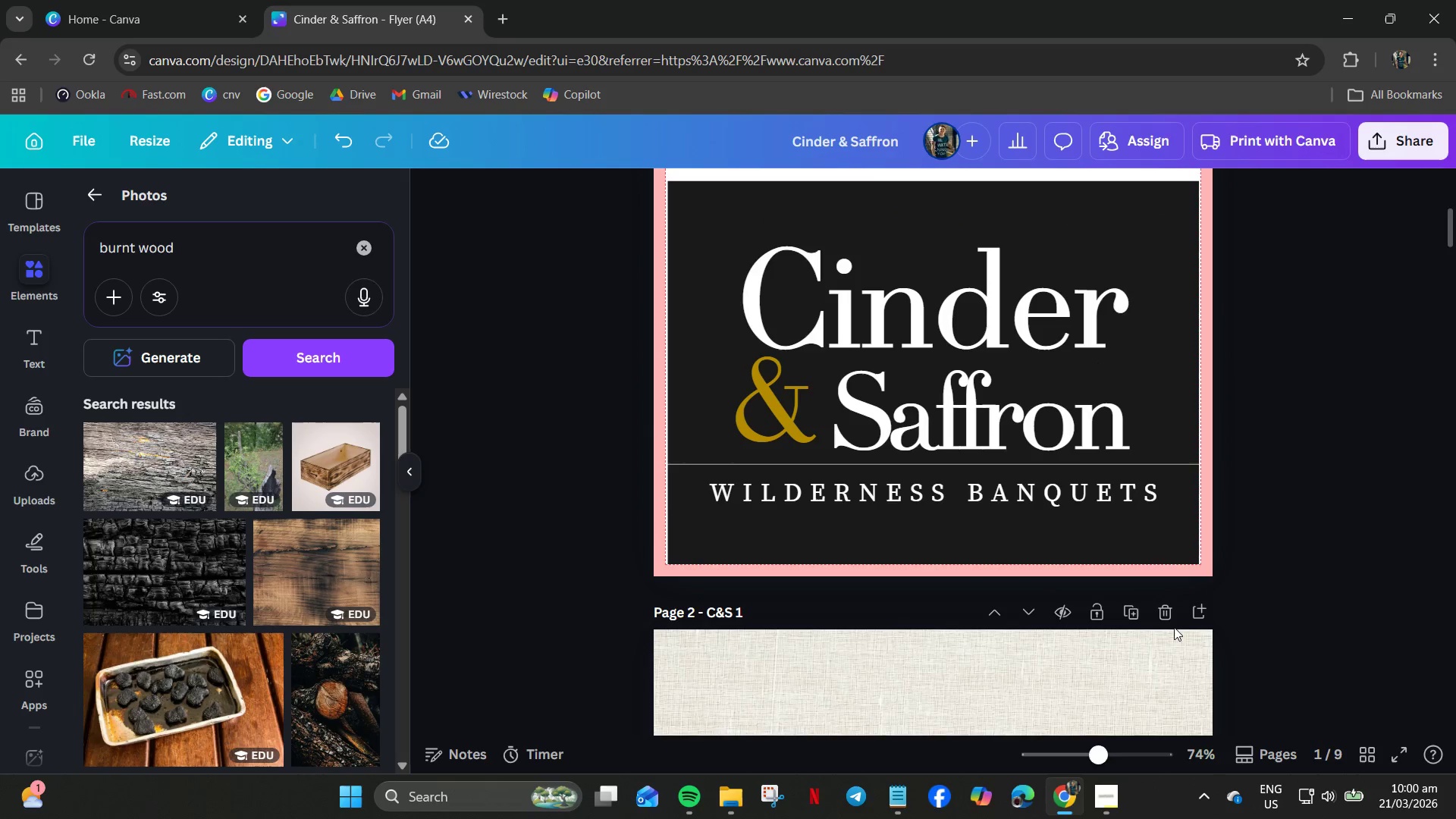 
left_click([1168, 618])
 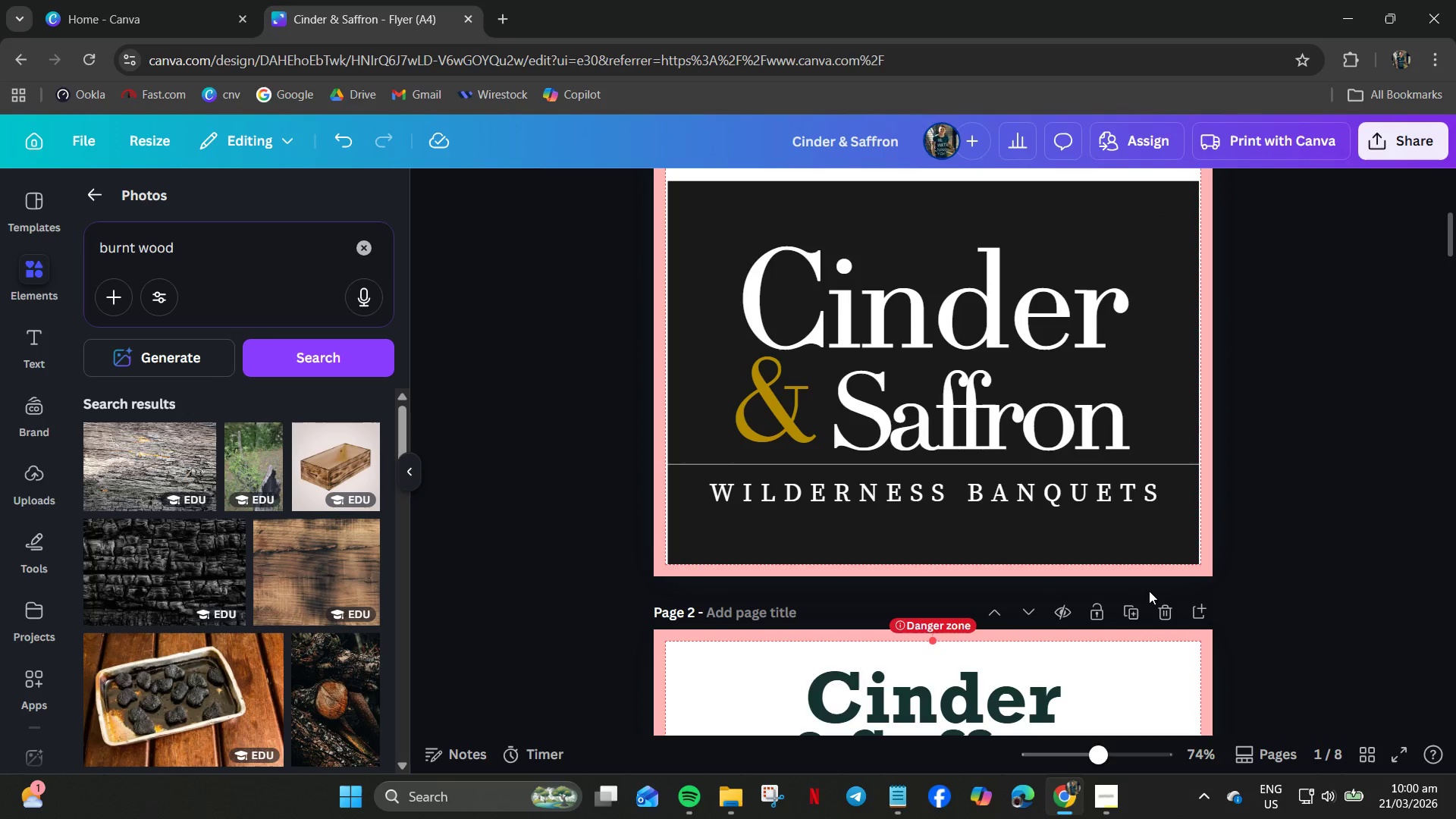 
scroll: coordinate [1166, 579], scroll_direction: down, amount: 12.0
 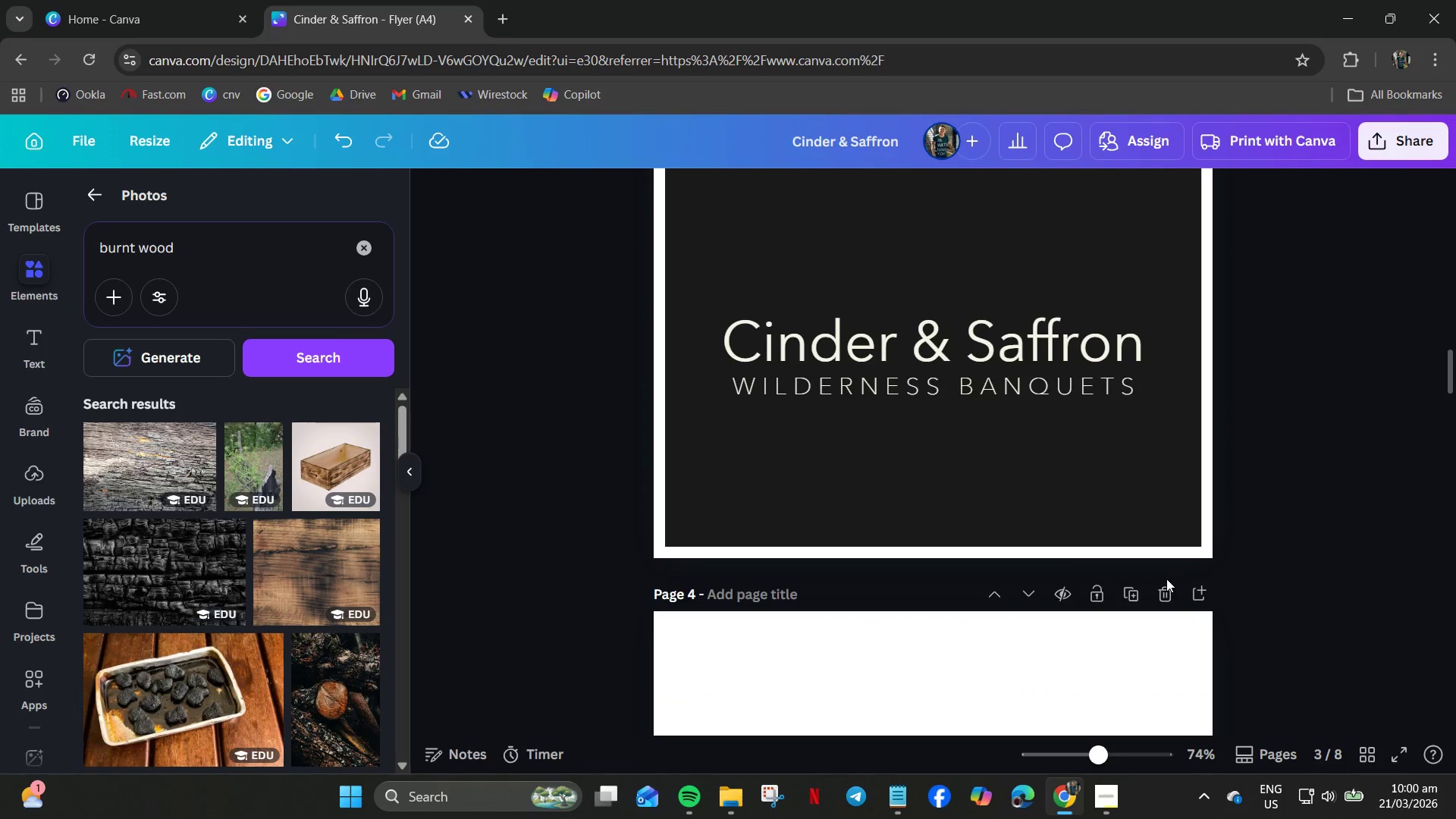 
scroll: coordinate [1166, 576], scroll_direction: up, amount: 3.0
 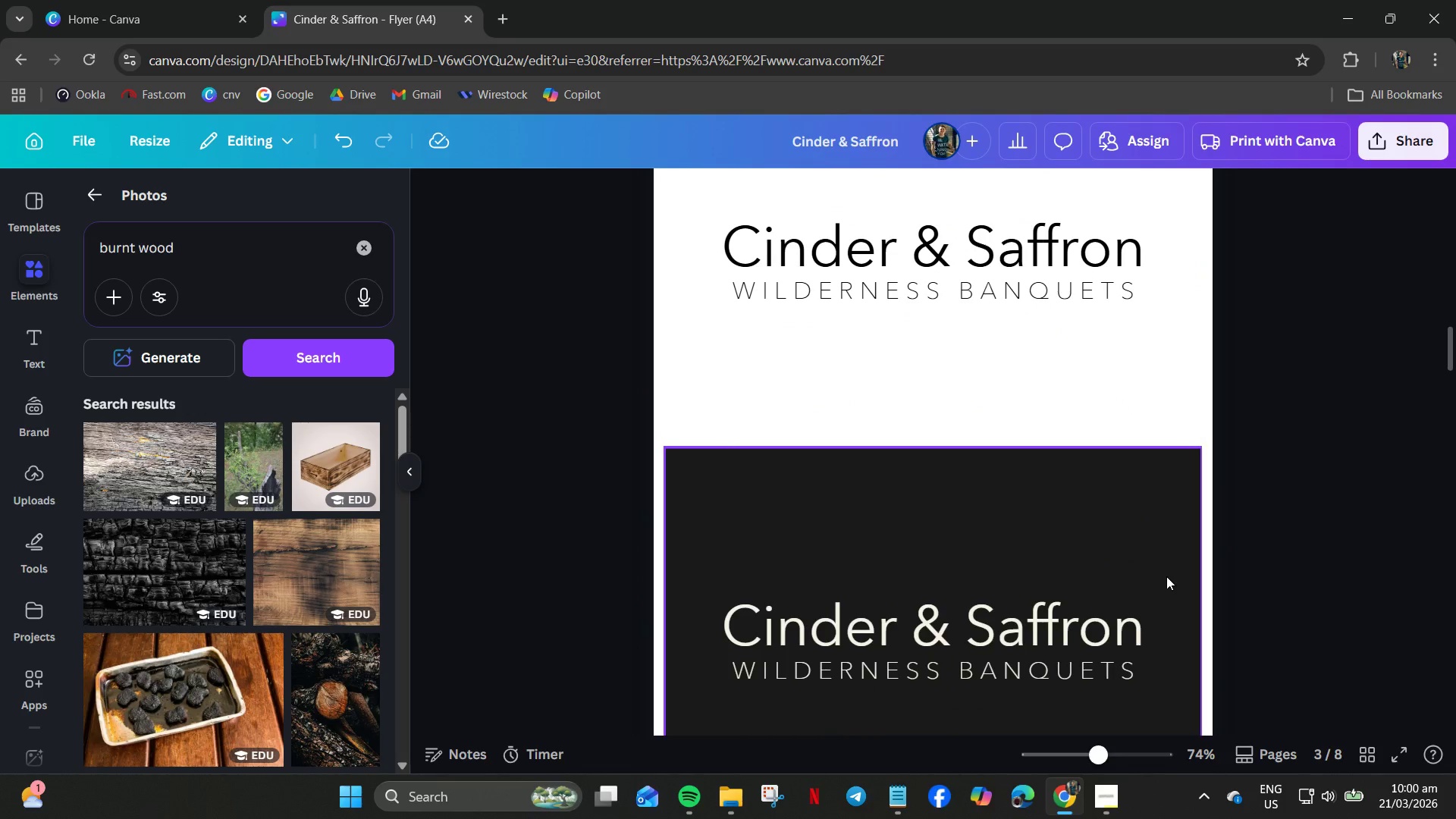 
scroll: coordinate [1166, 576], scroll_direction: down, amount: 10.0
 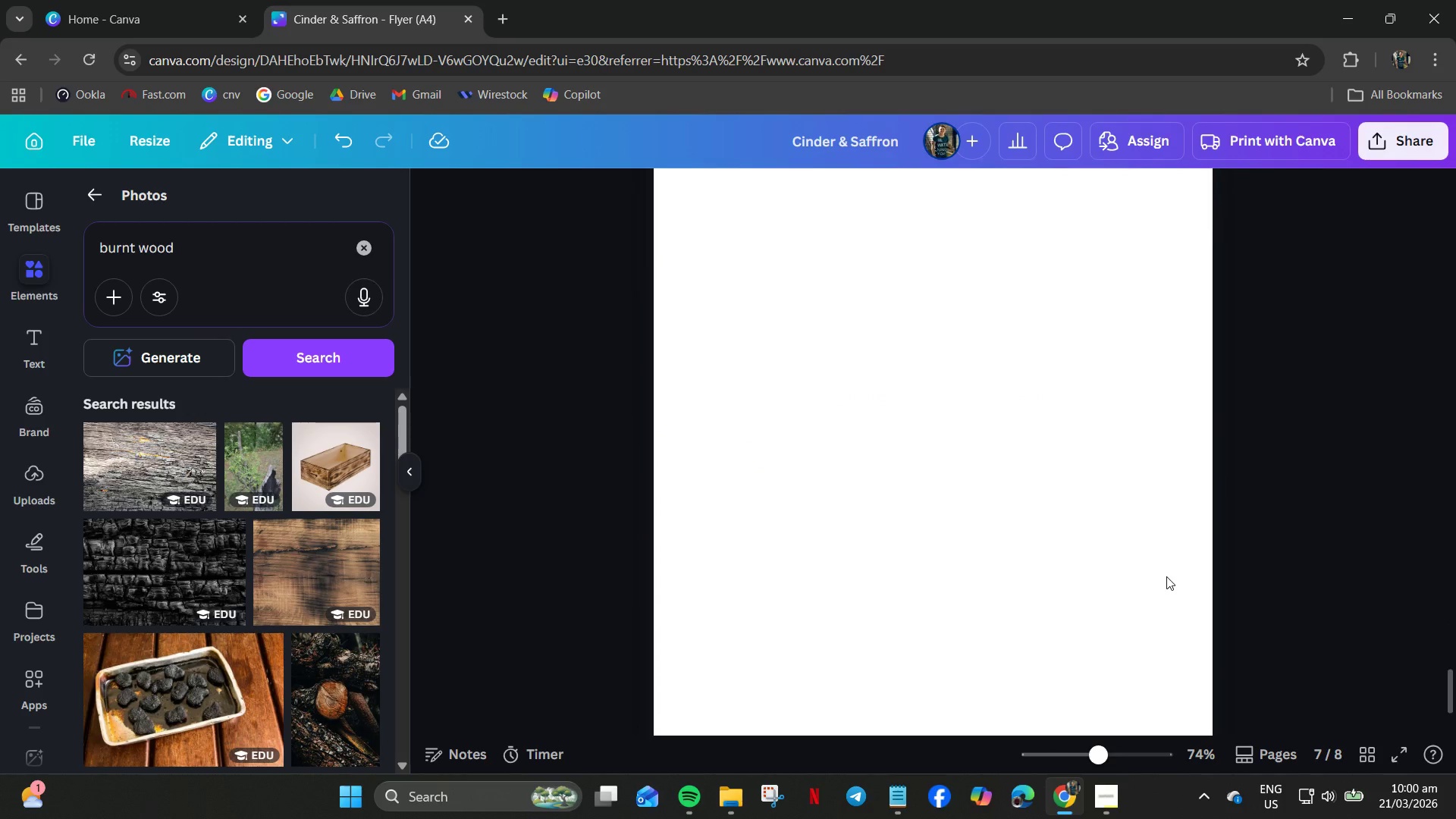 
left_click([999, 491])
 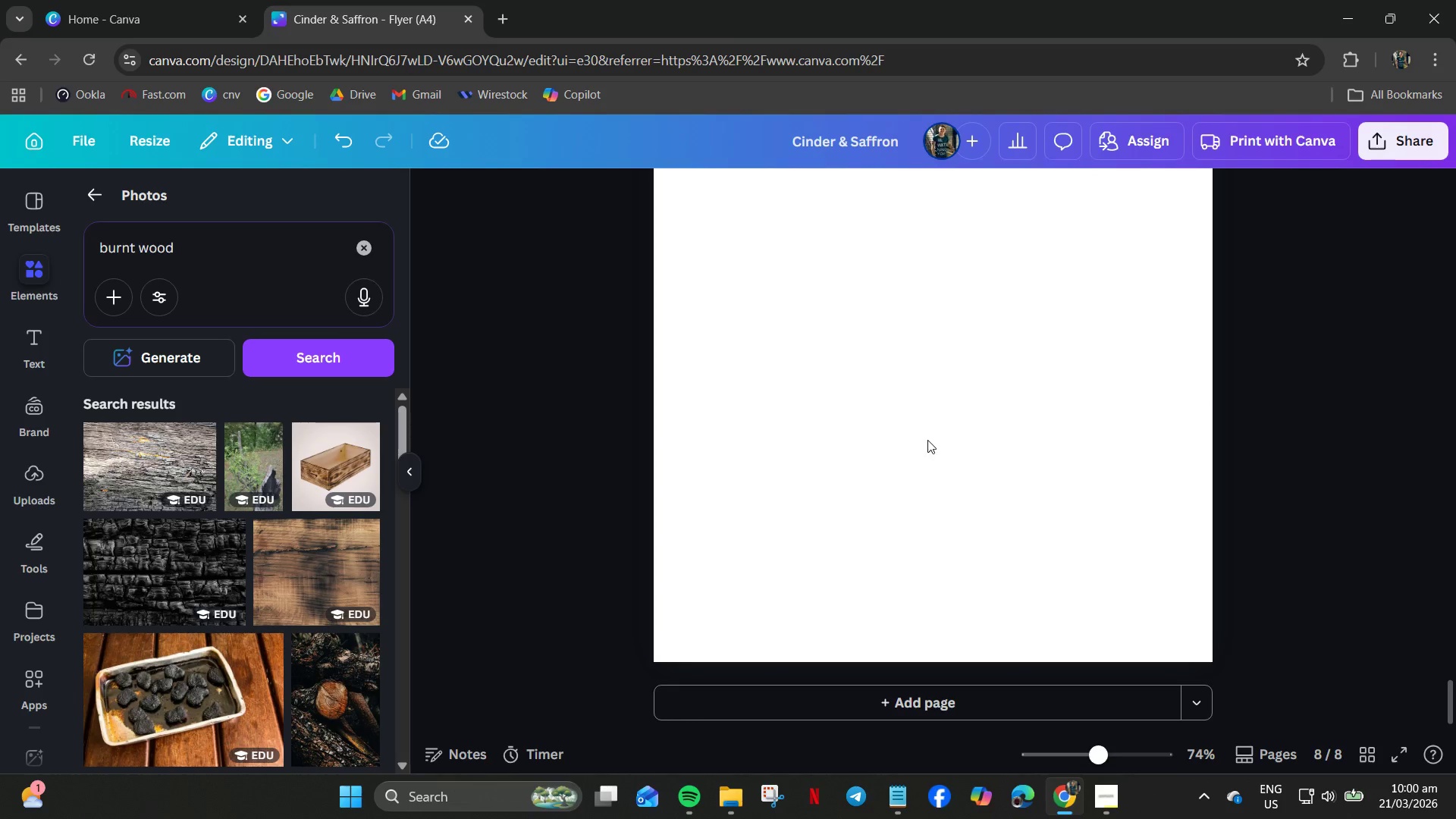 
left_click([927, 440])
 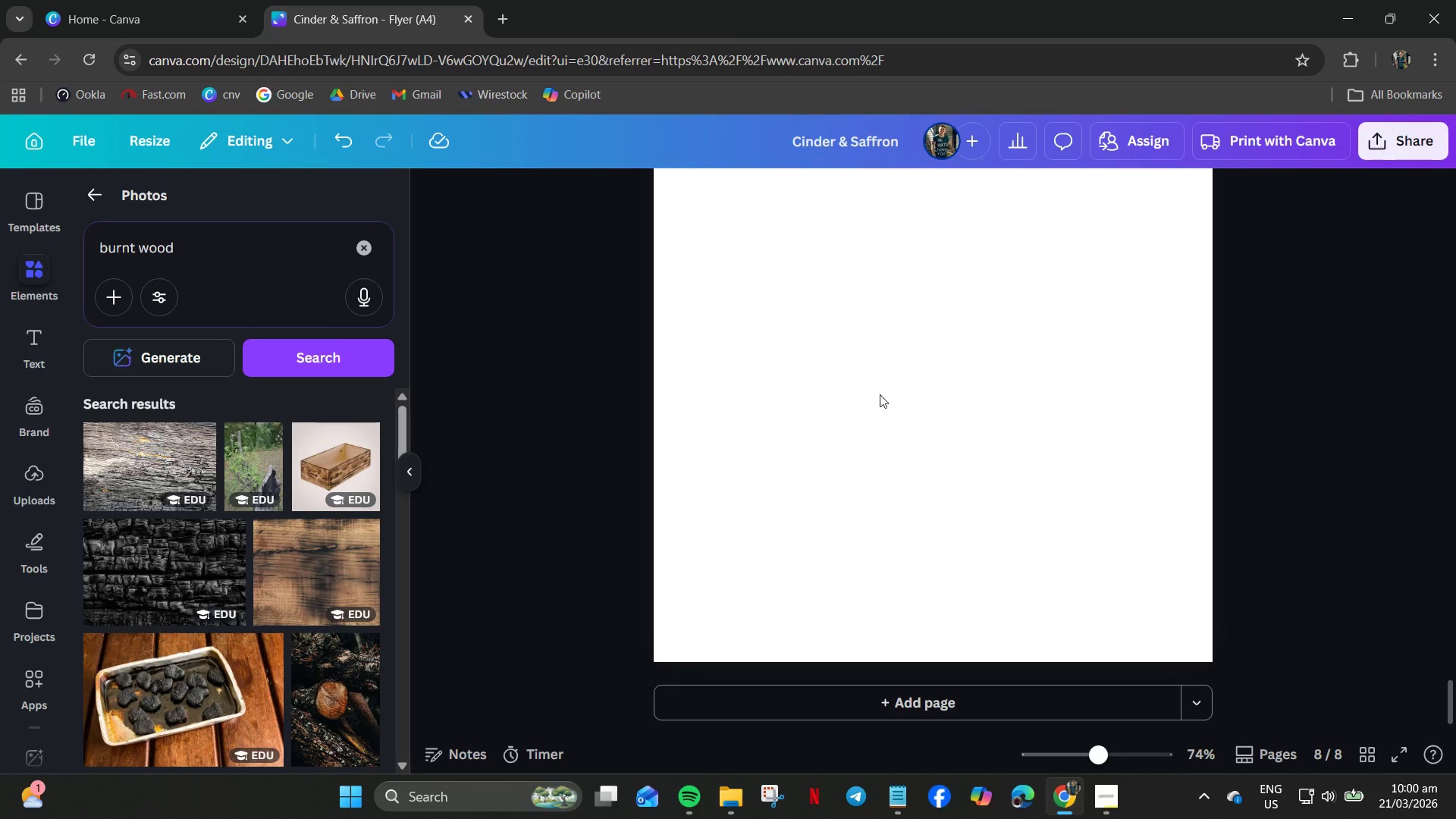 
scroll: coordinate [746, 555], scroll_direction: up, amount: 16.0
 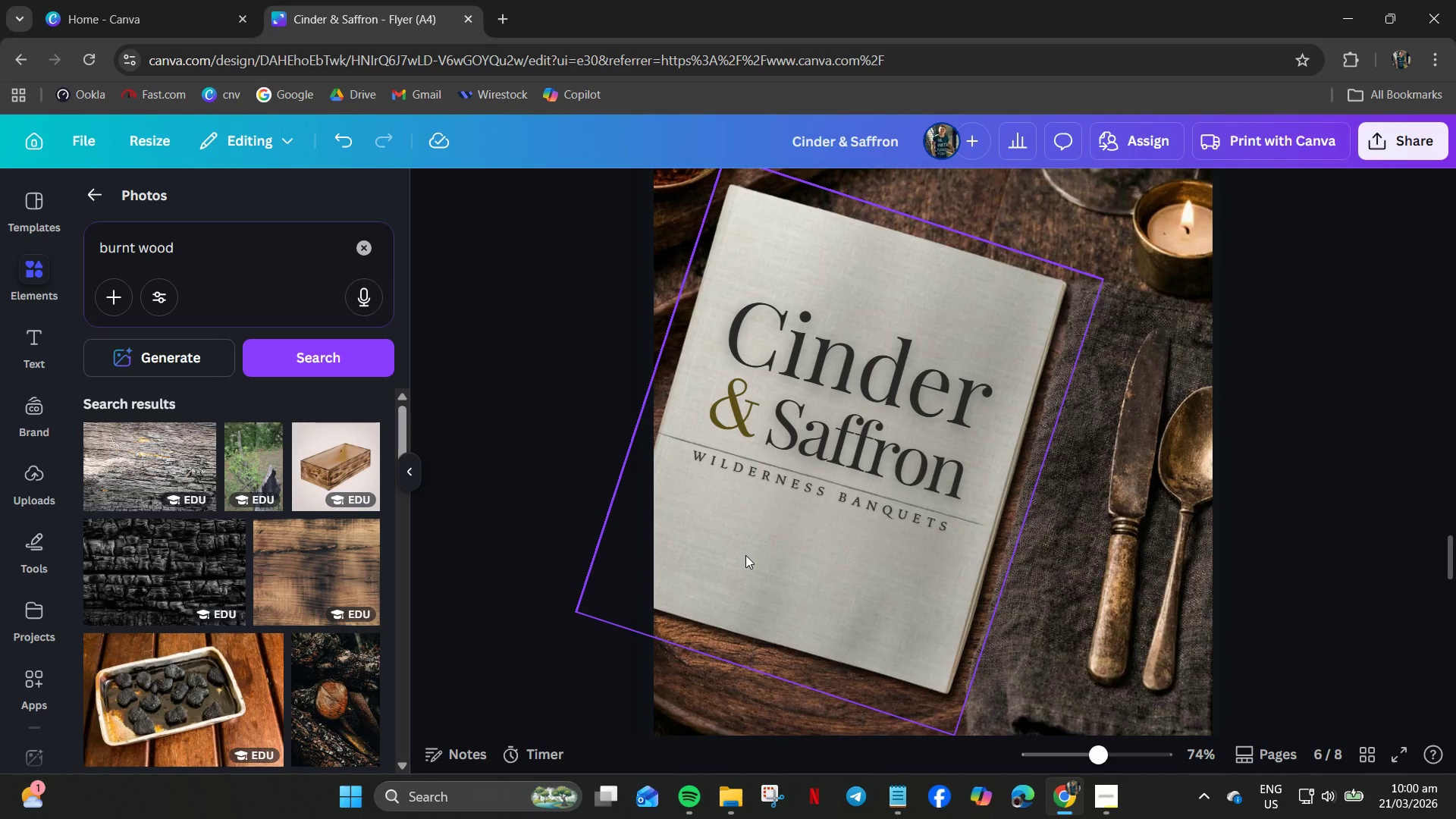 
scroll: coordinate [999, 556], scroll_direction: down, amount: 11.0
 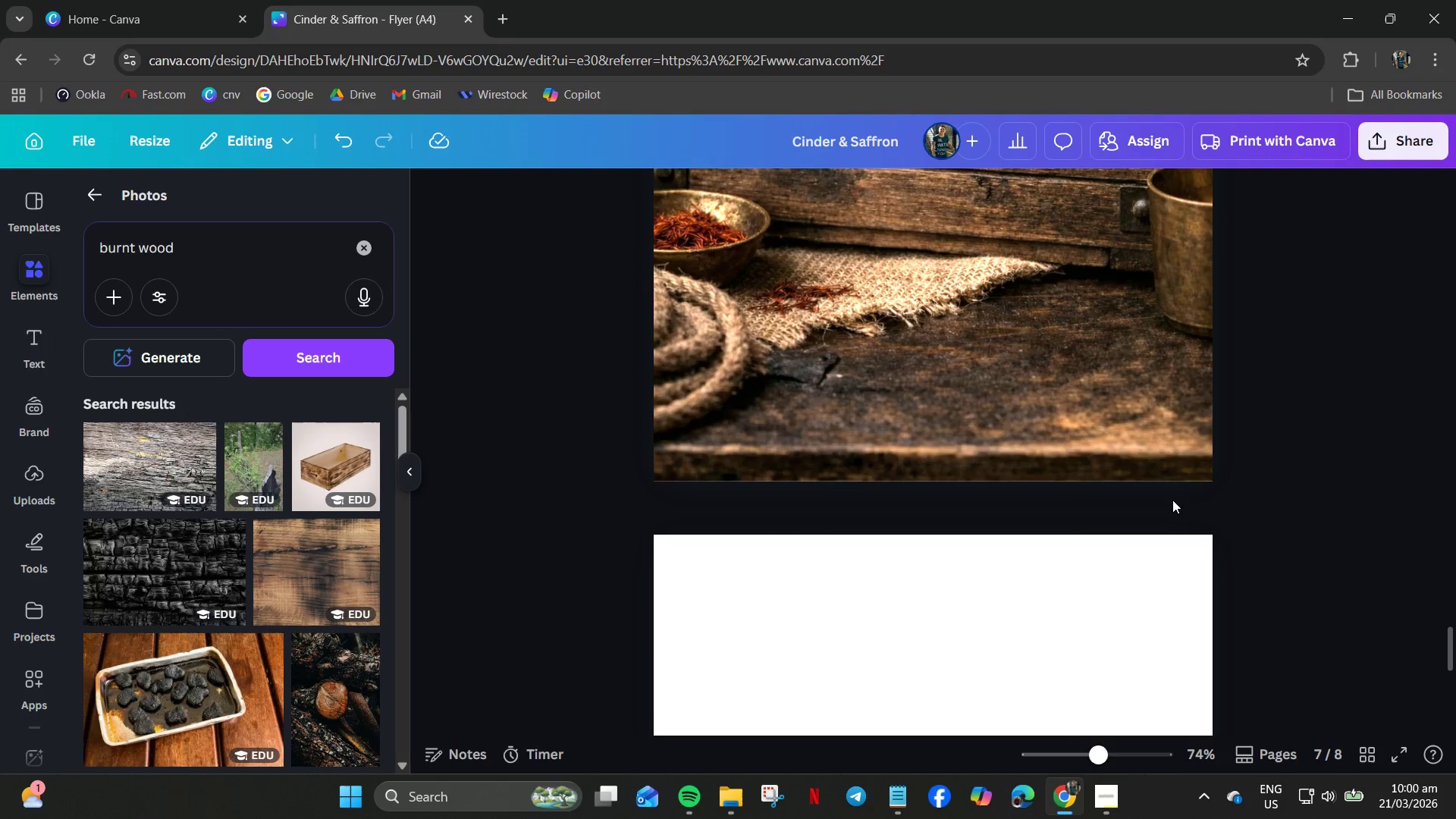 
scroll: coordinate [1159, 400], scroll_direction: up, amount: 6.0
 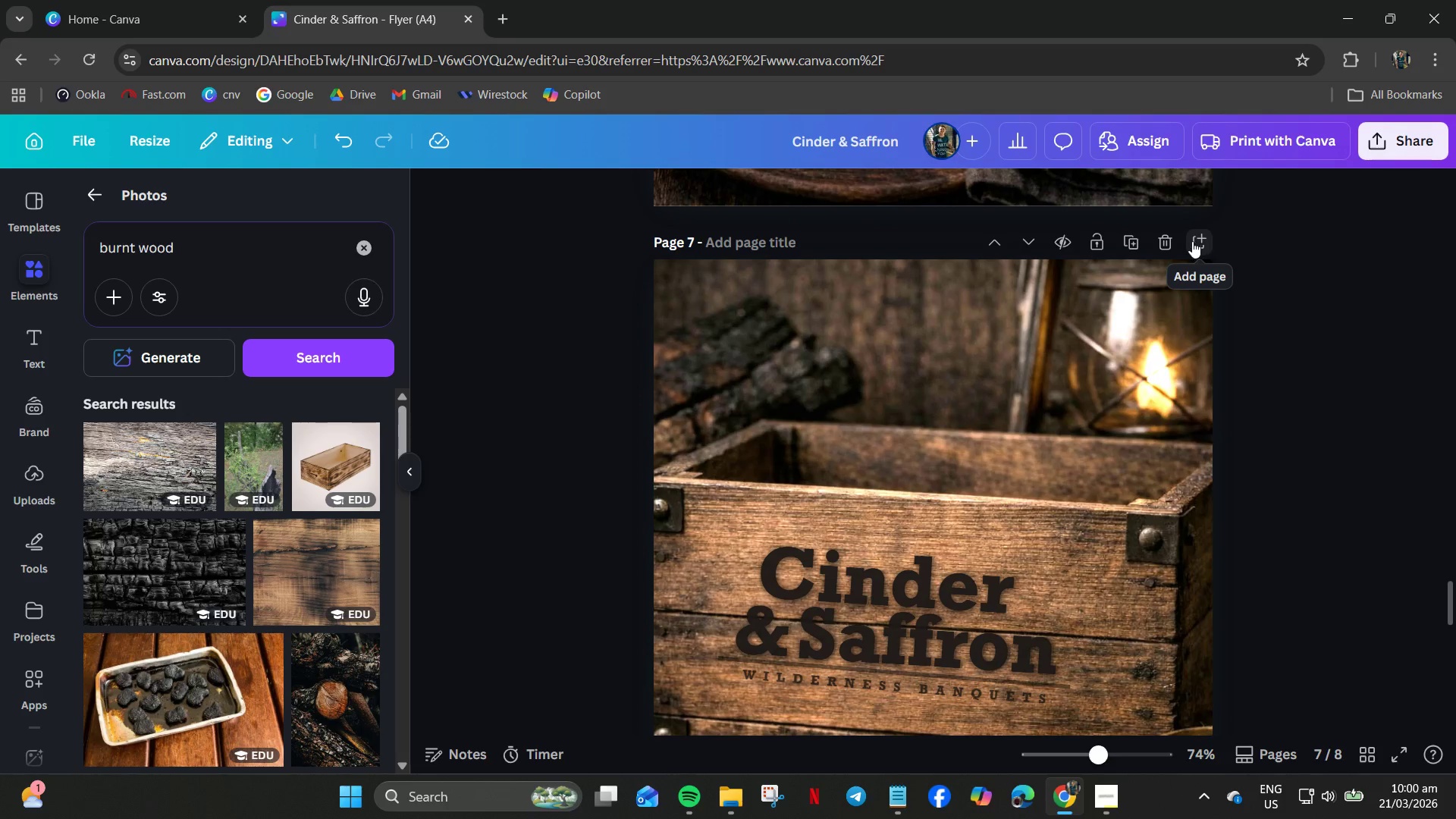 
left_click([1192, 241])
 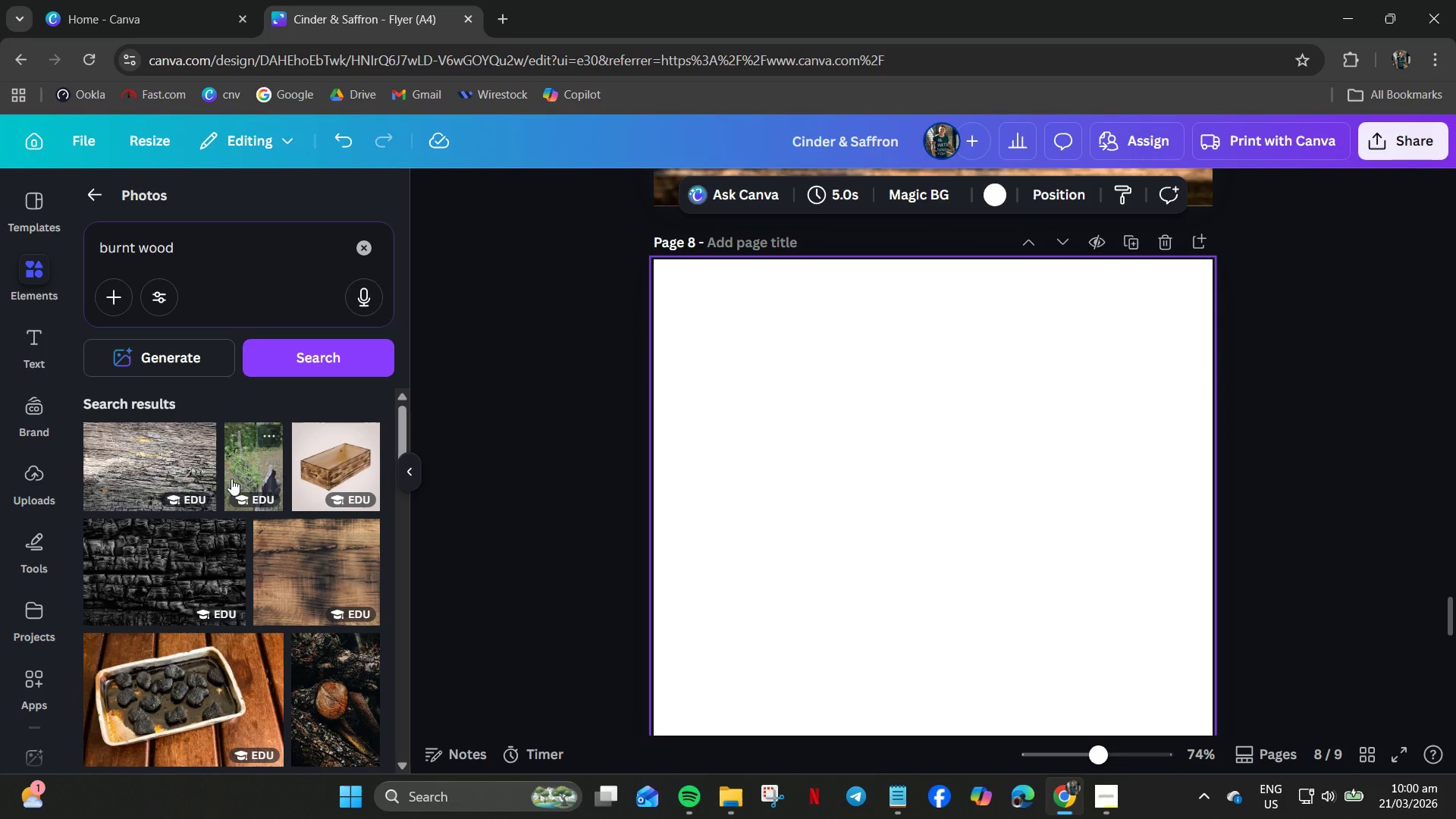 
scroll: coordinate [196, 544], scroll_direction: up, amount: 7.0
 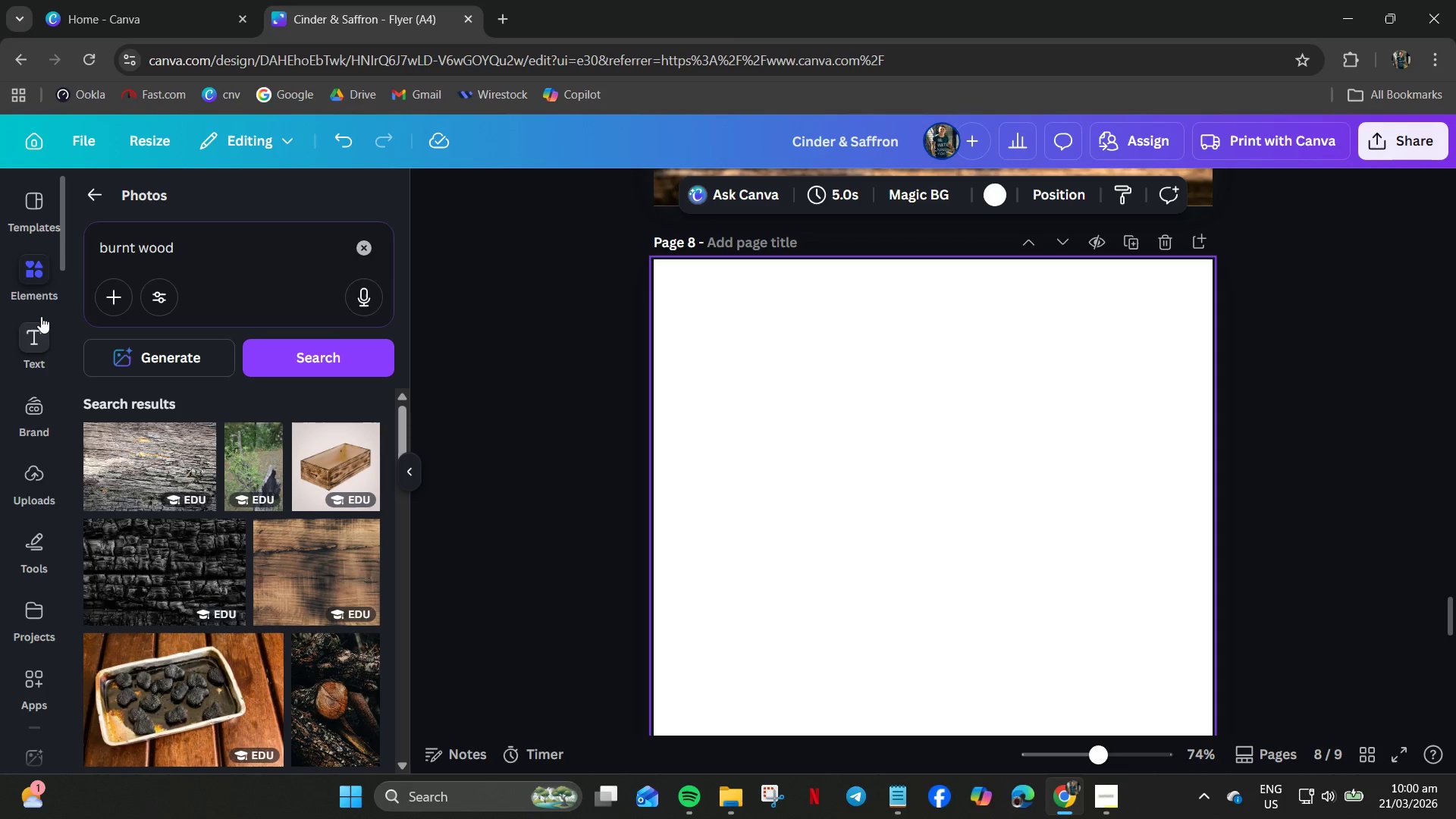 
left_click([30, 276])
 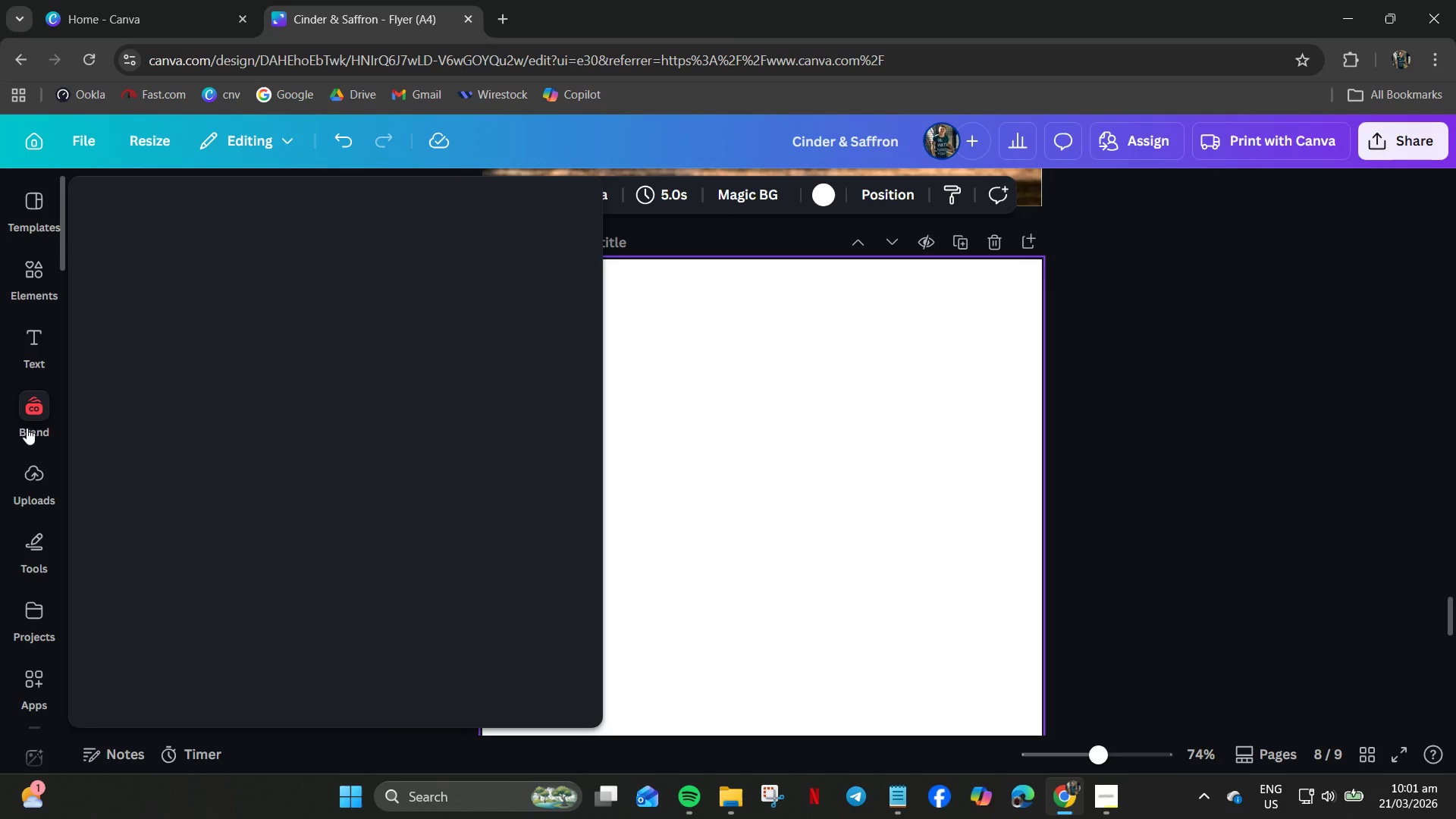 
left_click([20, 484])
 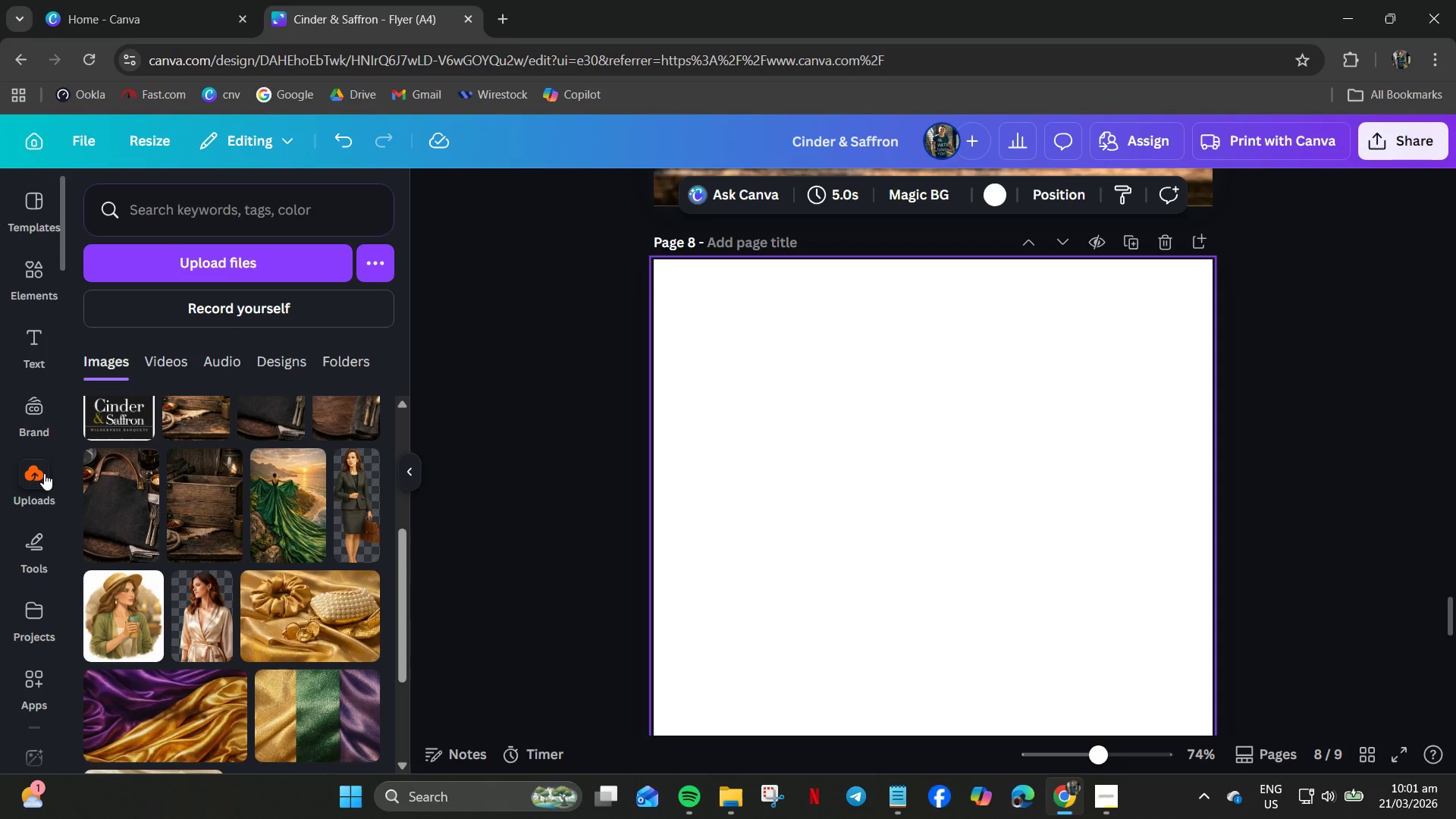 
left_click([135, 508])
 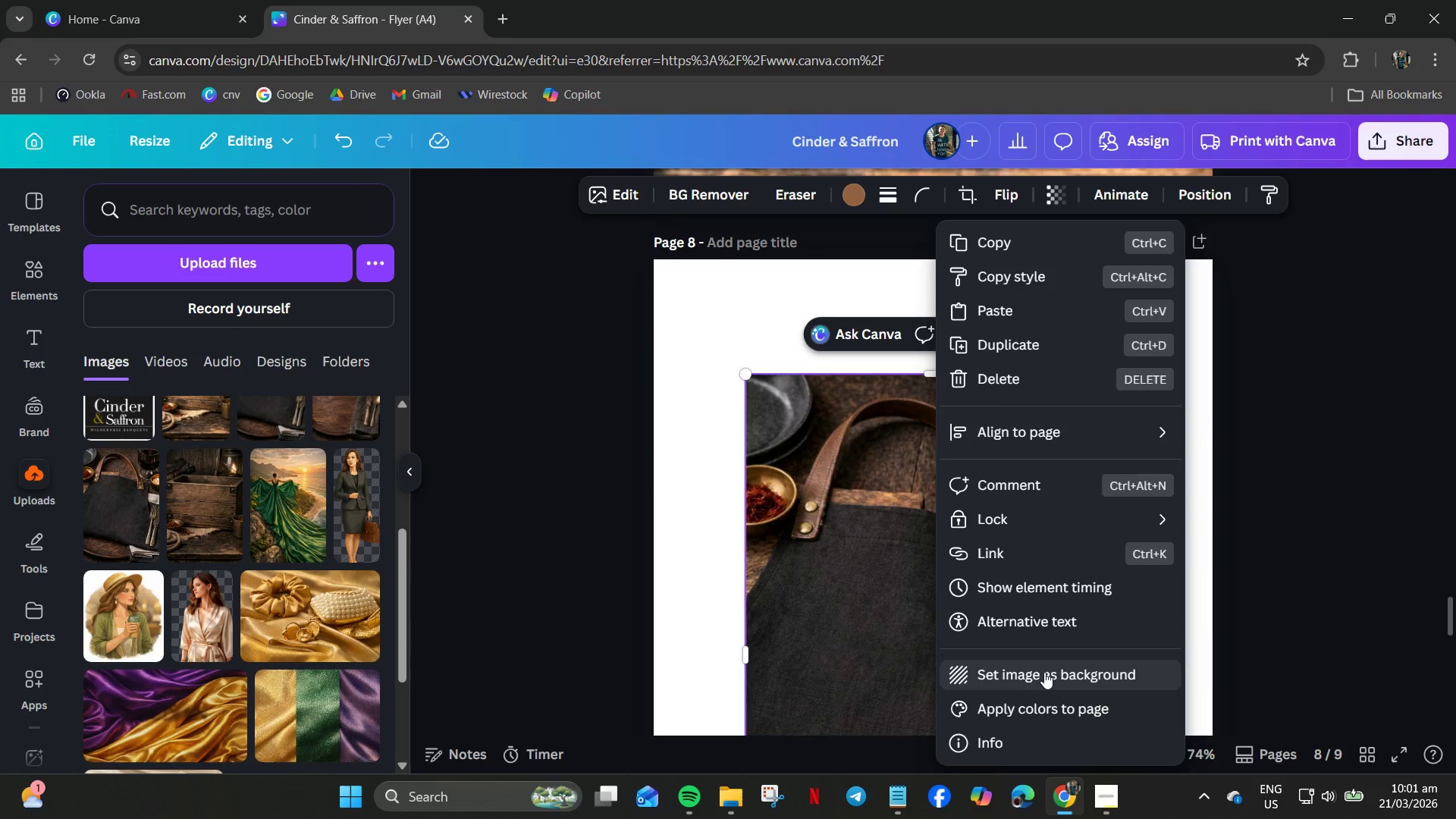 
left_click([1307, 564])
 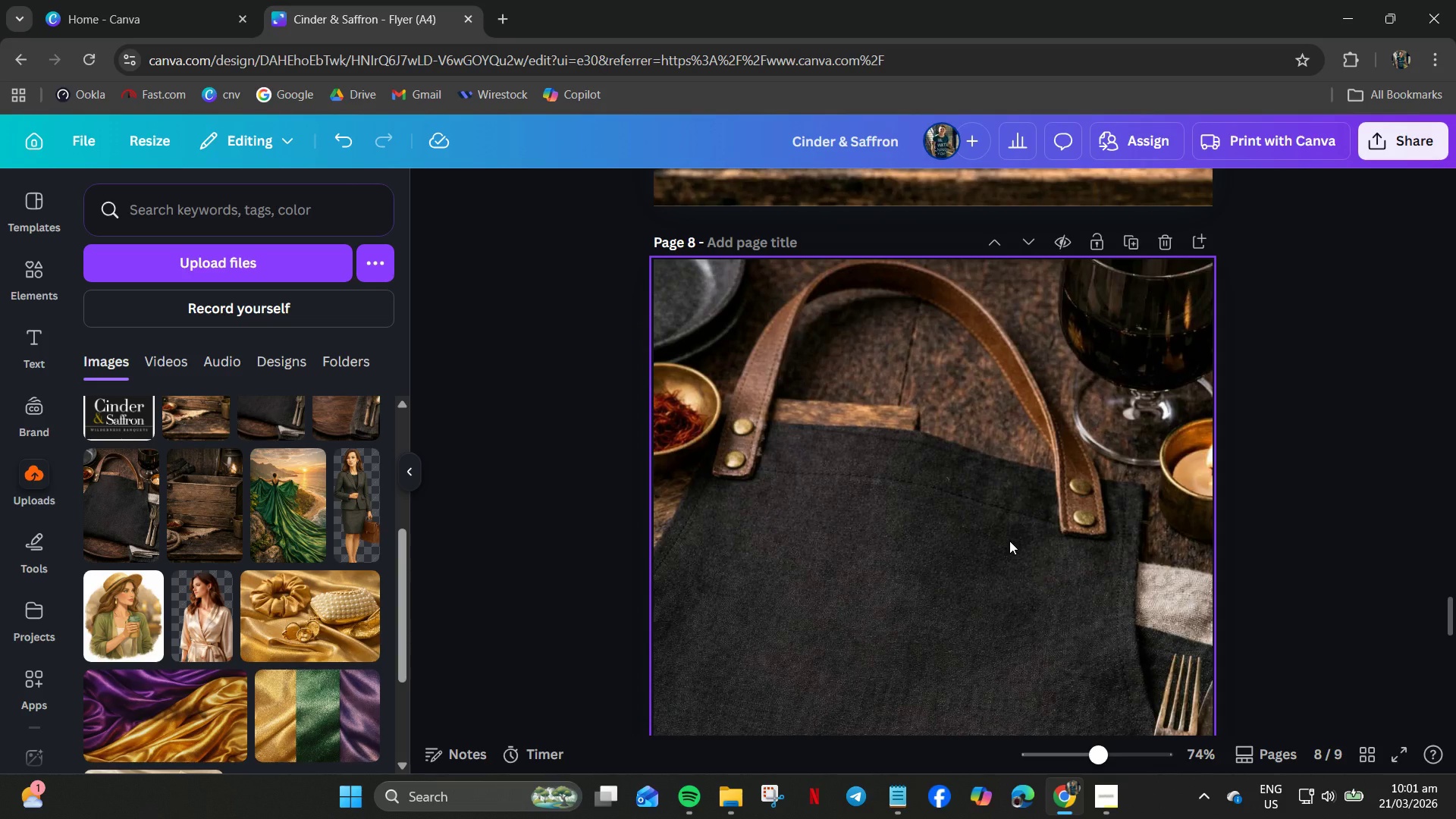 
scroll: coordinate [1009, 542], scroll_direction: down, amount: 10.0
 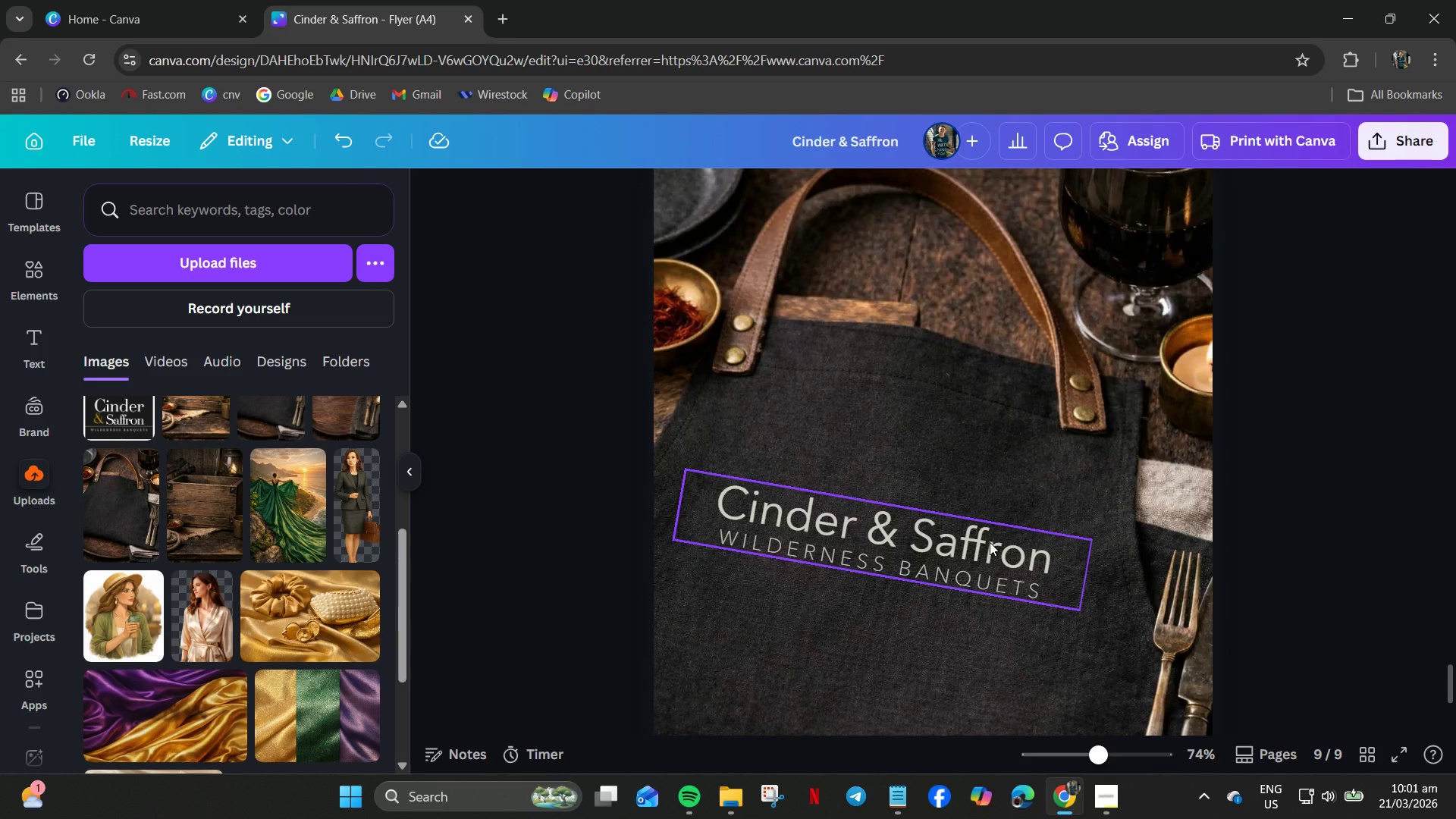 
scroll: coordinate [989, 542], scroll_direction: up, amount: 2.0
 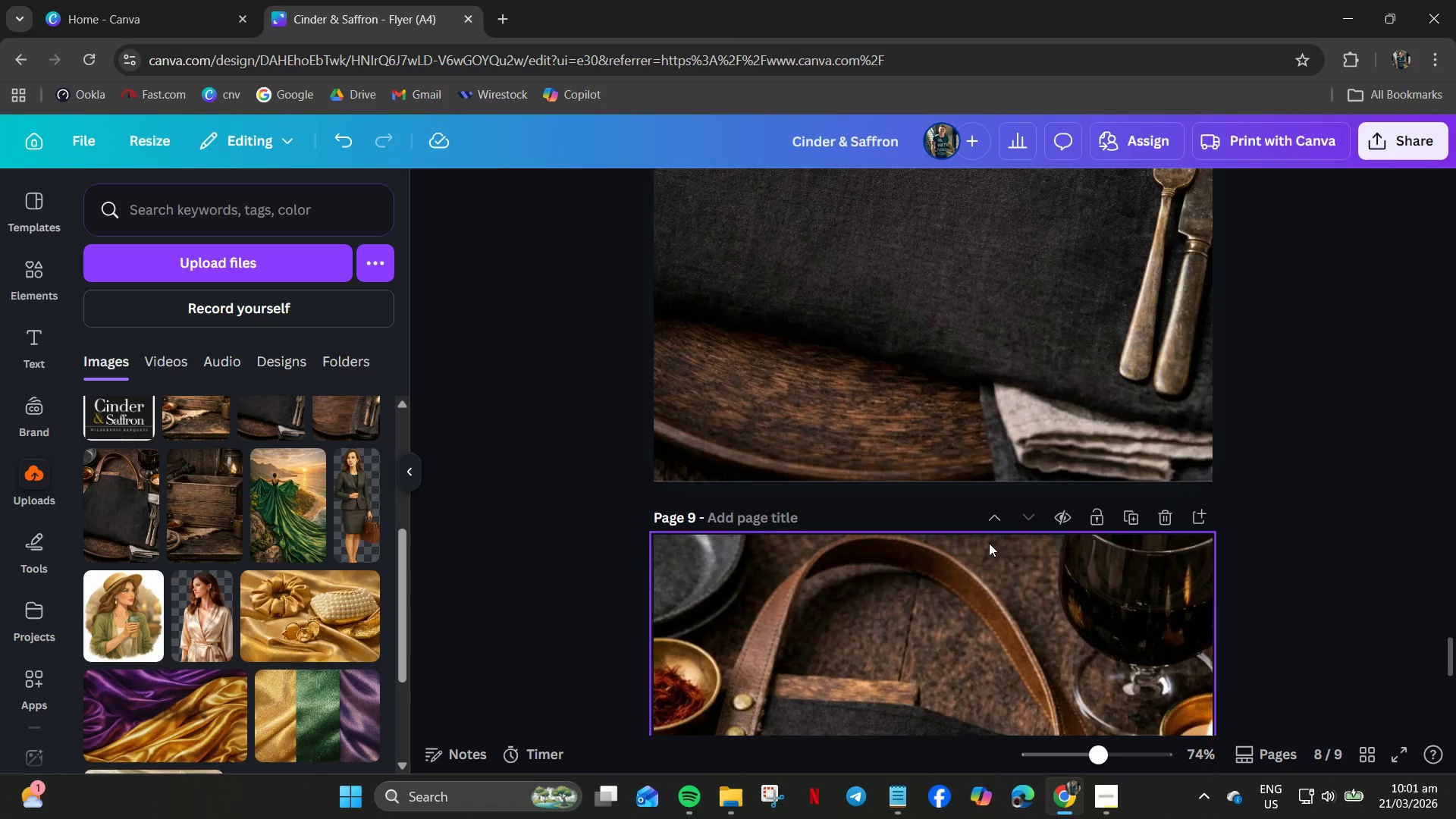 
scroll: coordinate [988, 544], scroll_direction: down, amount: 2.0
 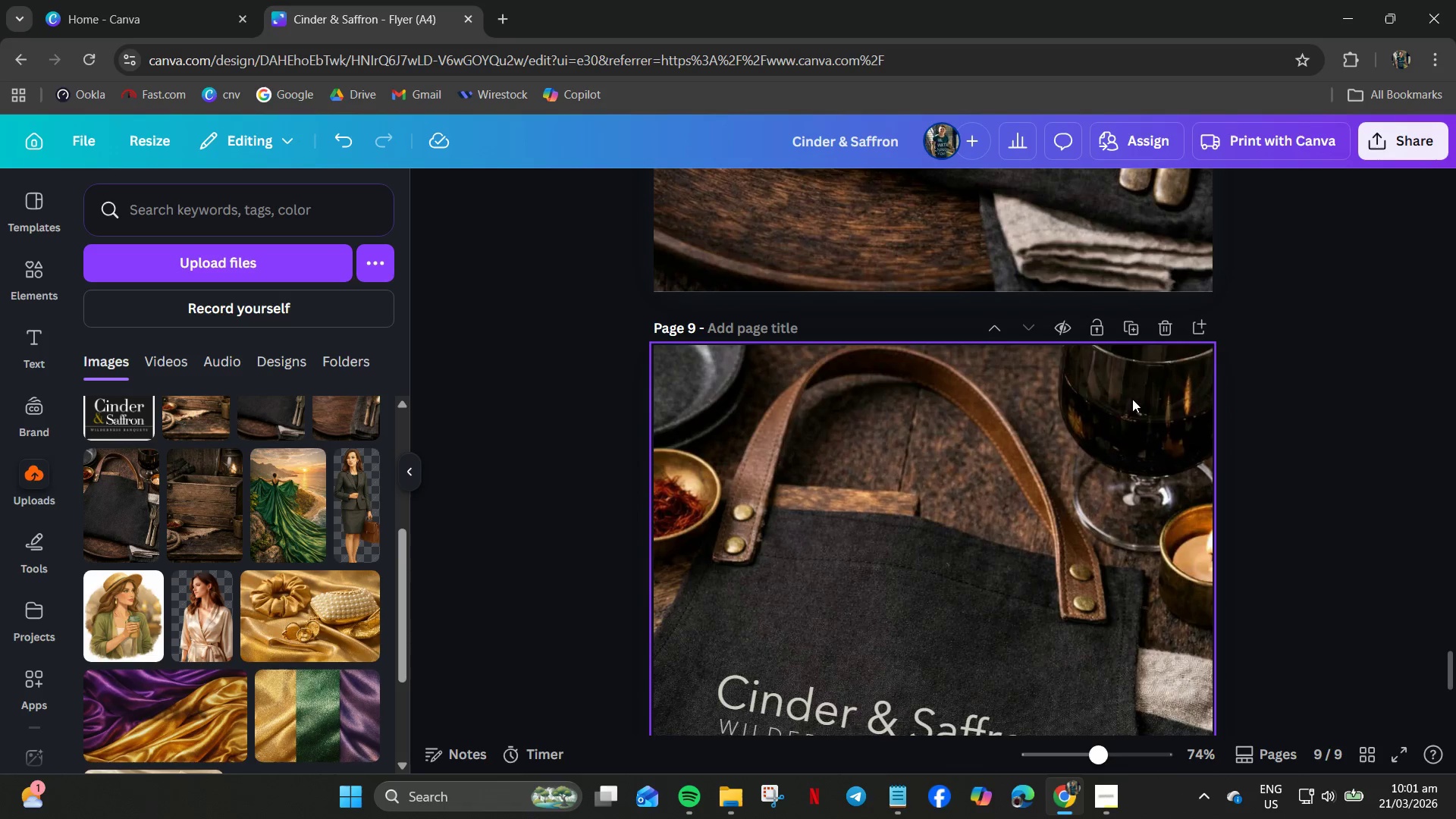 
scroll: coordinate [1156, 320], scroll_direction: up, amount: 9.0
 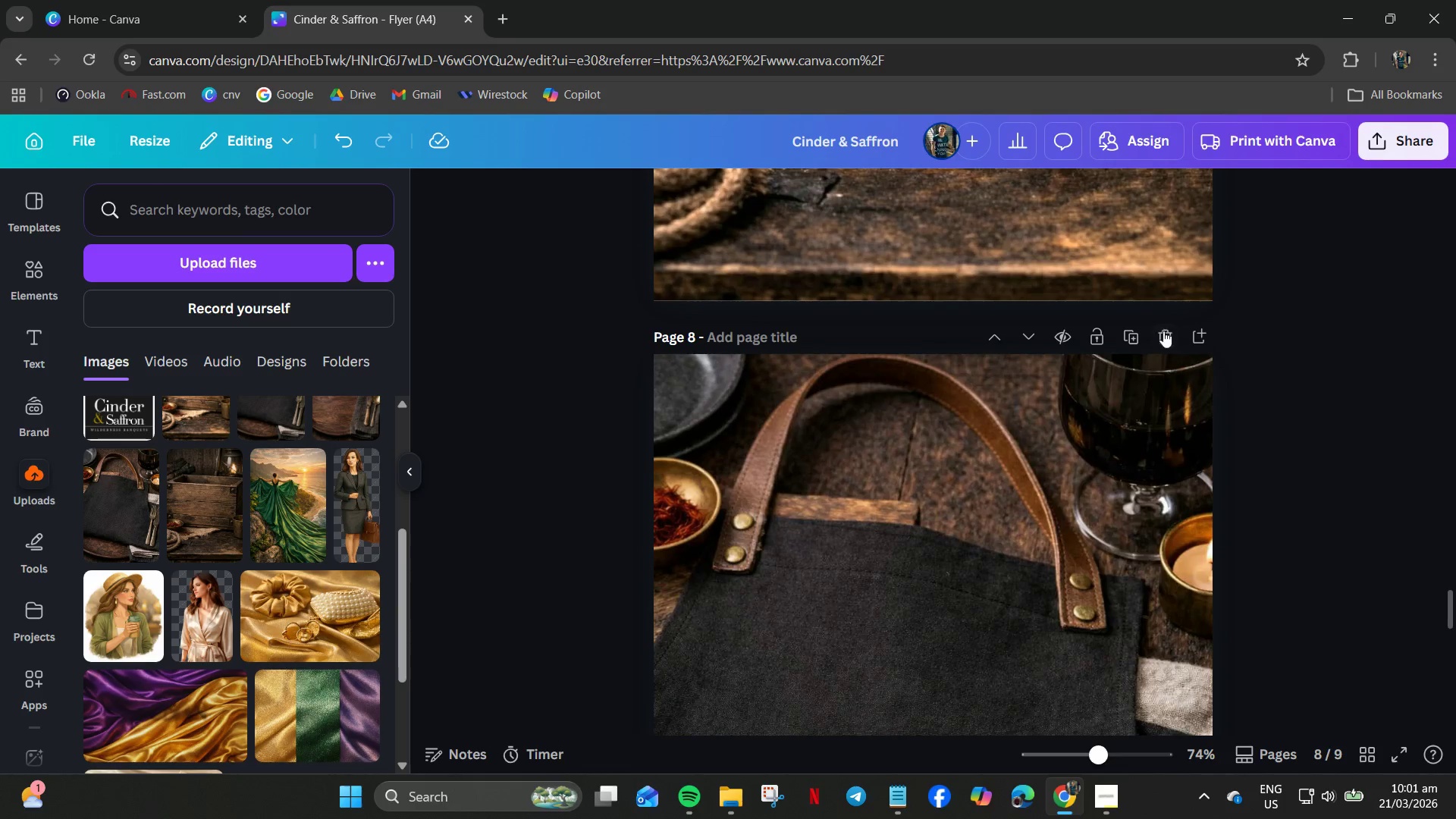 
left_click([1163, 343])
 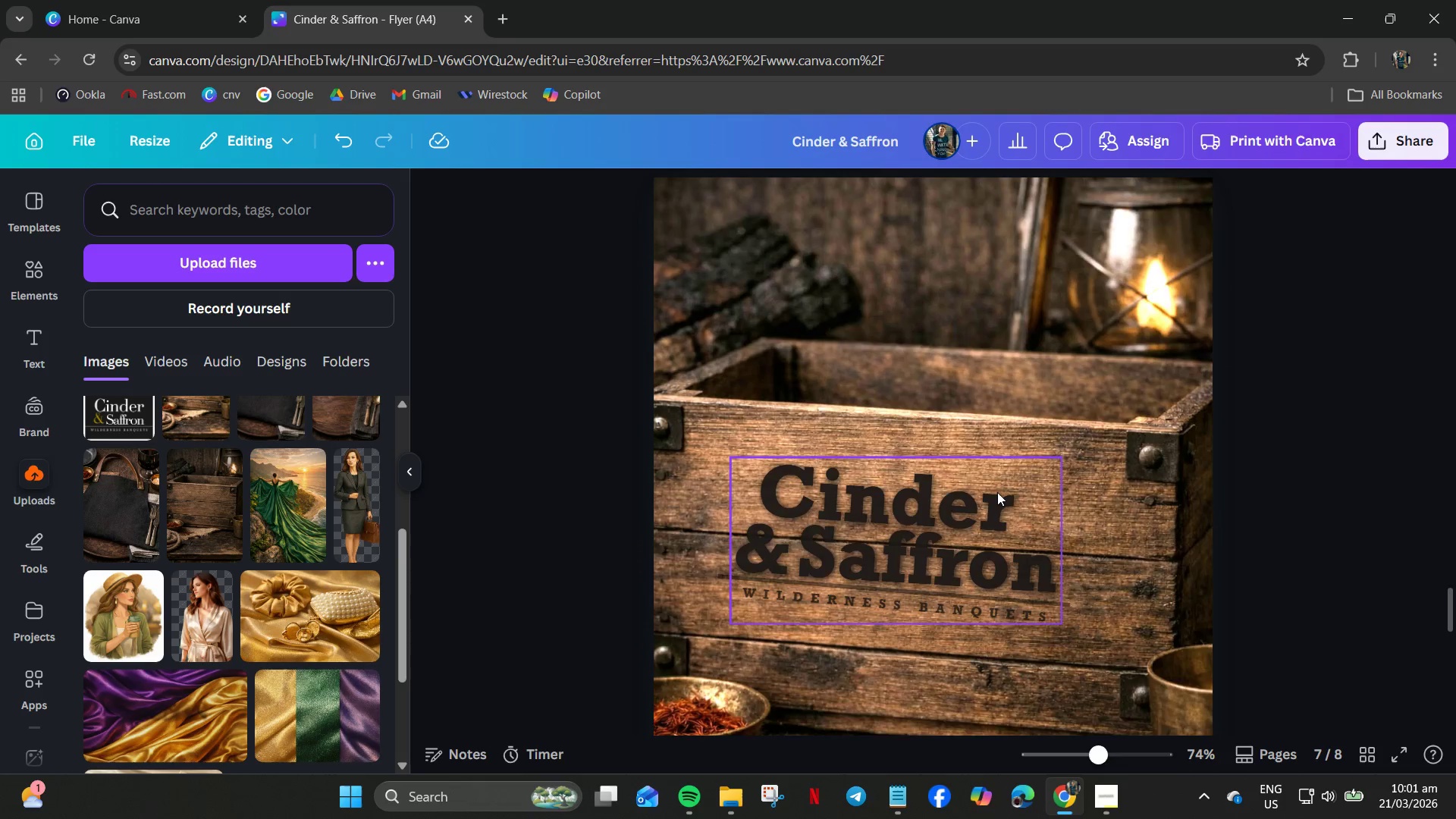 
scroll: coordinate [780, 470], scroll_direction: down, amount: 7.0
 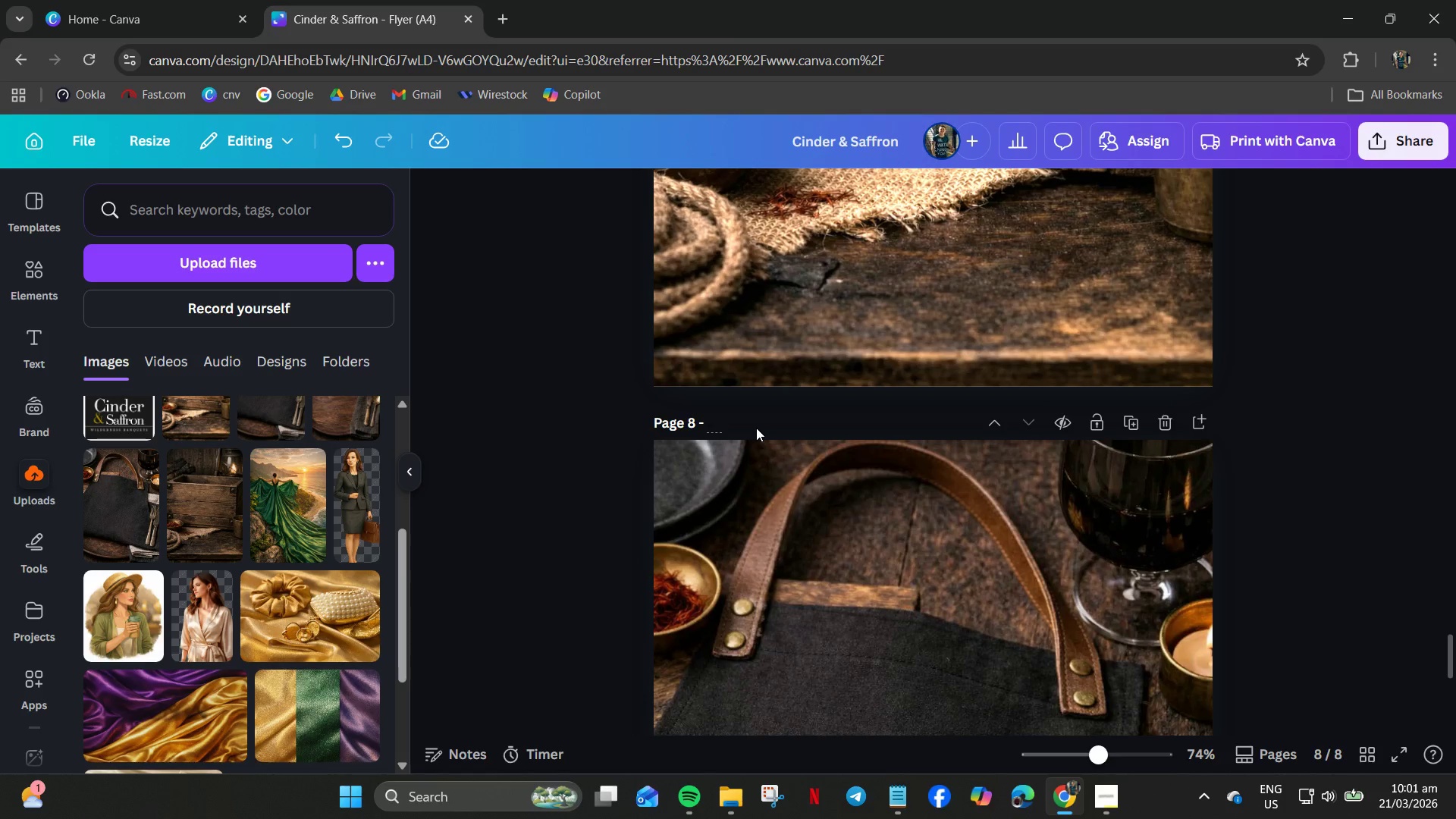 
wait(33.5)
 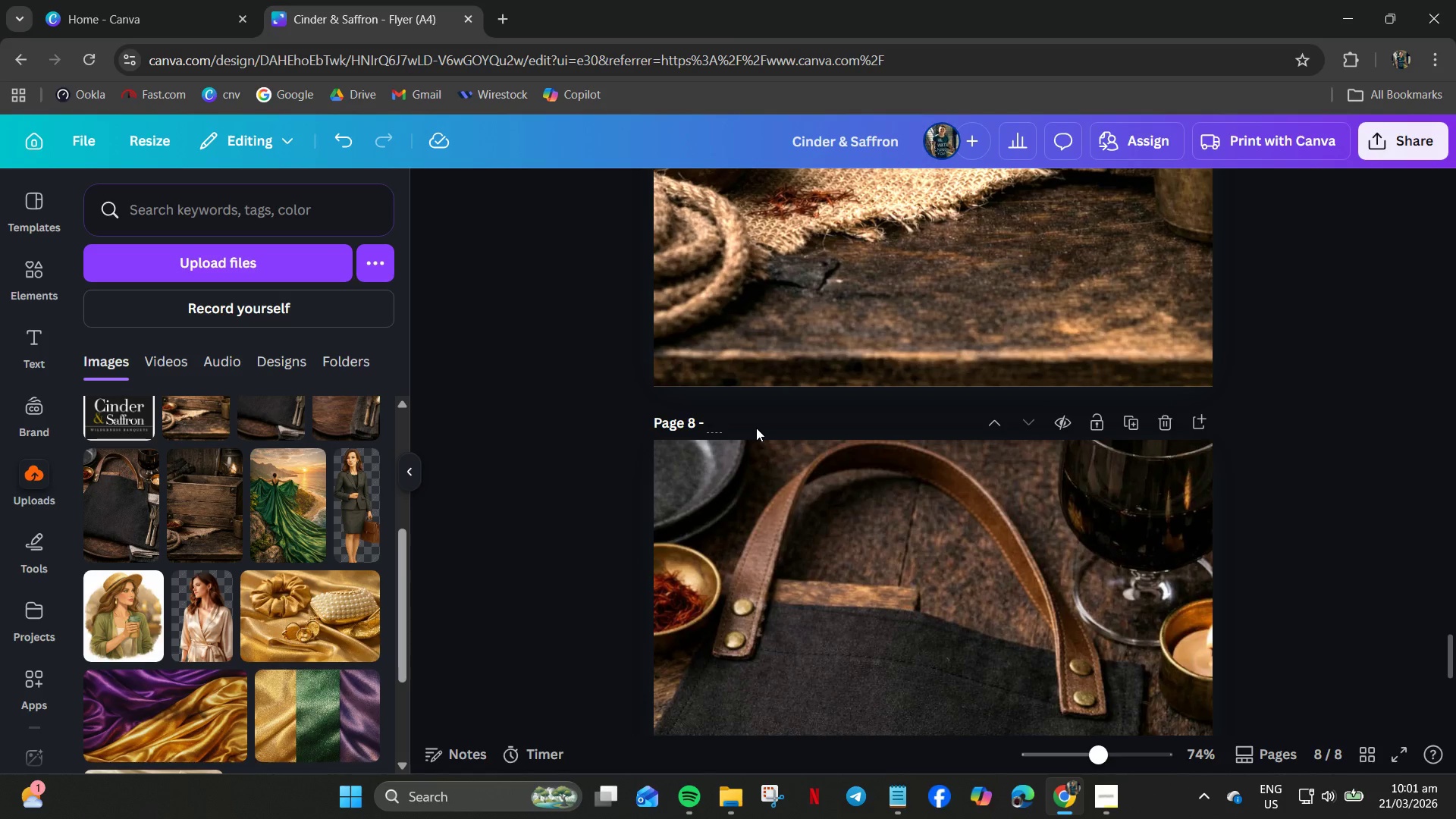 
scroll: coordinate [847, 403], scroll_direction: up, amount: 13.0
 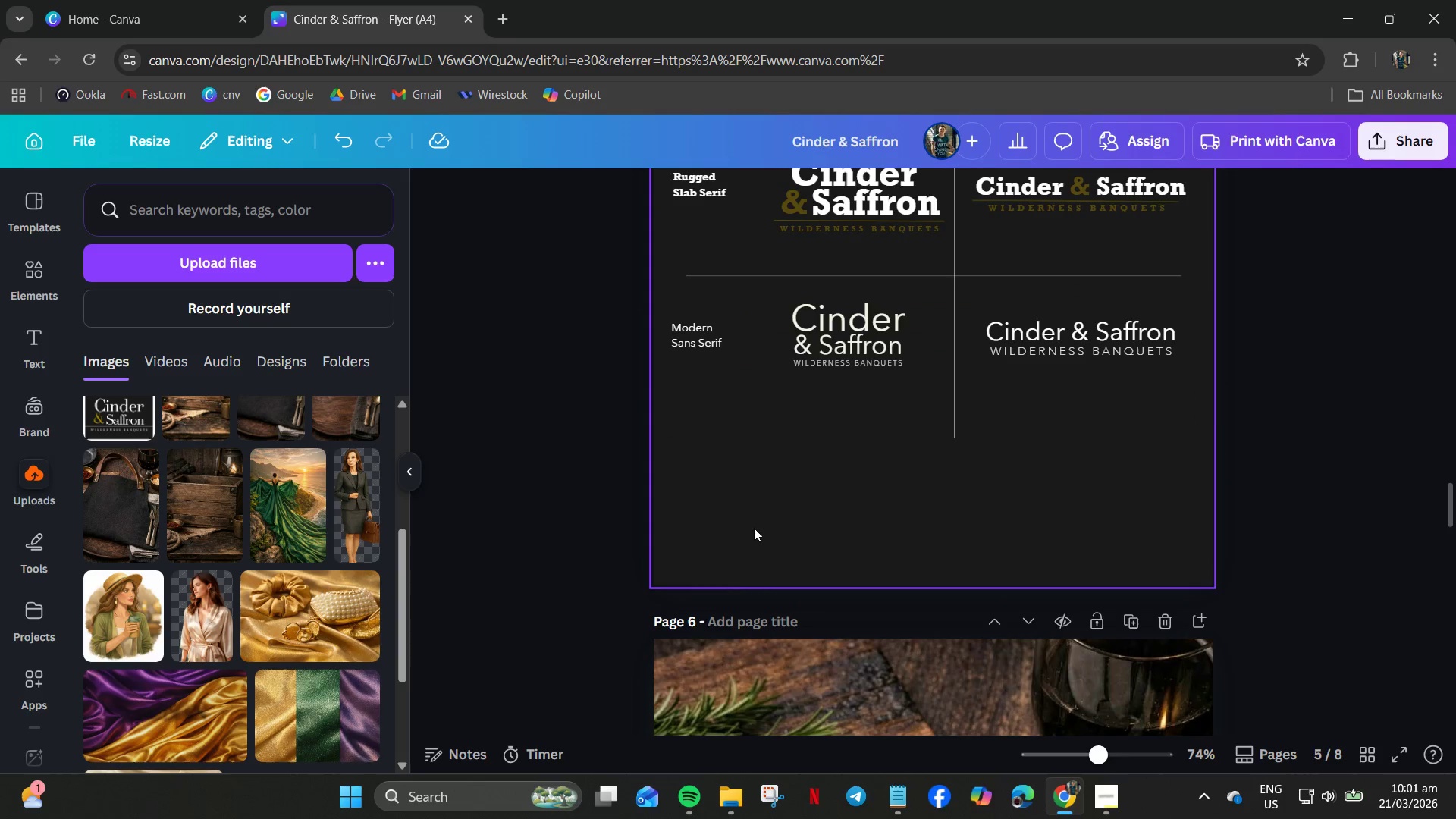 
scroll: coordinate [754, 579], scroll_direction: down, amount: 1.0
 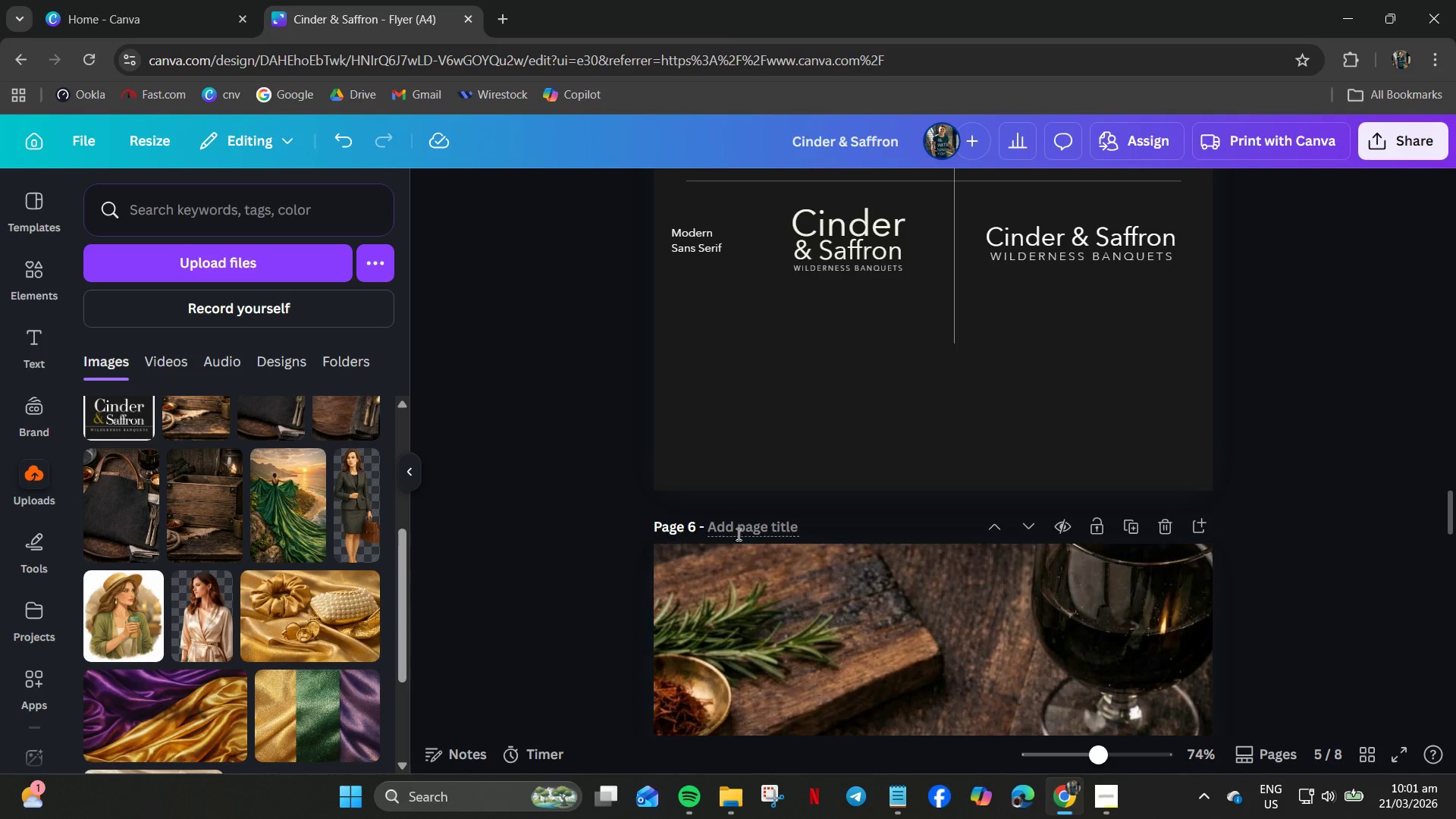 
left_click([737, 532])
 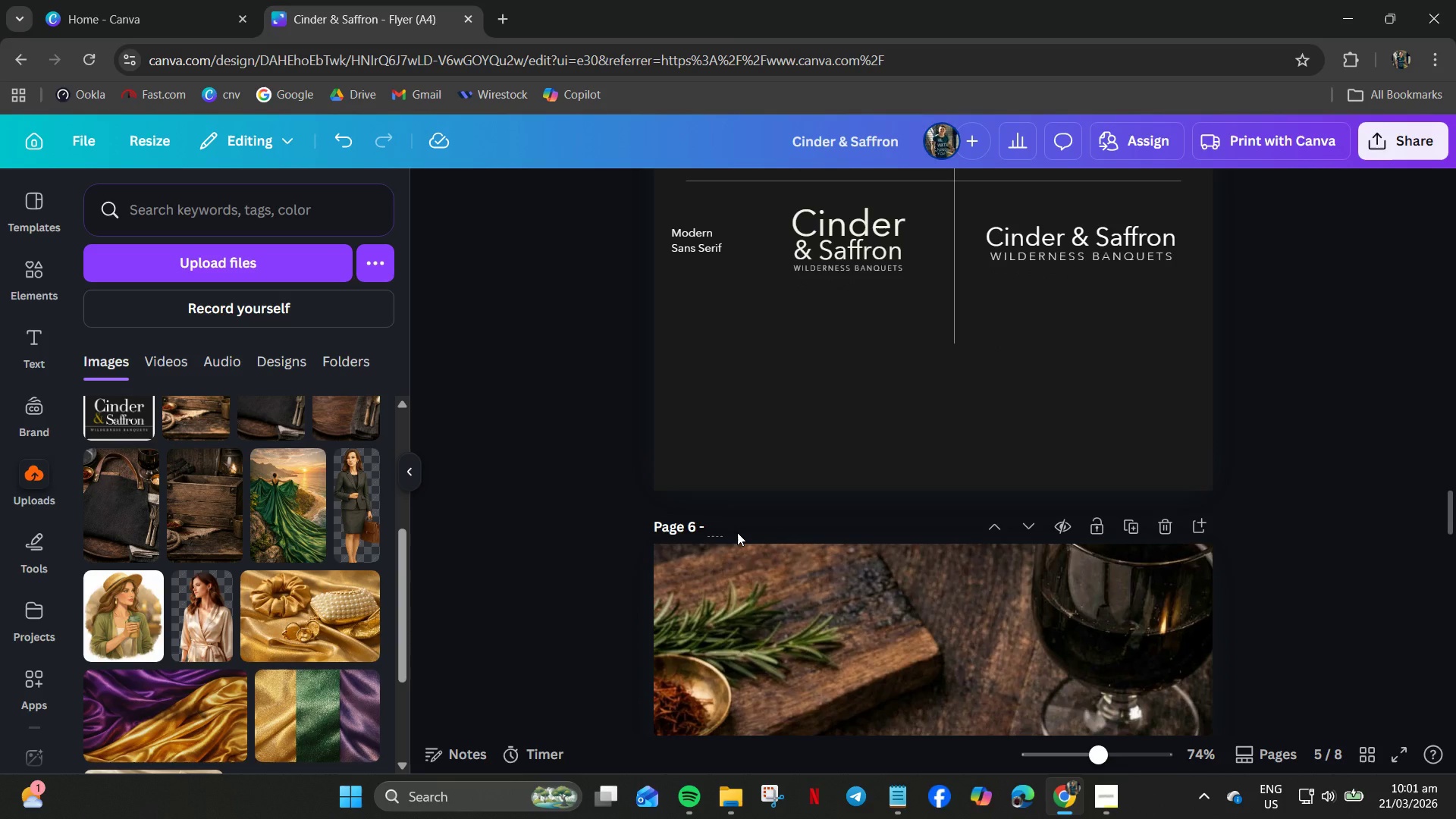 
type(Luxury Serif)
 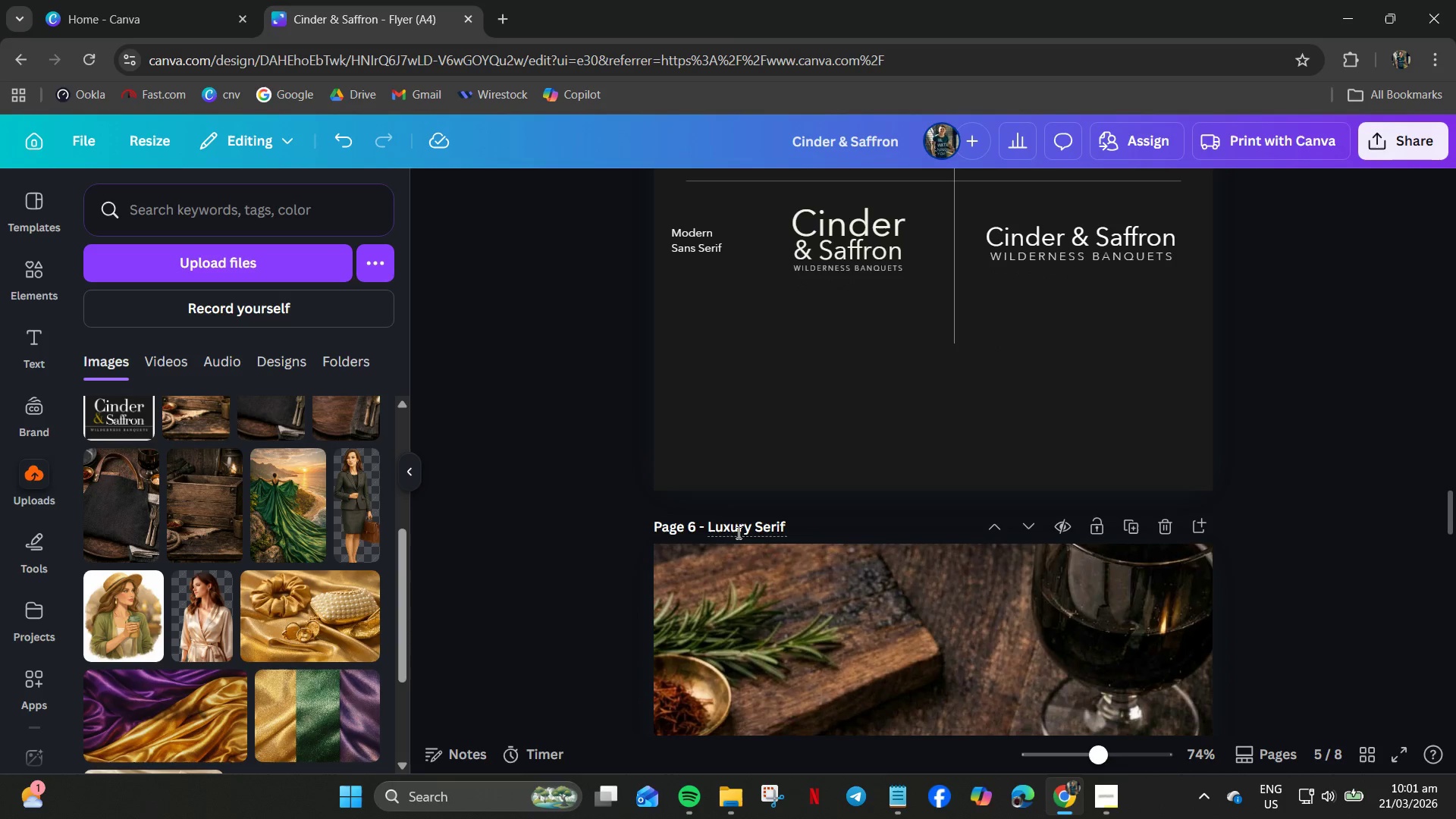 
scroll: coordinate [733, 506], scroll_direction: down, amount: 8.0
 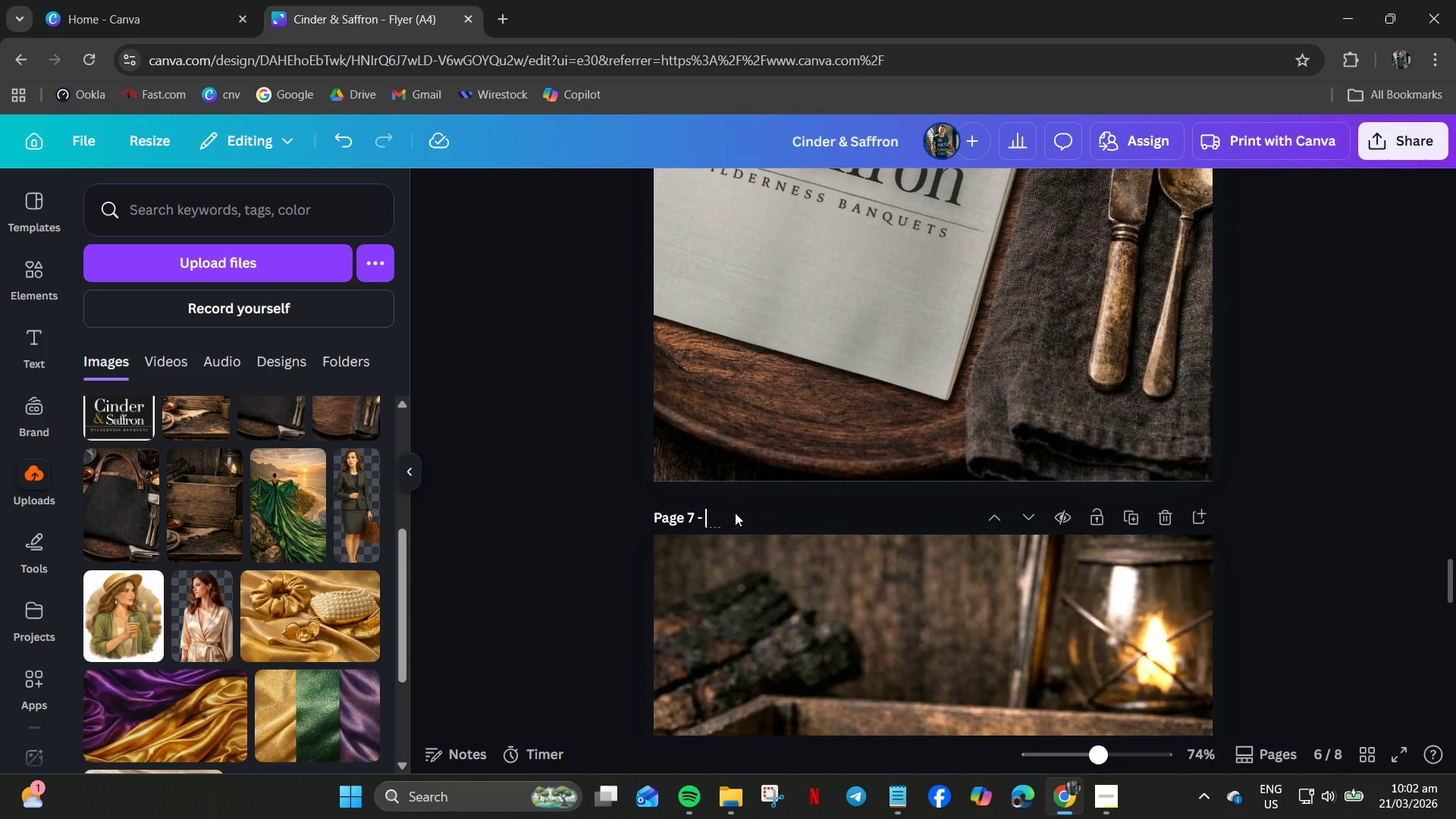 
type(Rugged Slab-Serif)
 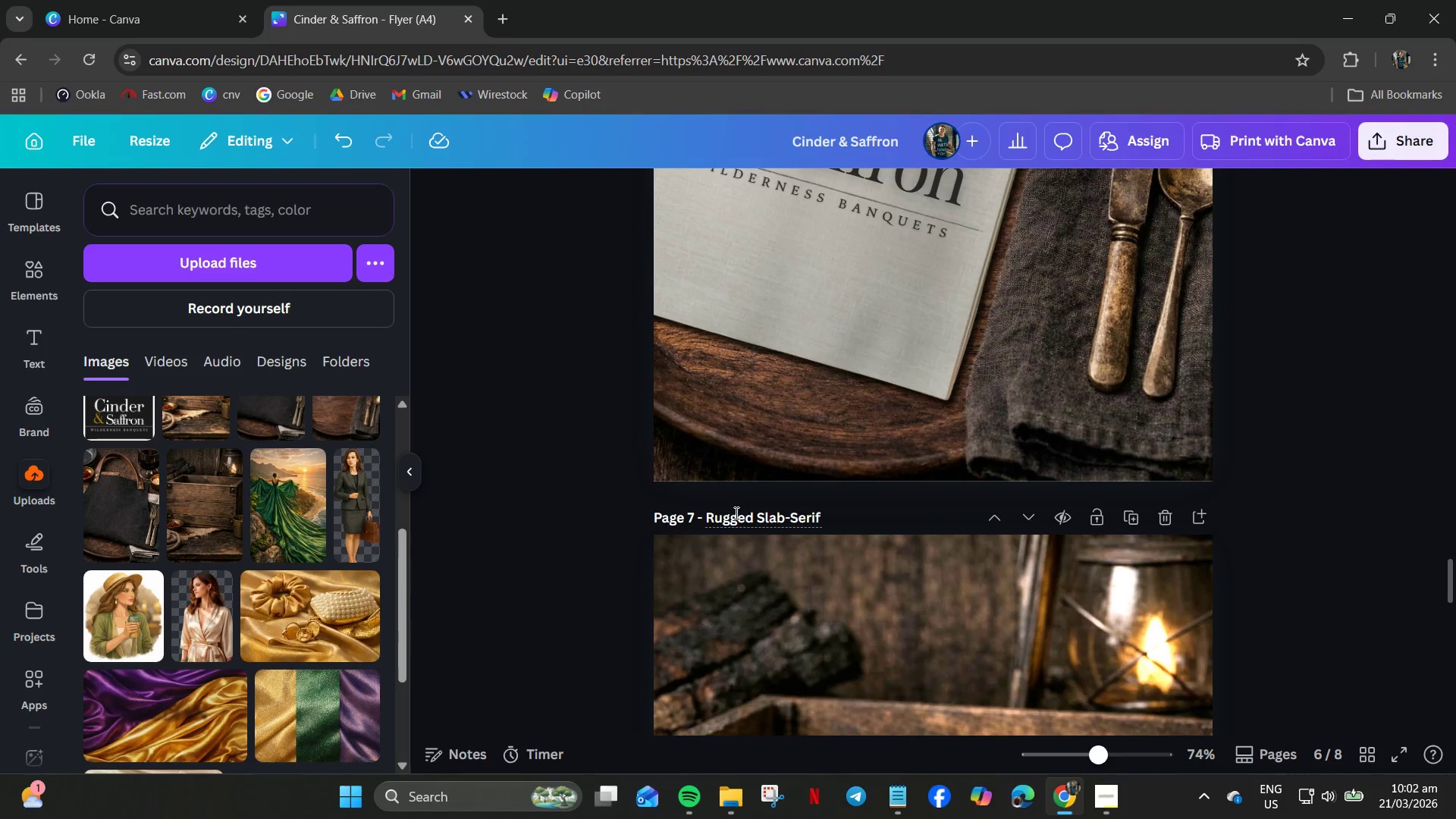 
scroll: coordinate [743, 526], scroll_direction: down, amount: 7.0
 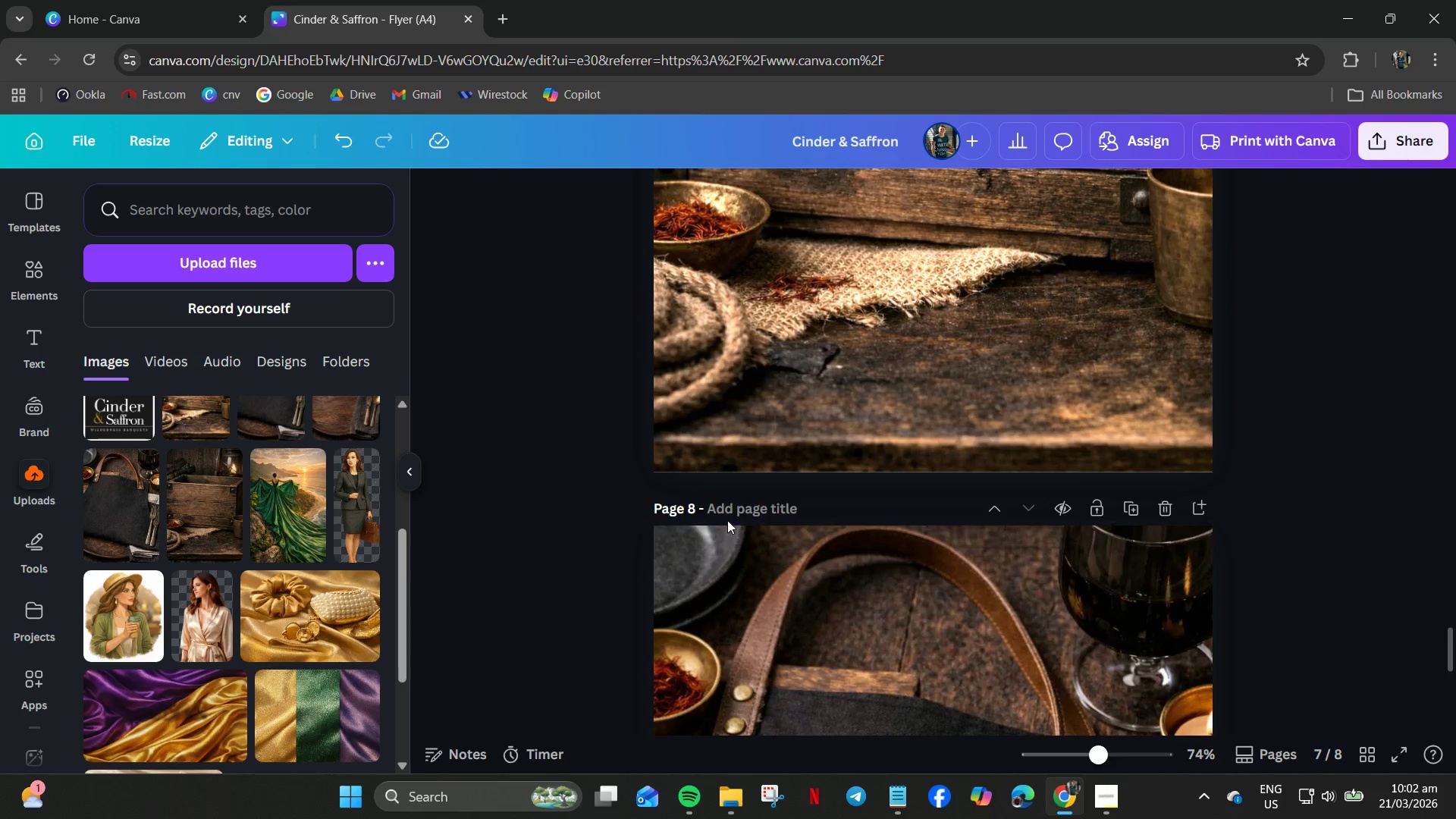 
left_click([735, 512])
 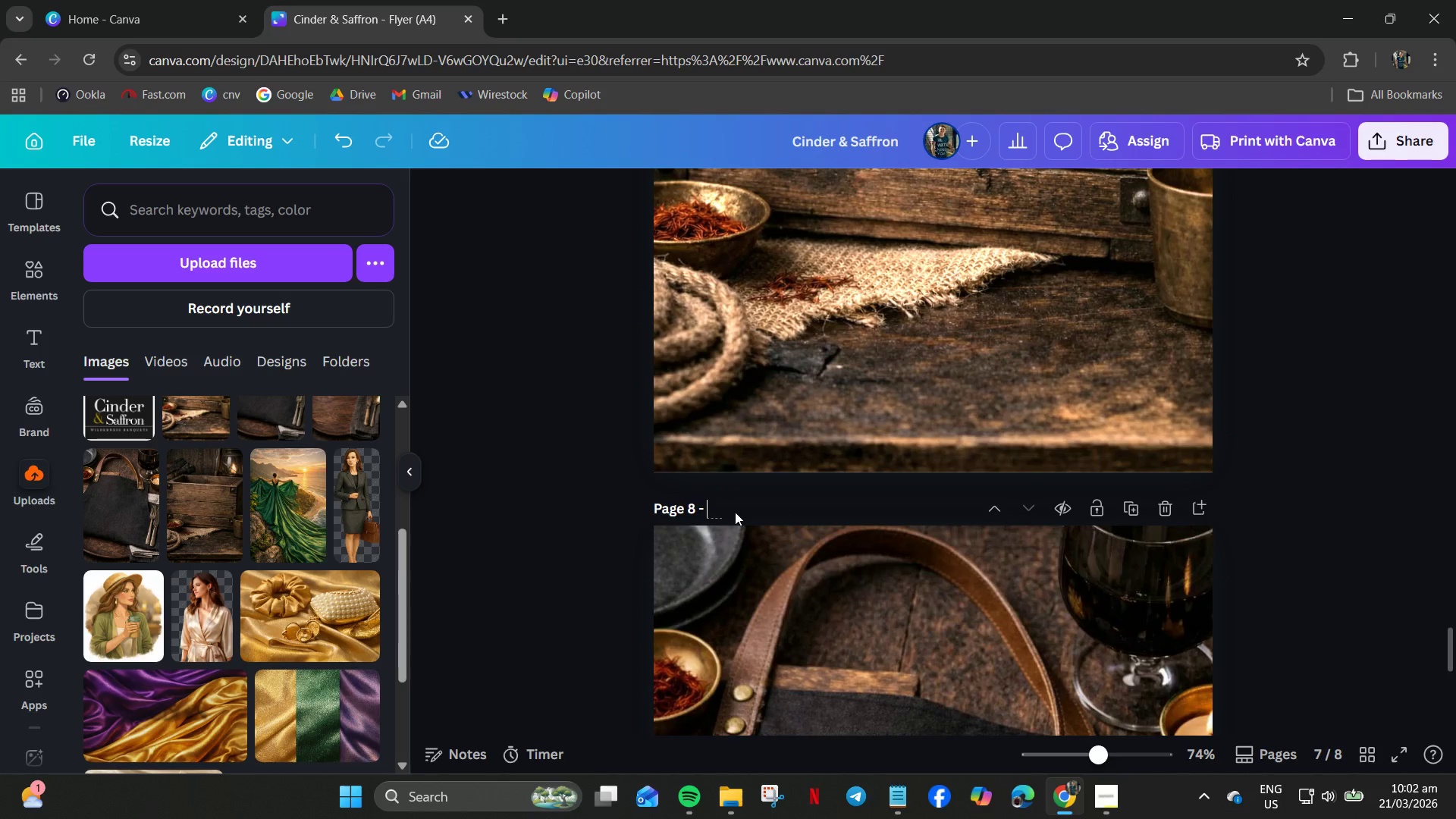 
type(Modern Sans-Serif)
 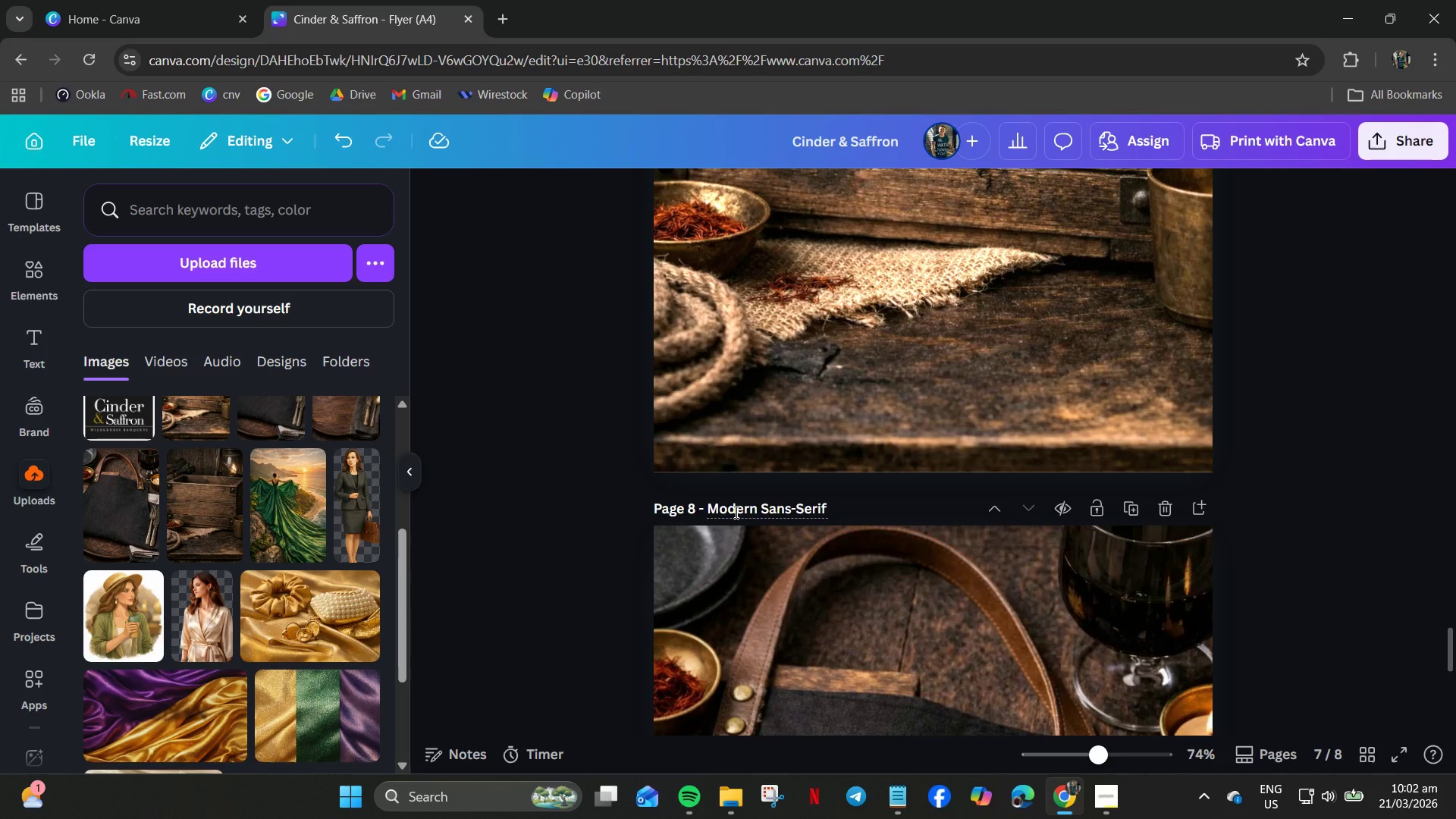 
wait(5.19)
 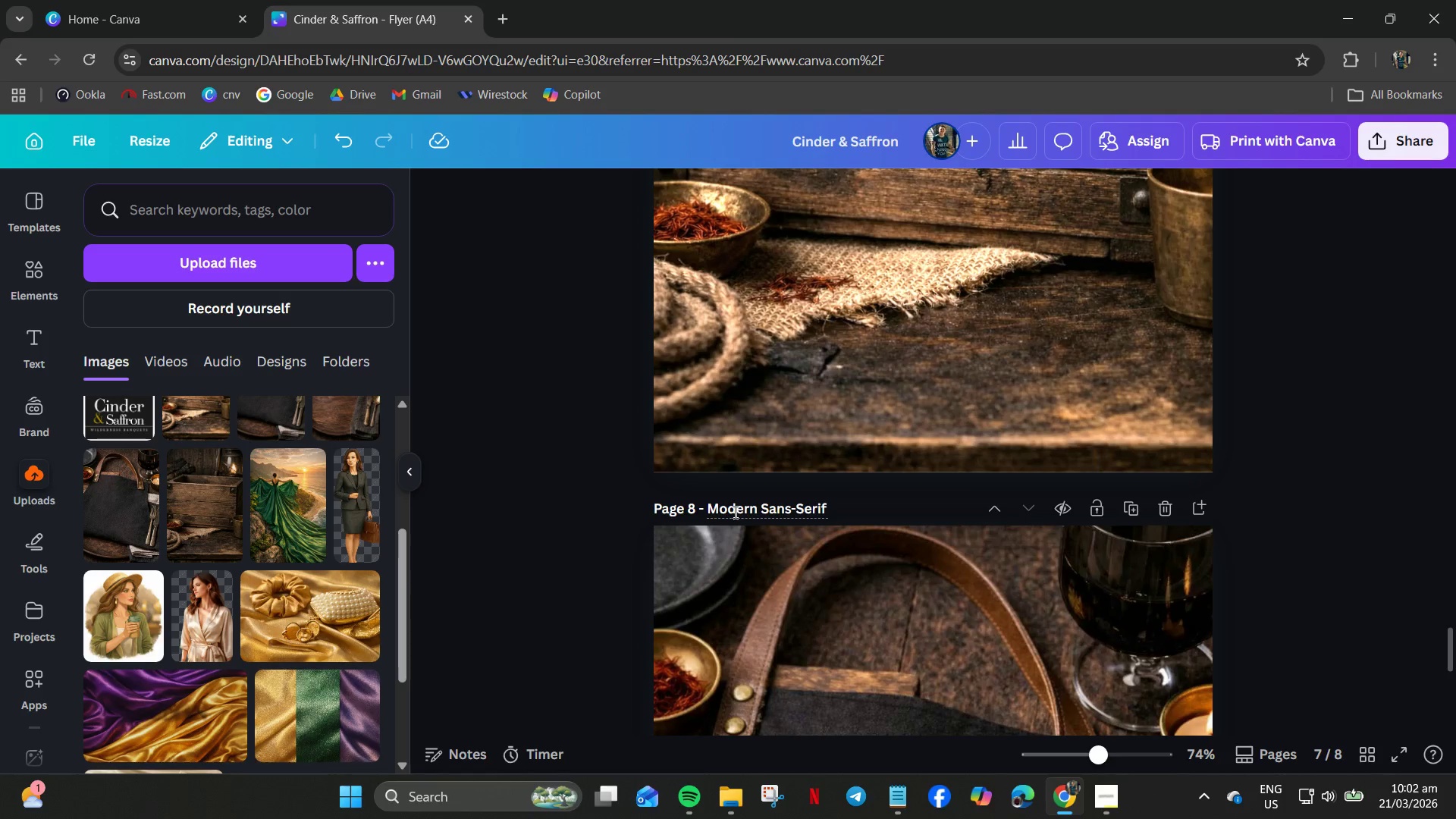 
left_click([504, 554])
 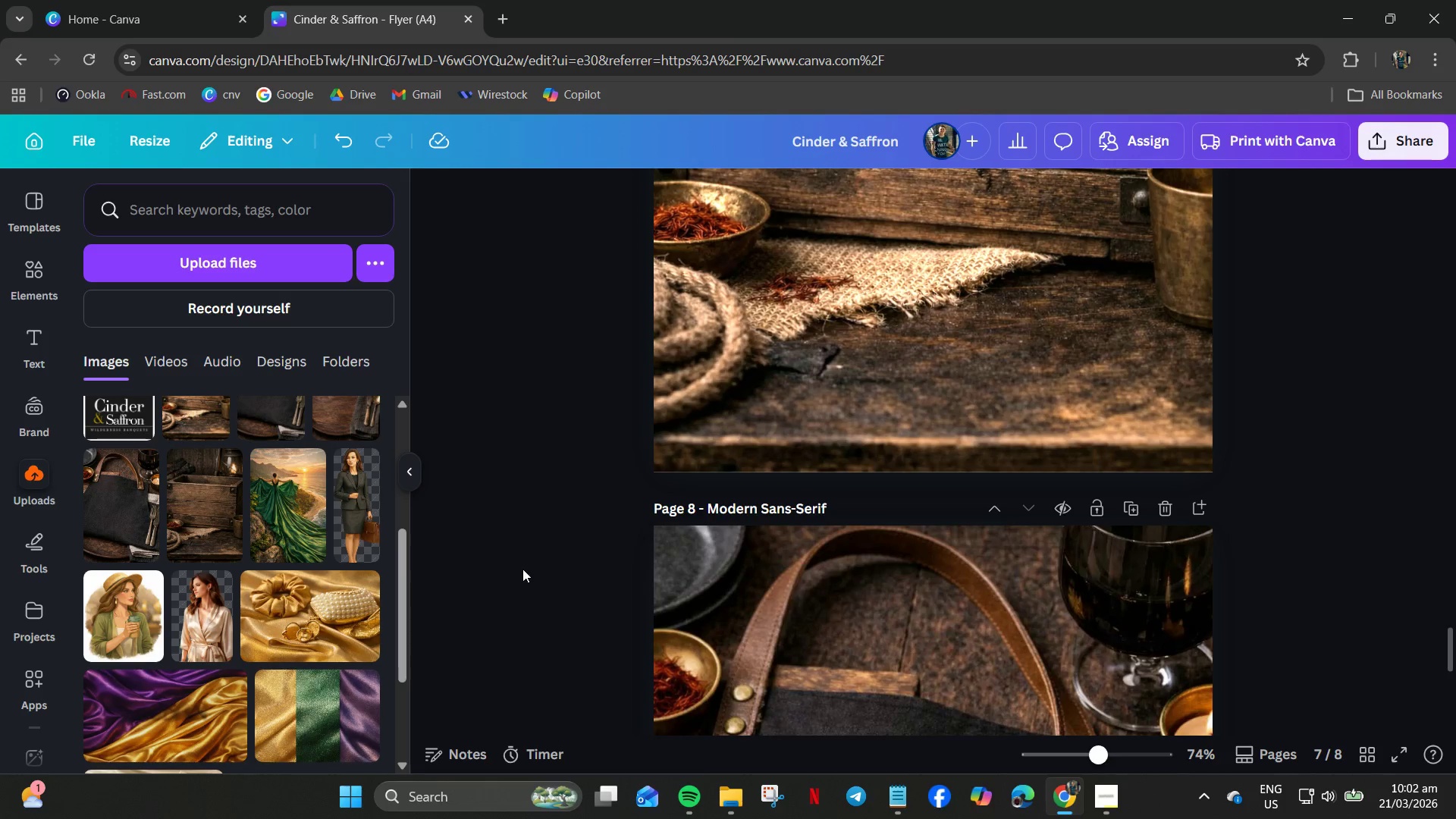 
scroll: coordinate [523, 570], scroll_direction: up, amount: 3.0
 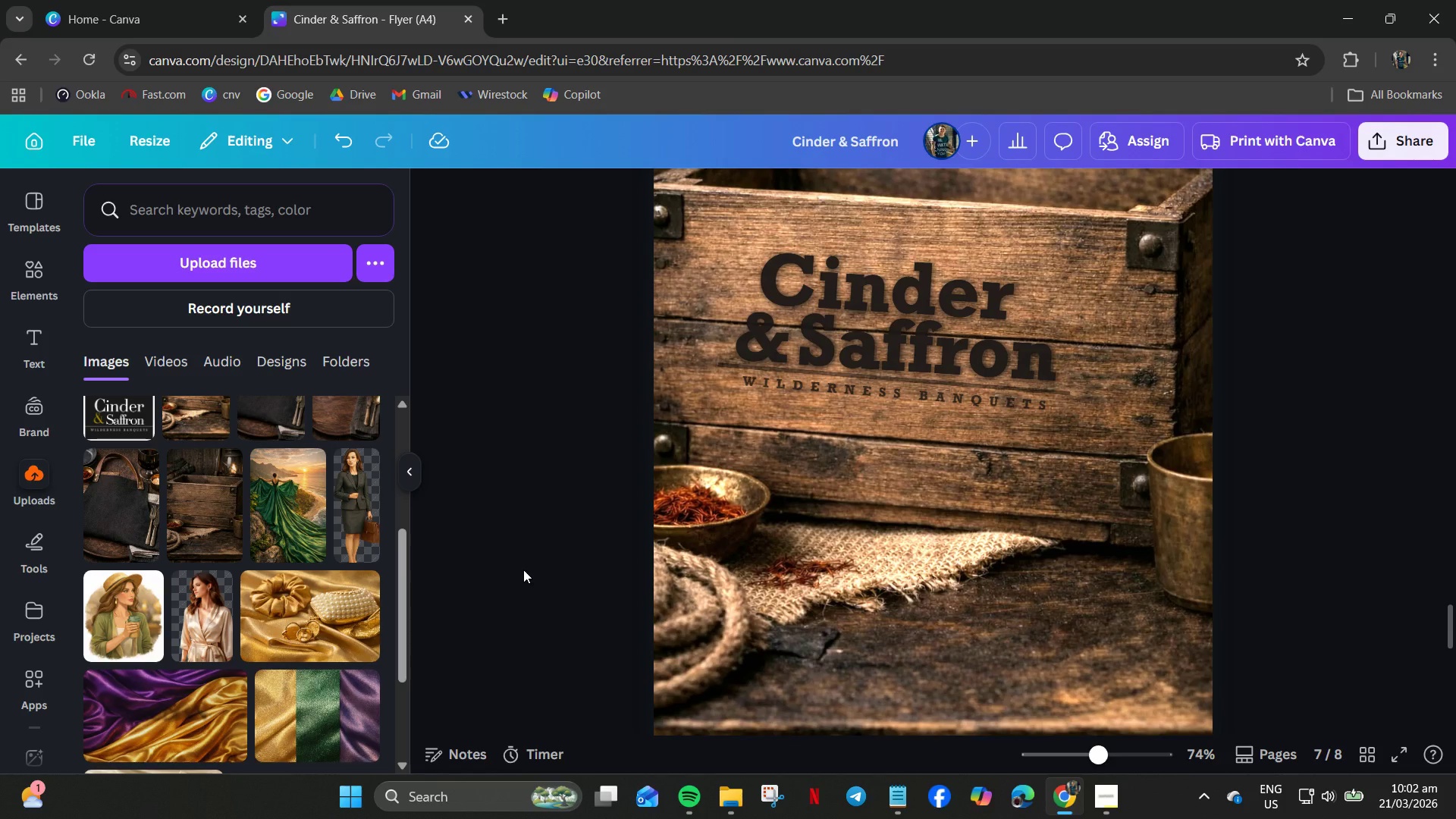 
scroll: coordinate [525, 569], scroll_direction: down, amount: 8.0
 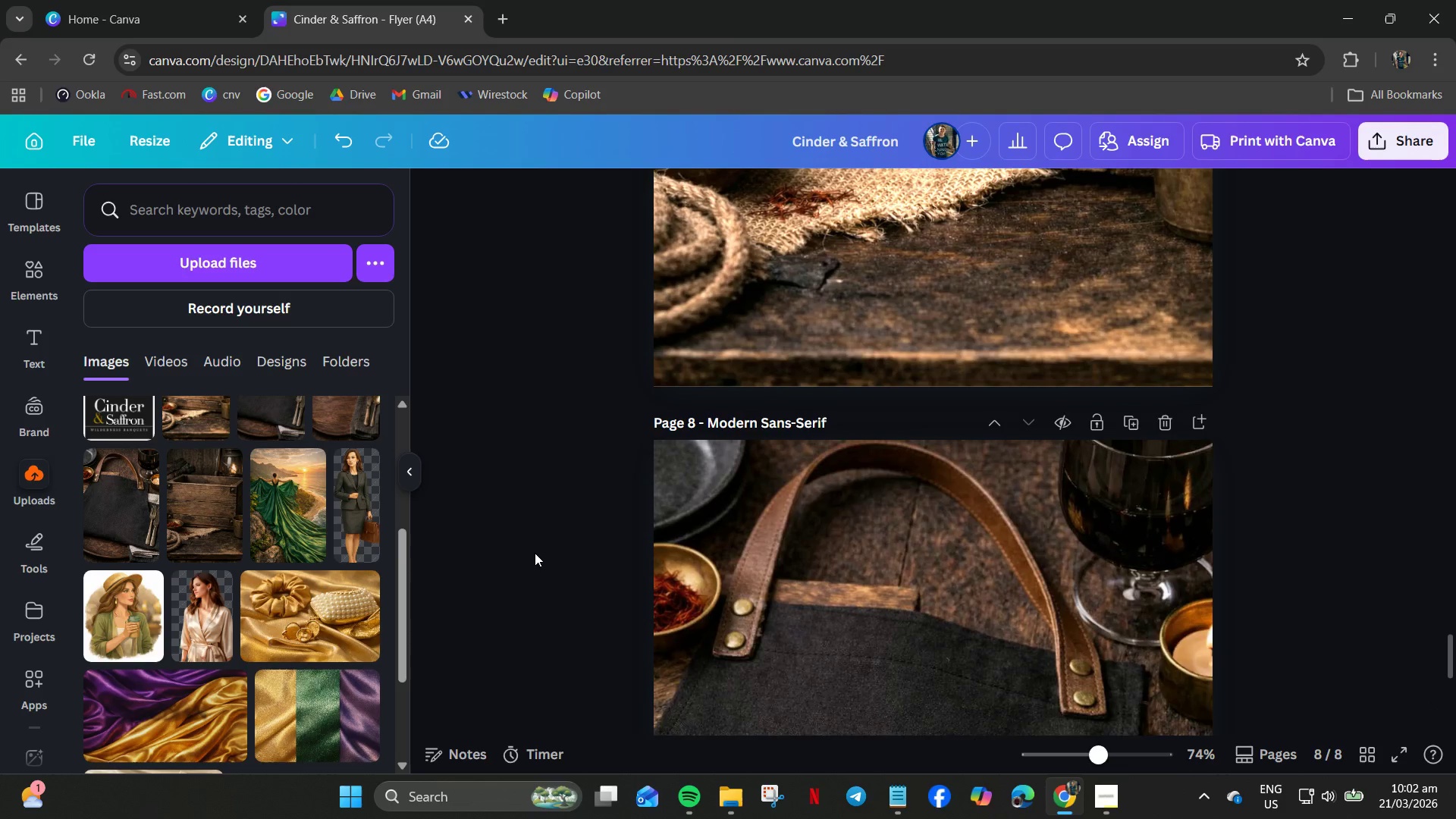 
scroll: coordinate [535, 553], scroll_direction: up, amount: 4.0
 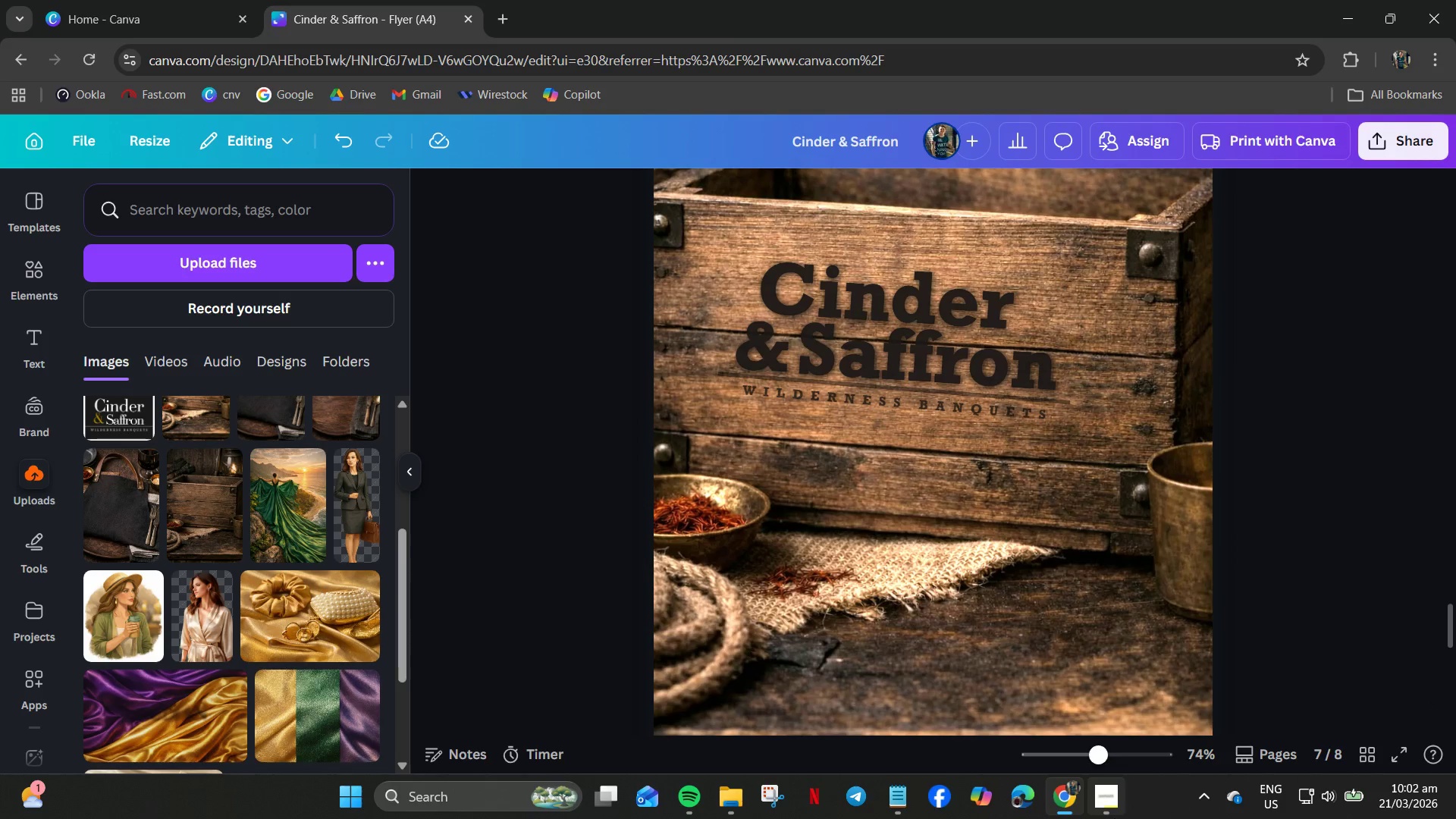 
left_click([1105, 807])